 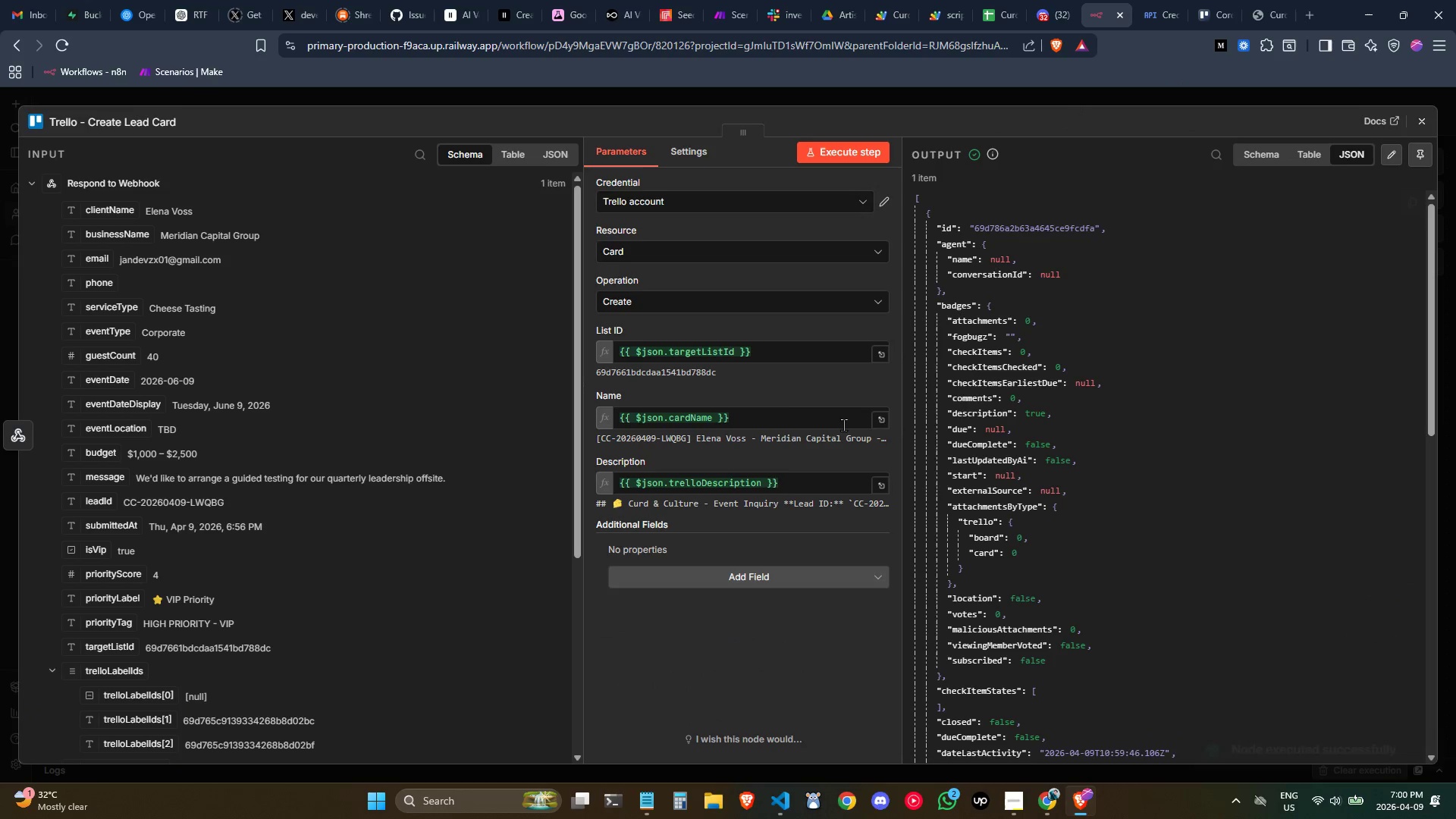 
scroll: coordinate [311, 462], scroll_direction: down, amount: 2.0
 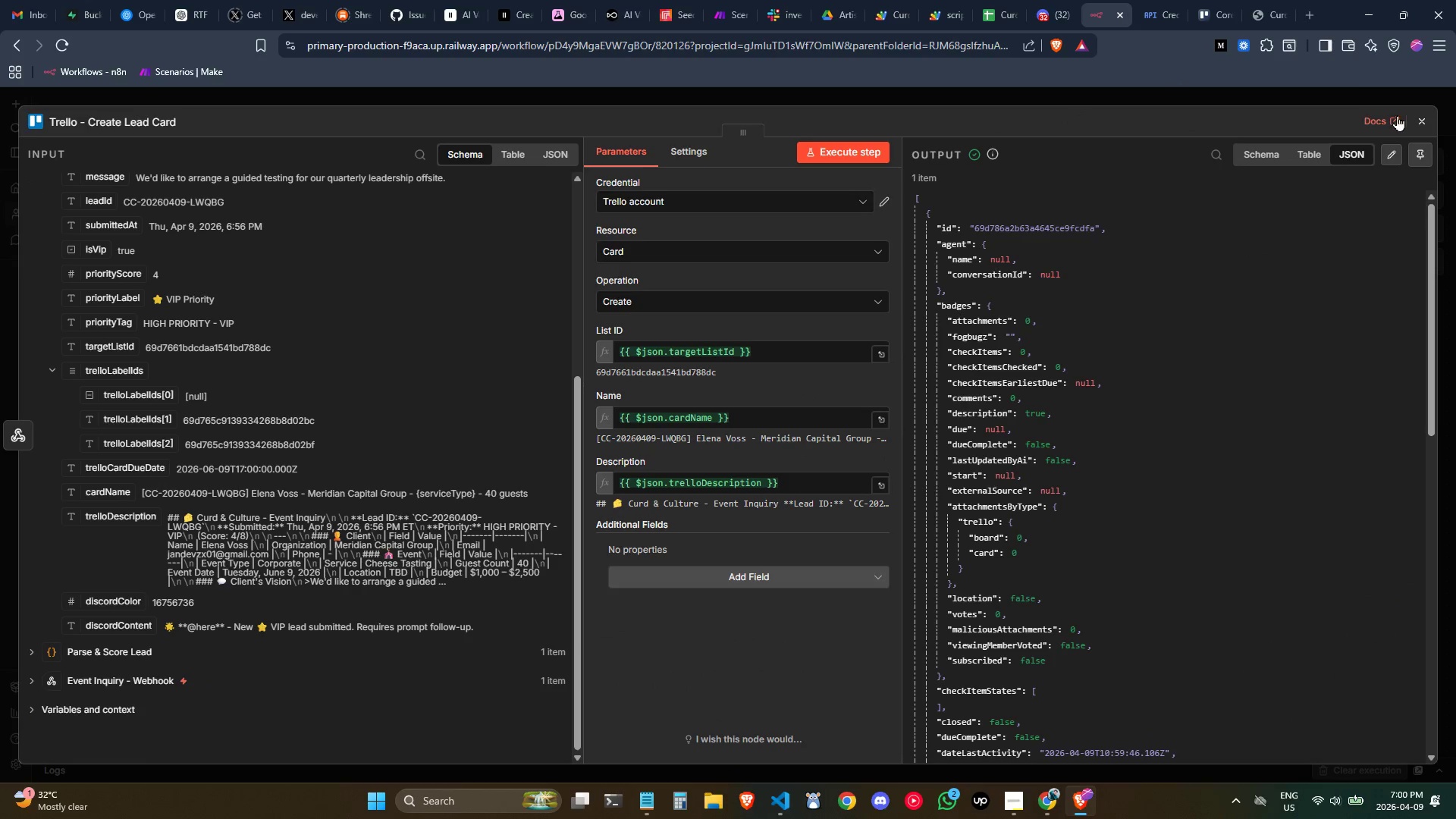 
left_click([1411, 118])
 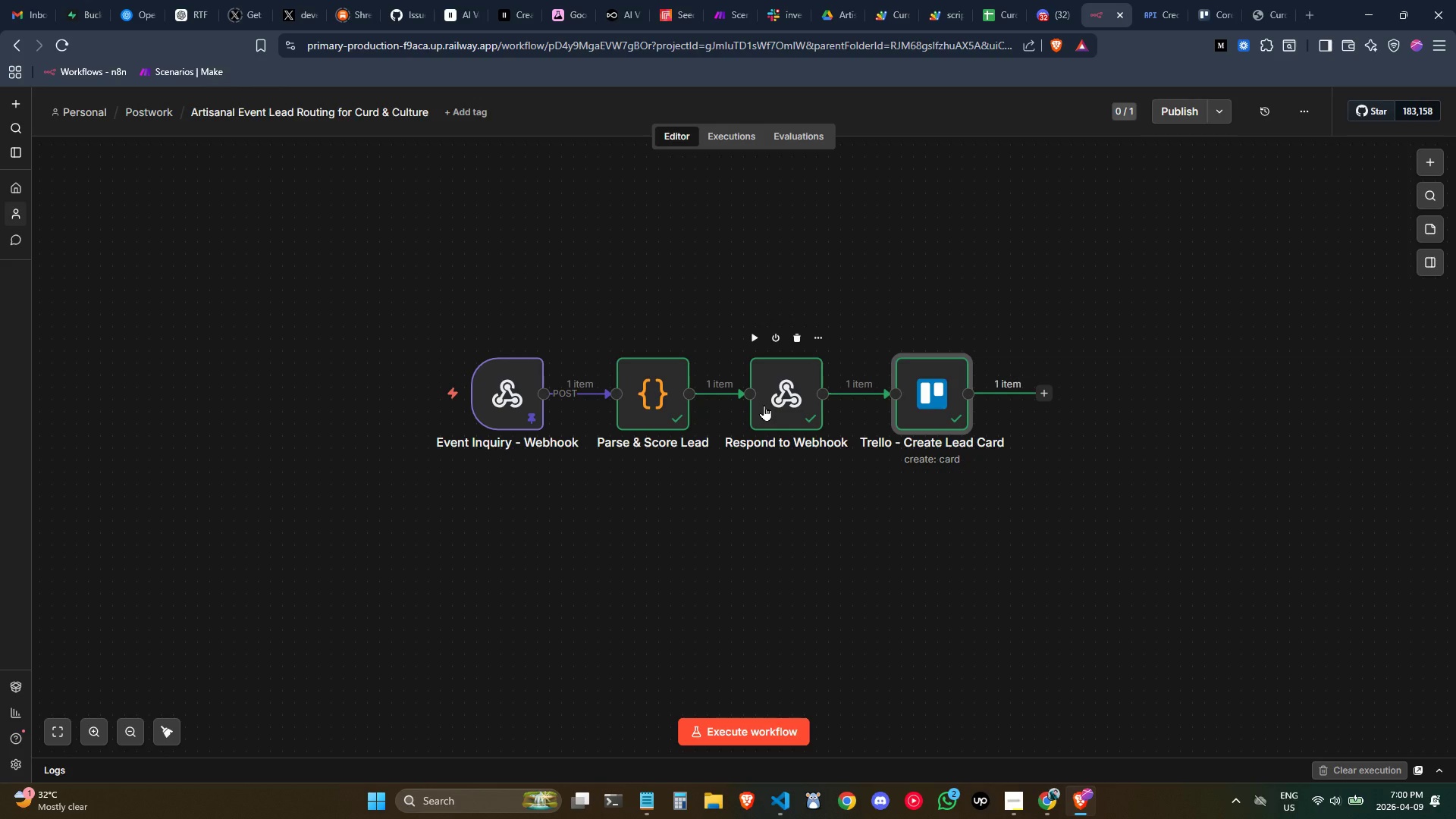 
double_click([764, 405])
 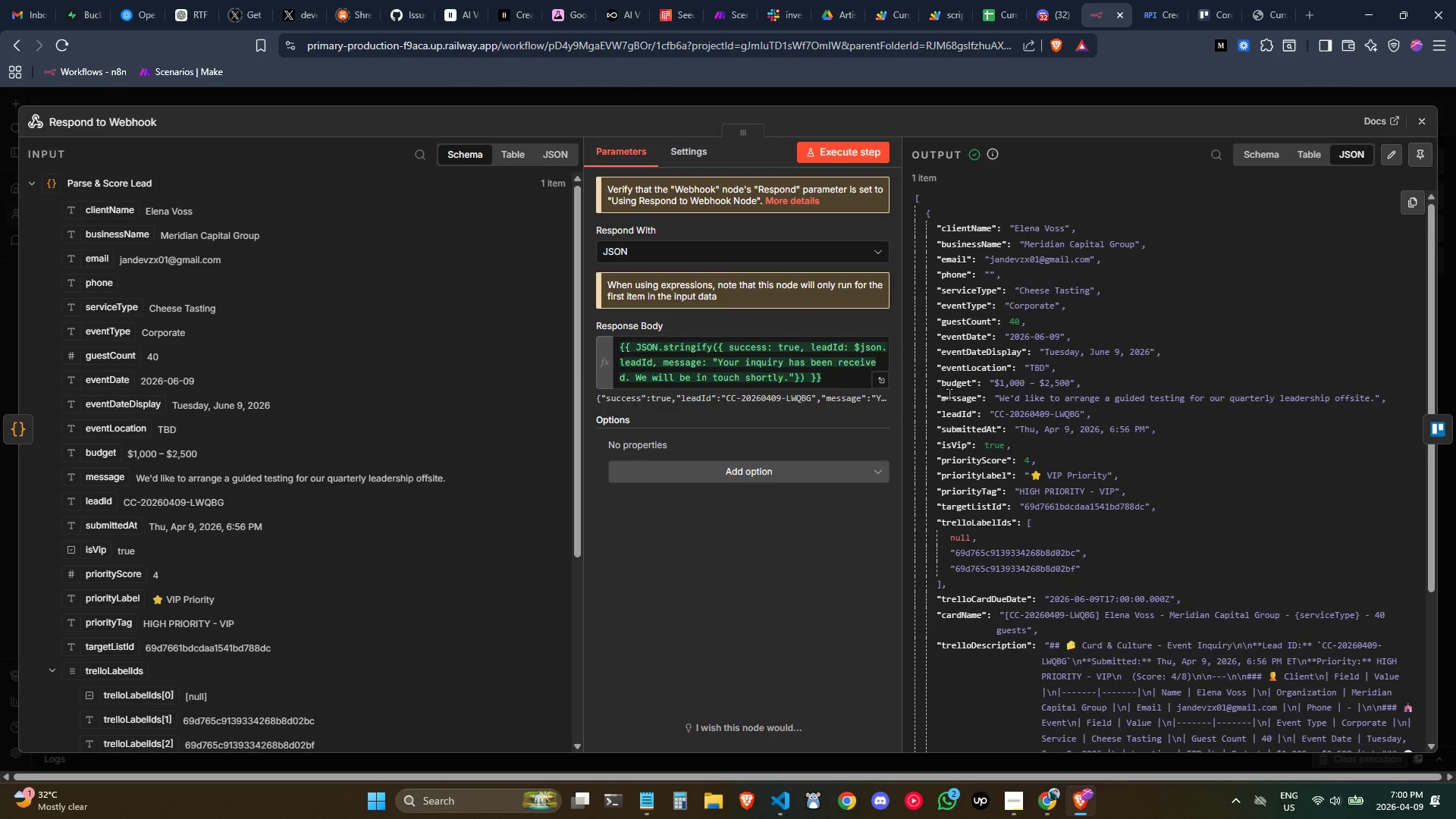 
scroll: coordinate [979, 409], scroll_direction: down, amount: 8.0
 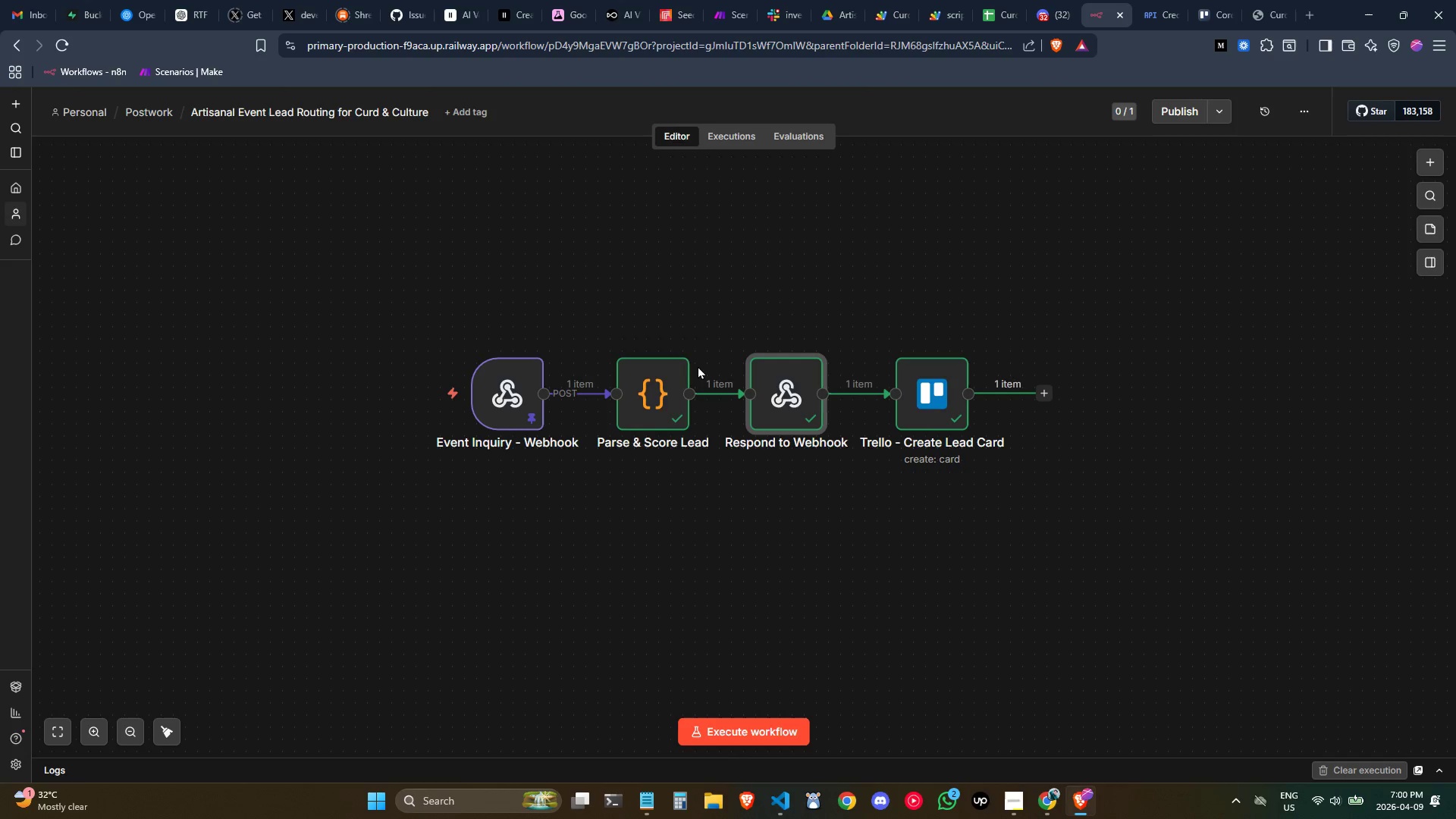 
double_click([661, 394])
 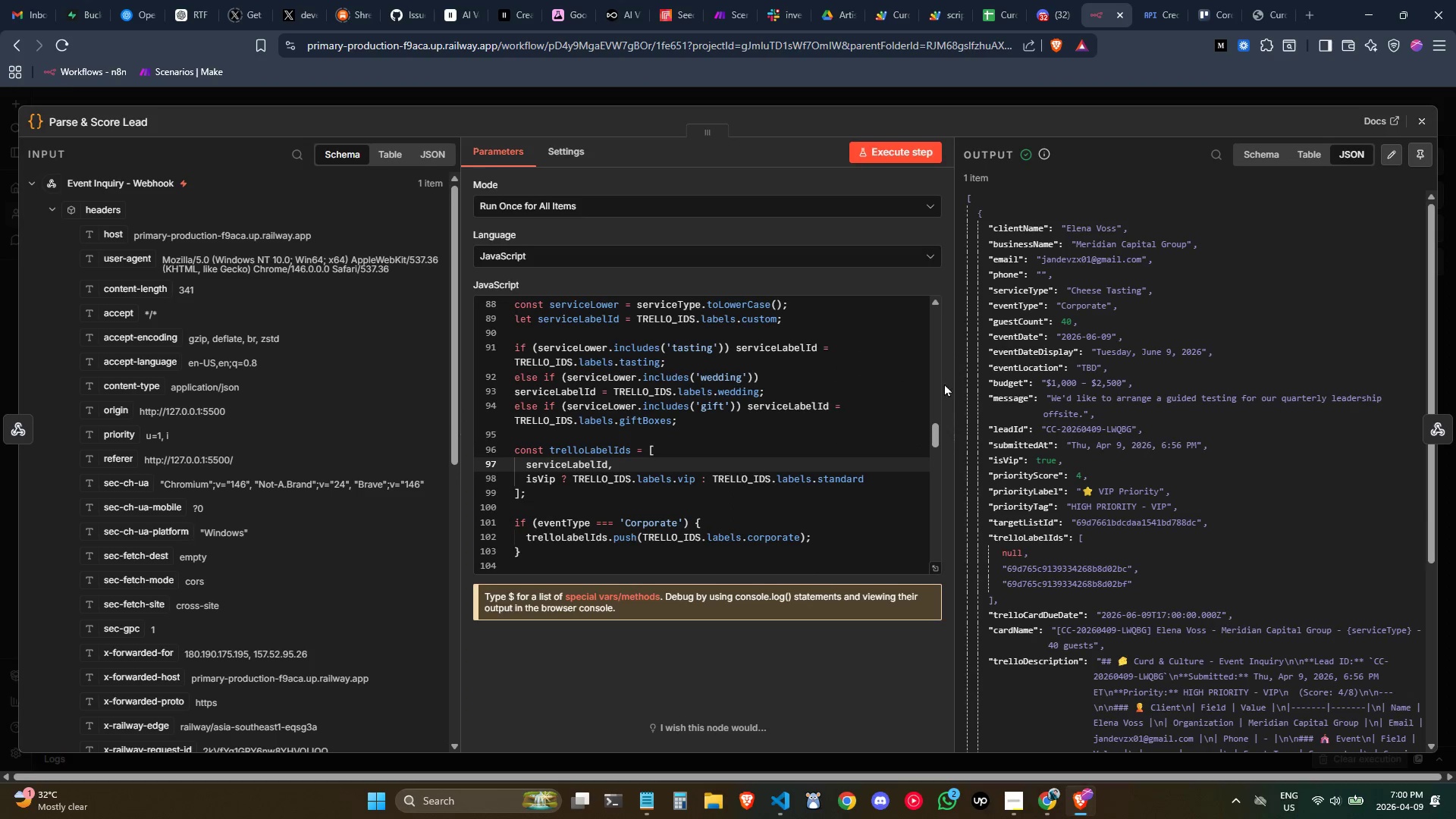 
scroll: coordinate [846, 408], scroll_direction: down, amount: 6.0
 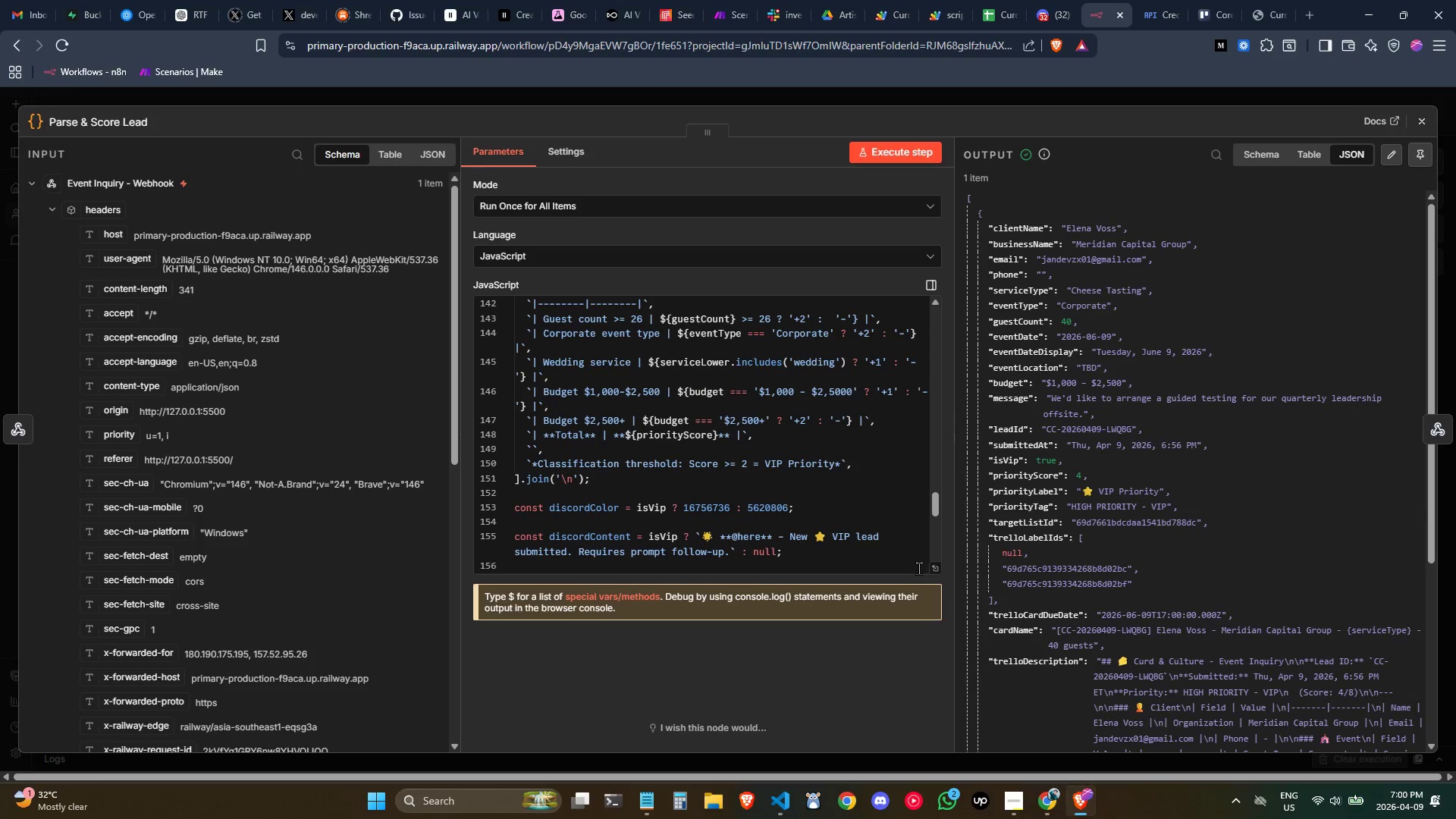 
left_click([930, 563])
 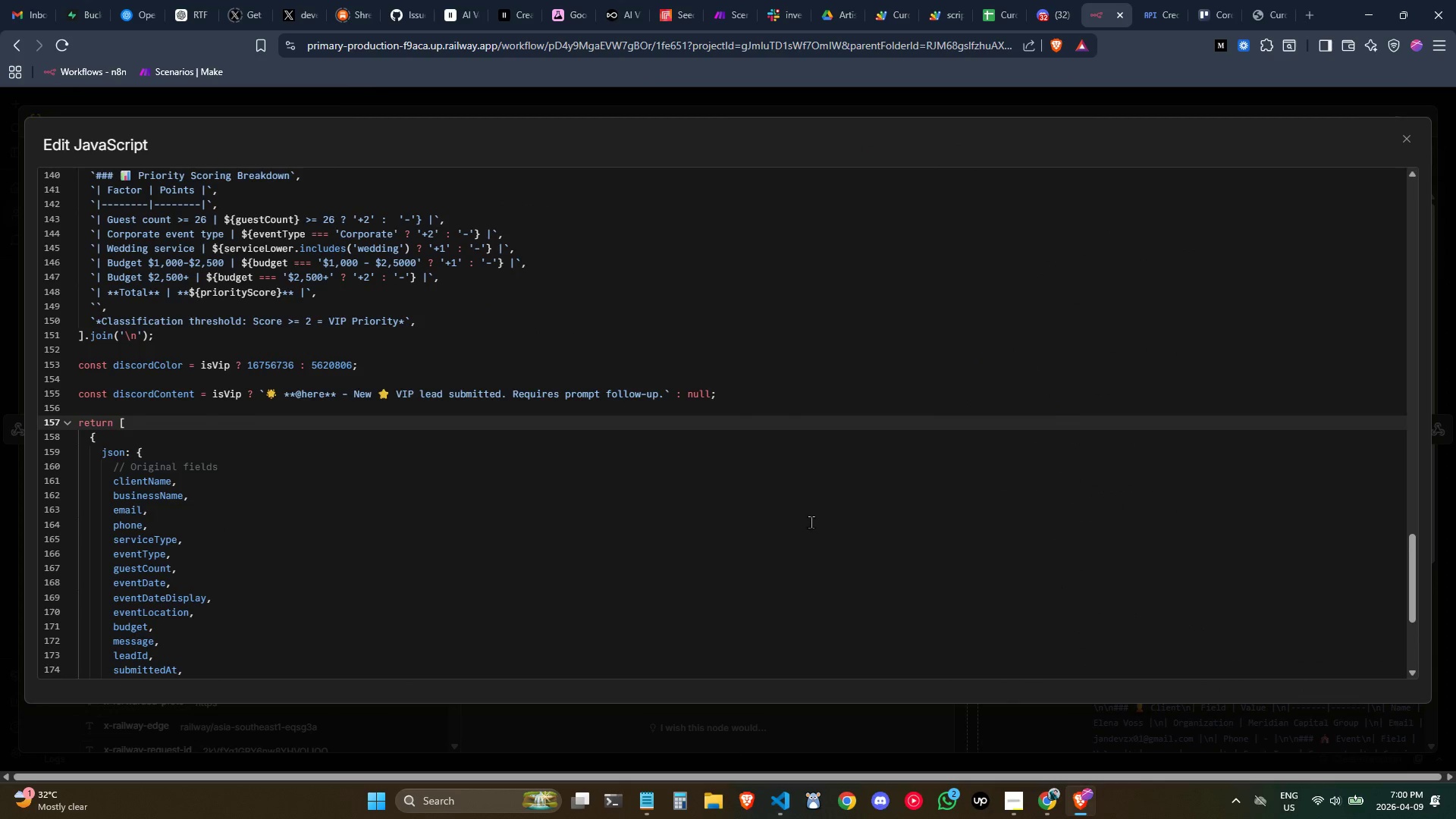 
scroll: coordinate [558, 472], scroll_direction: none, amount: 0.0
 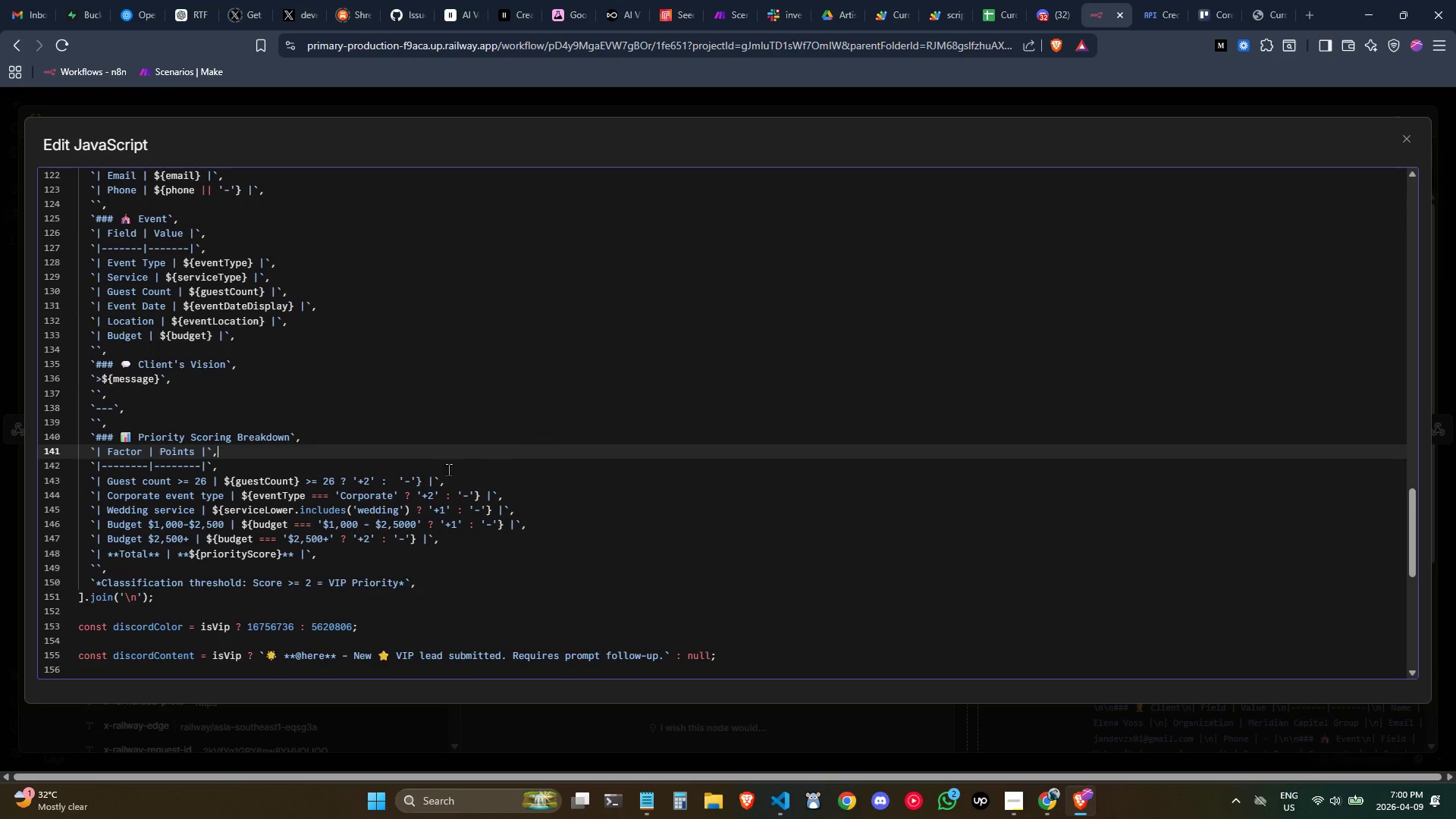 
left_click([411, 466])
 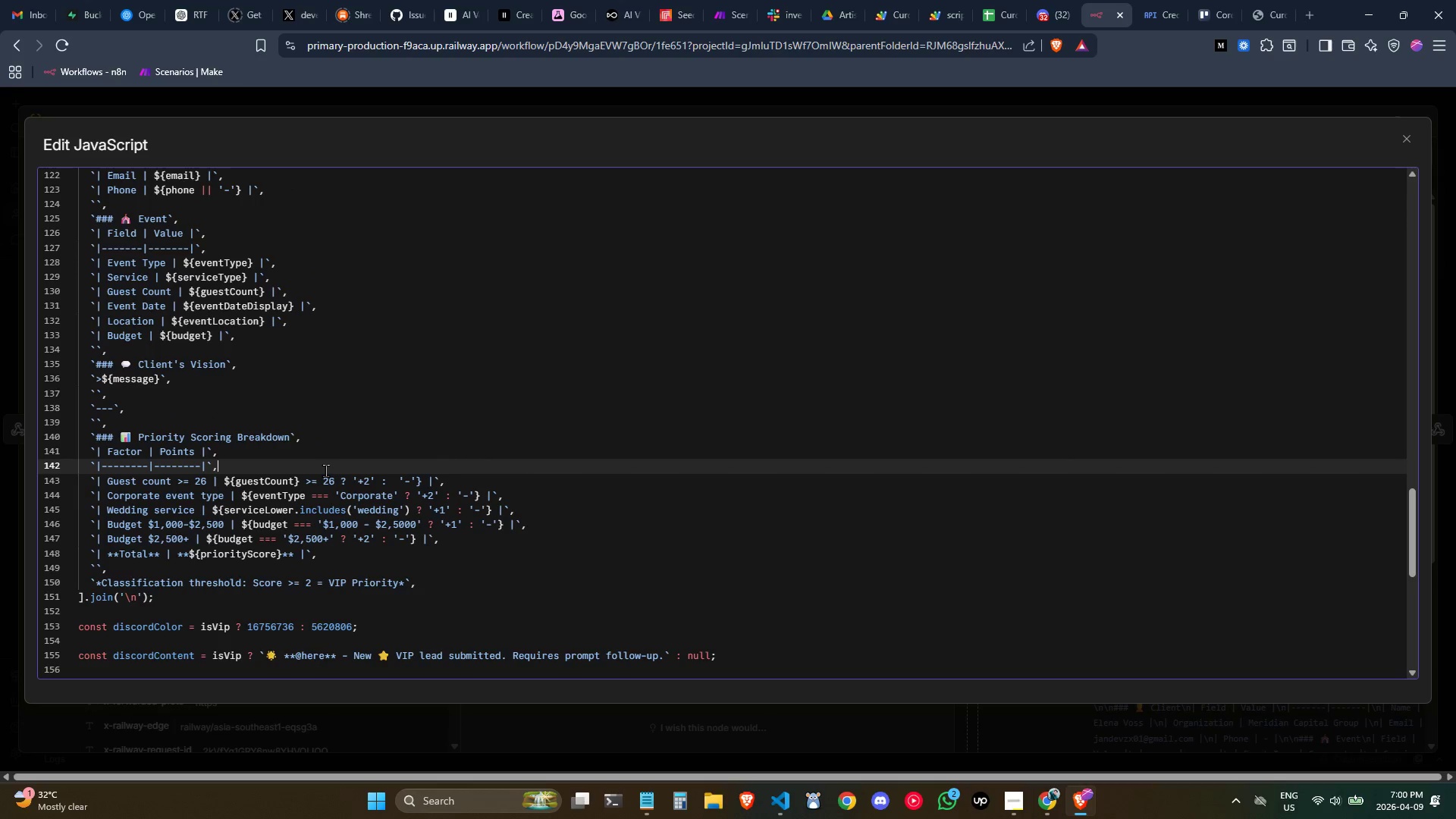 
left_click([325, 470])
 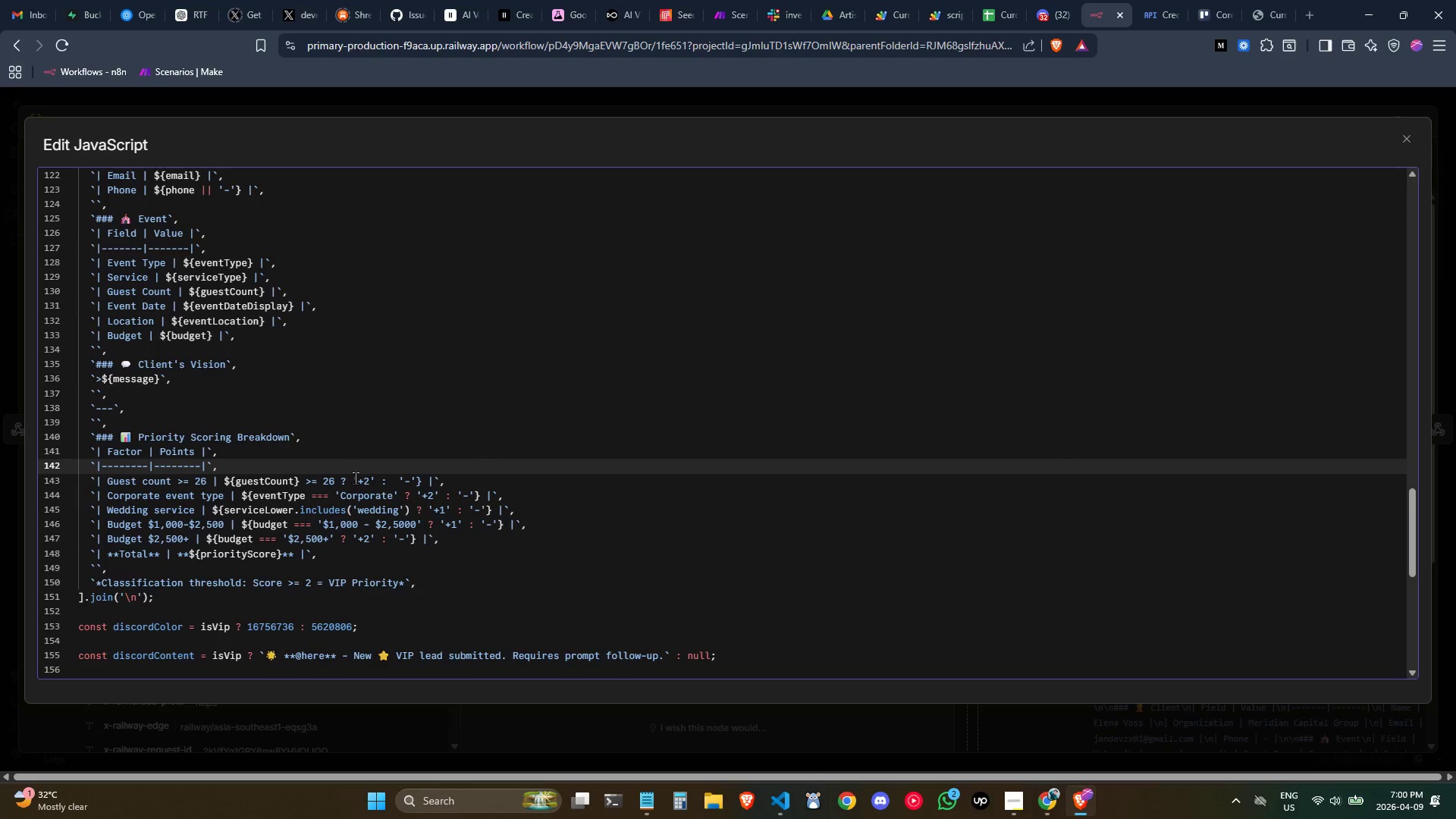 
left_click([355, 478])
 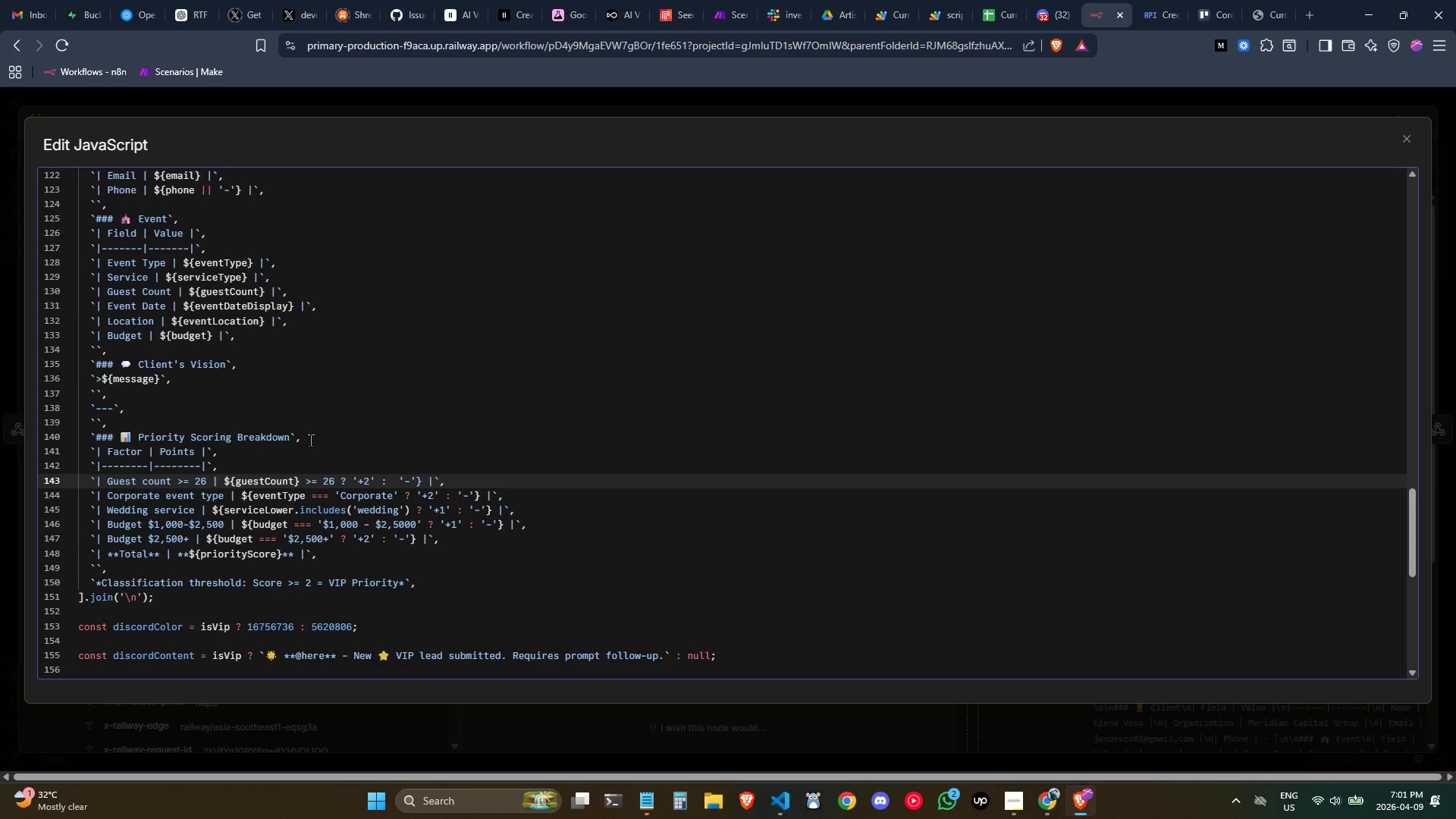 
wait(30.94)
 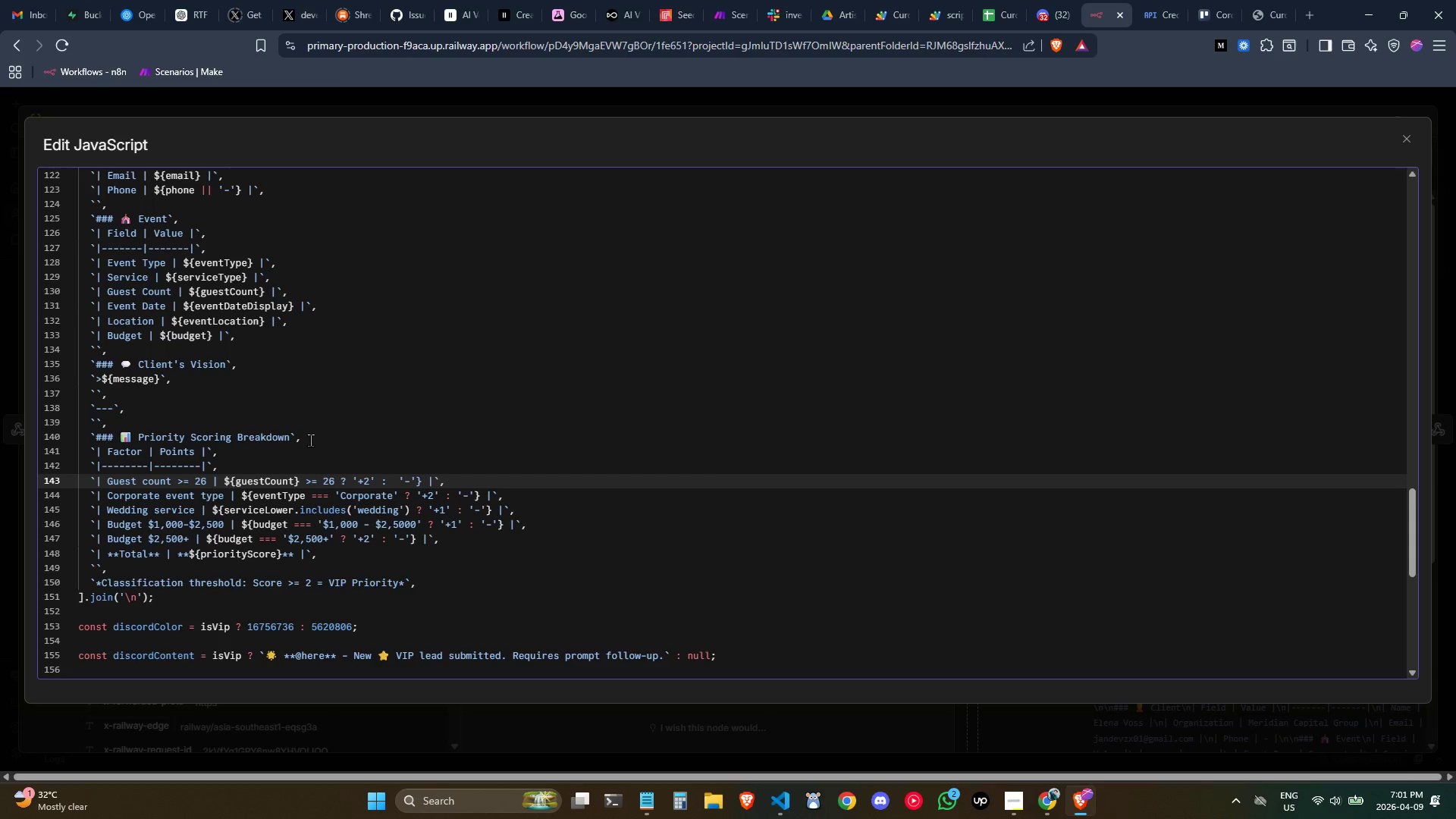 
left_click([323, 465])
 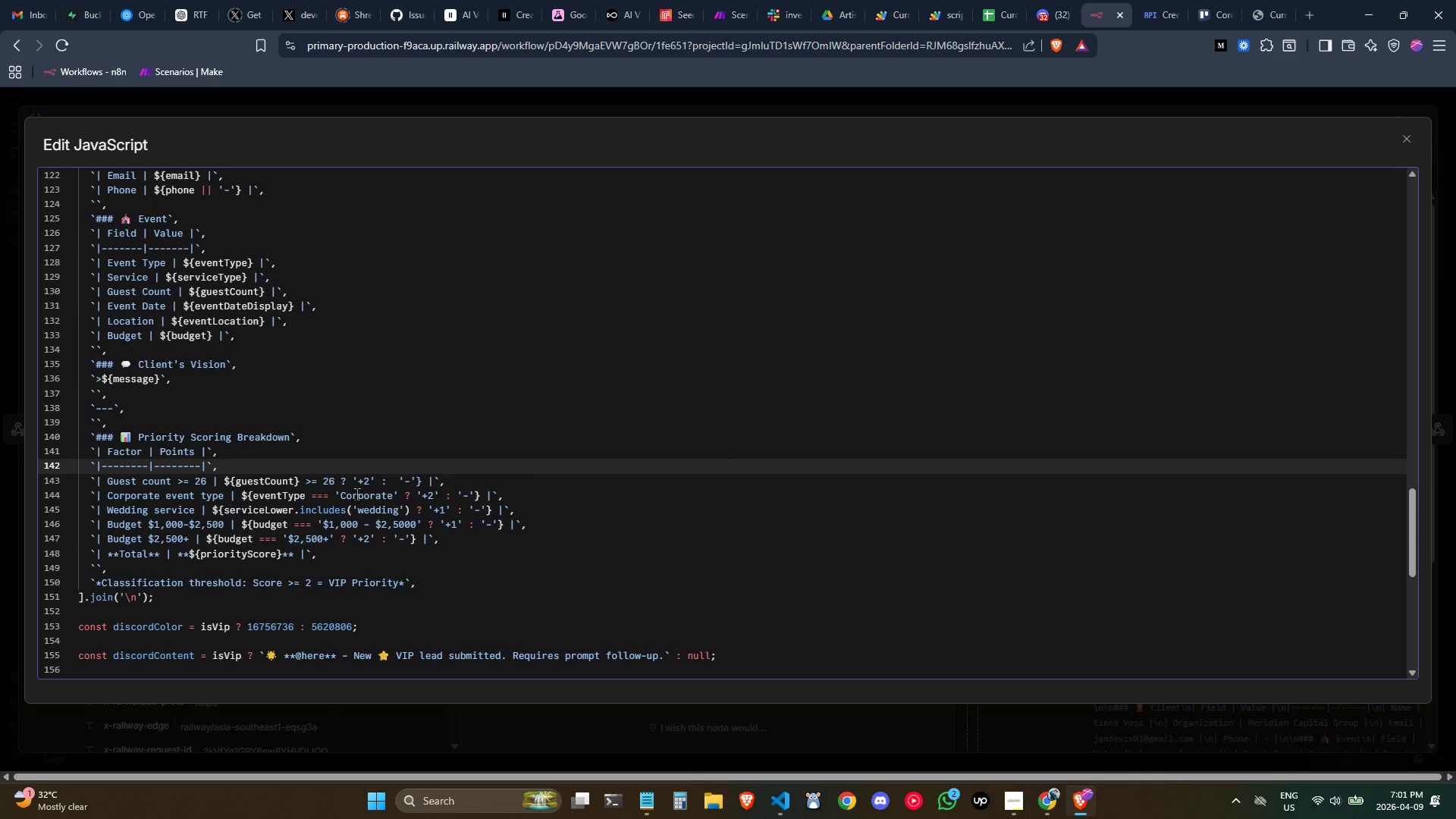 
wait(7.77)
 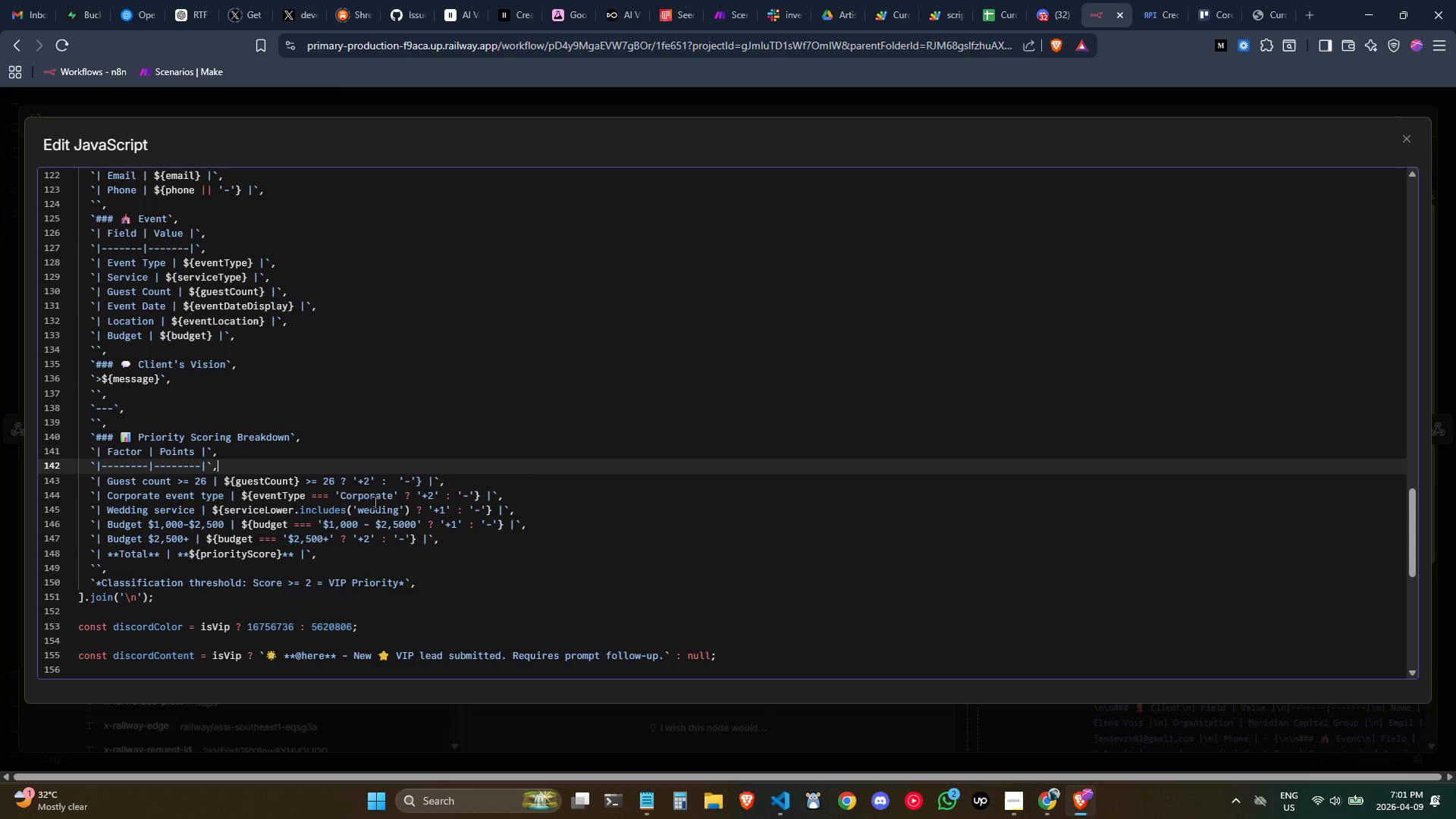 
left_click([348, 480])
 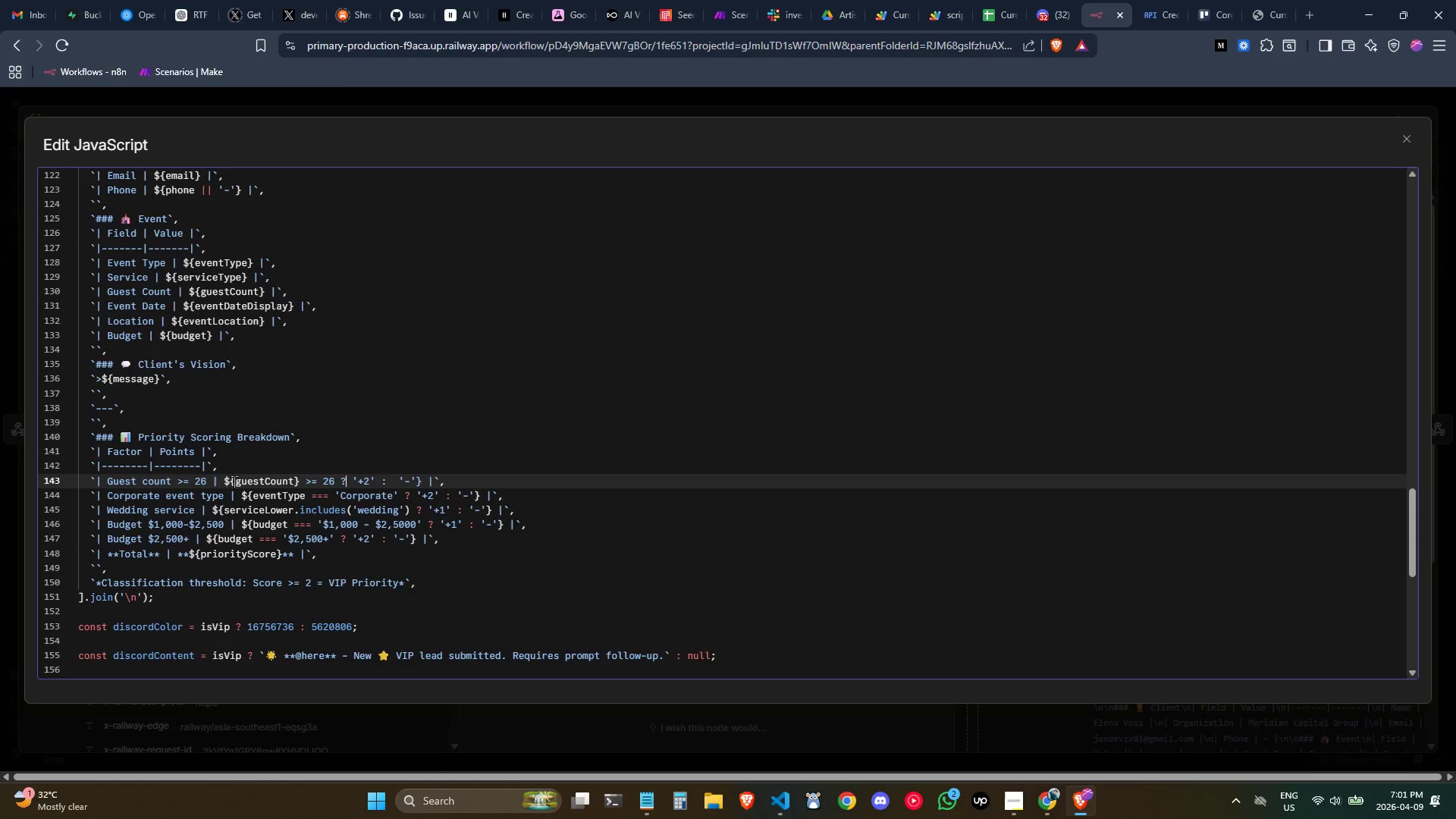 
left_click([221, 477])
 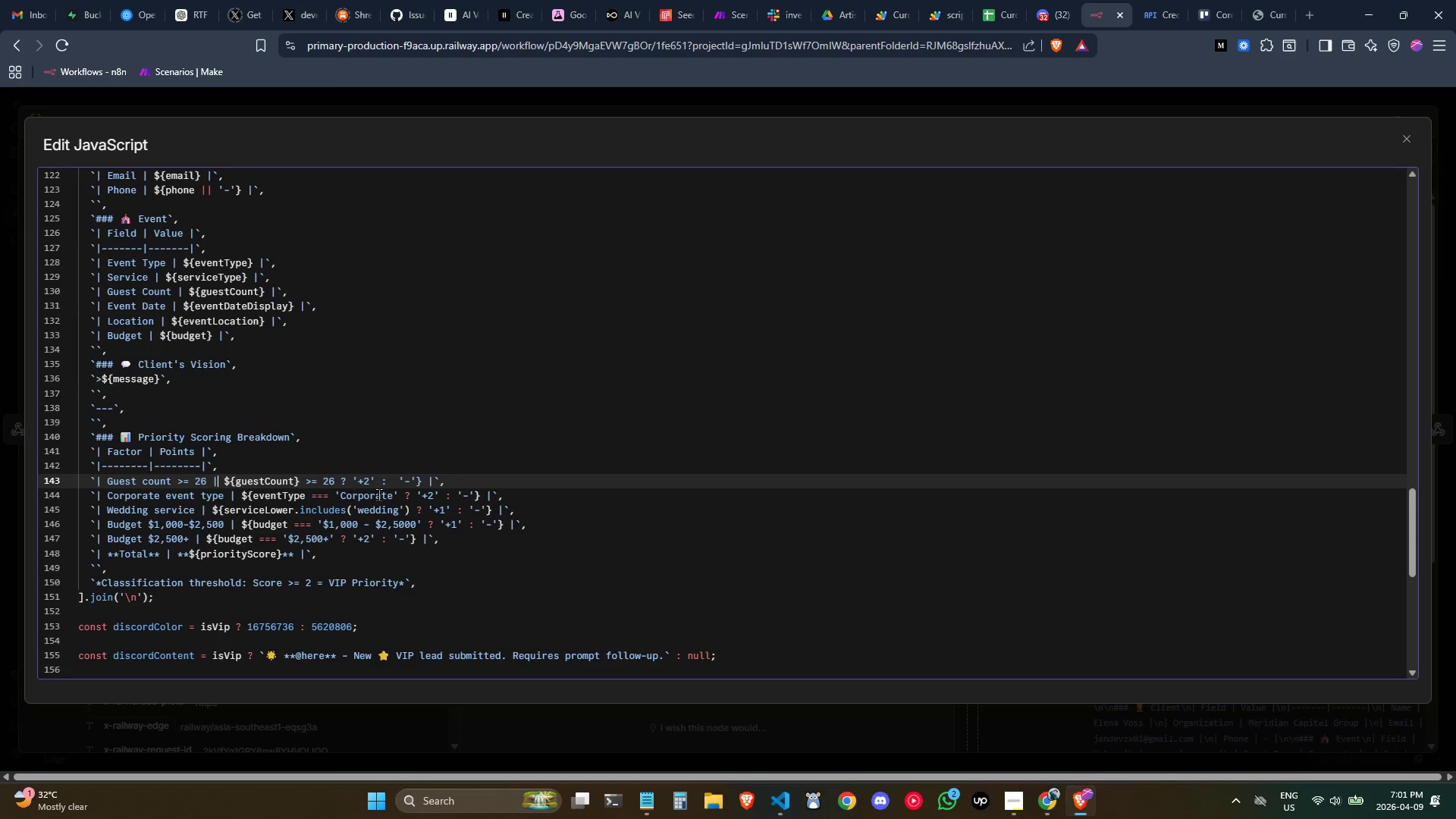 
left_click([306, 484])
 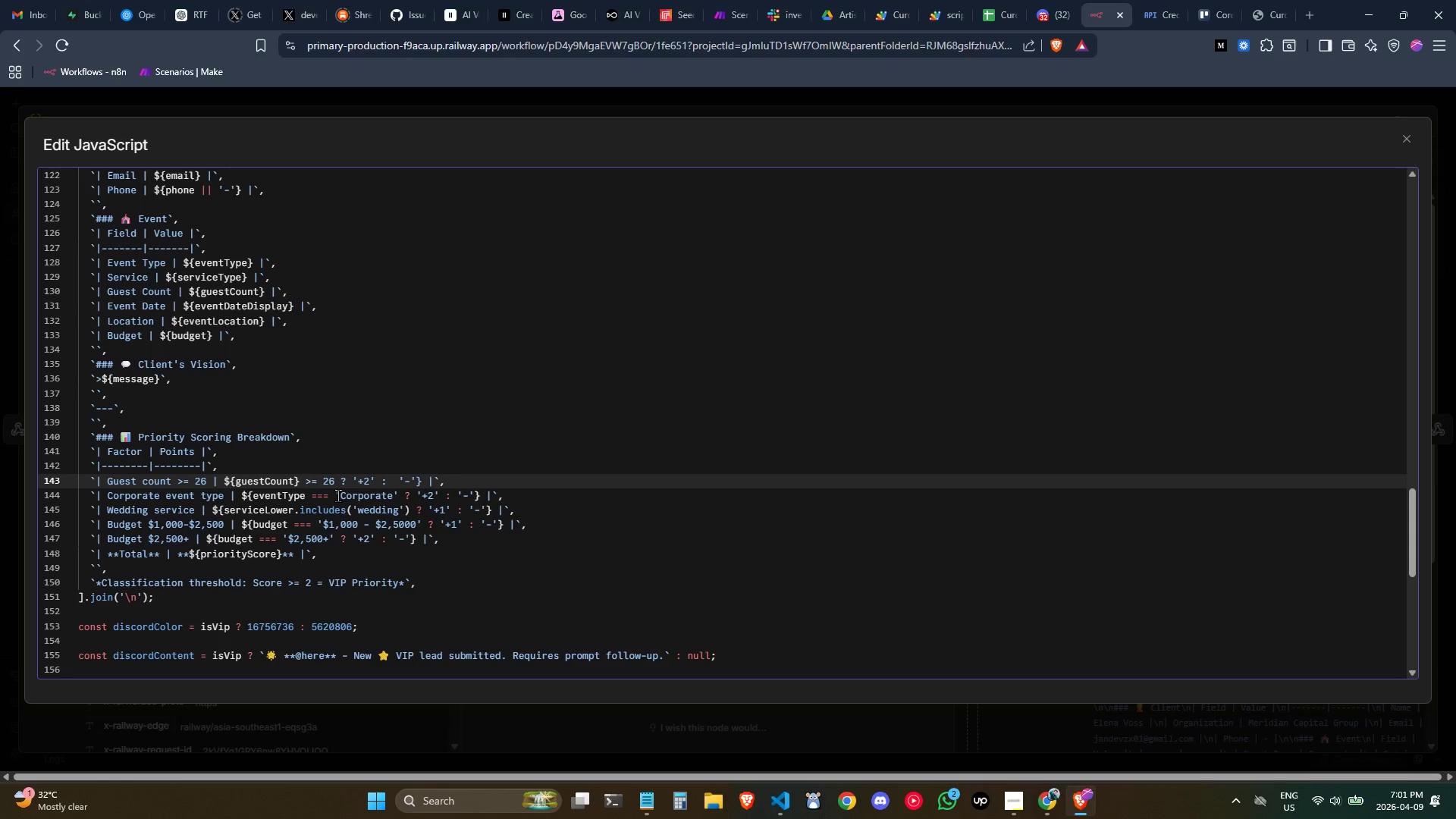 
key(ArrowLeft)
 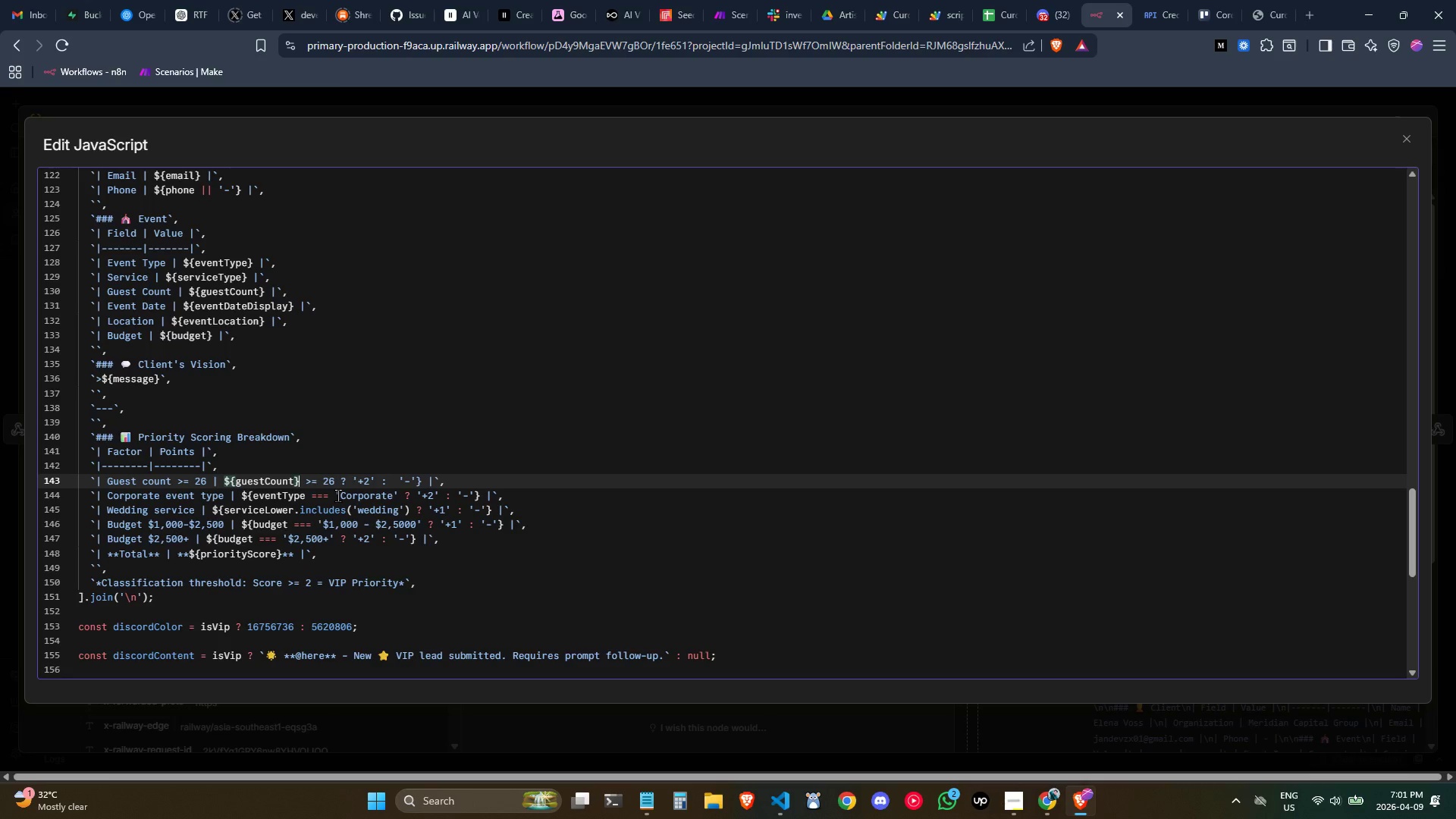 
key(Backspace)
 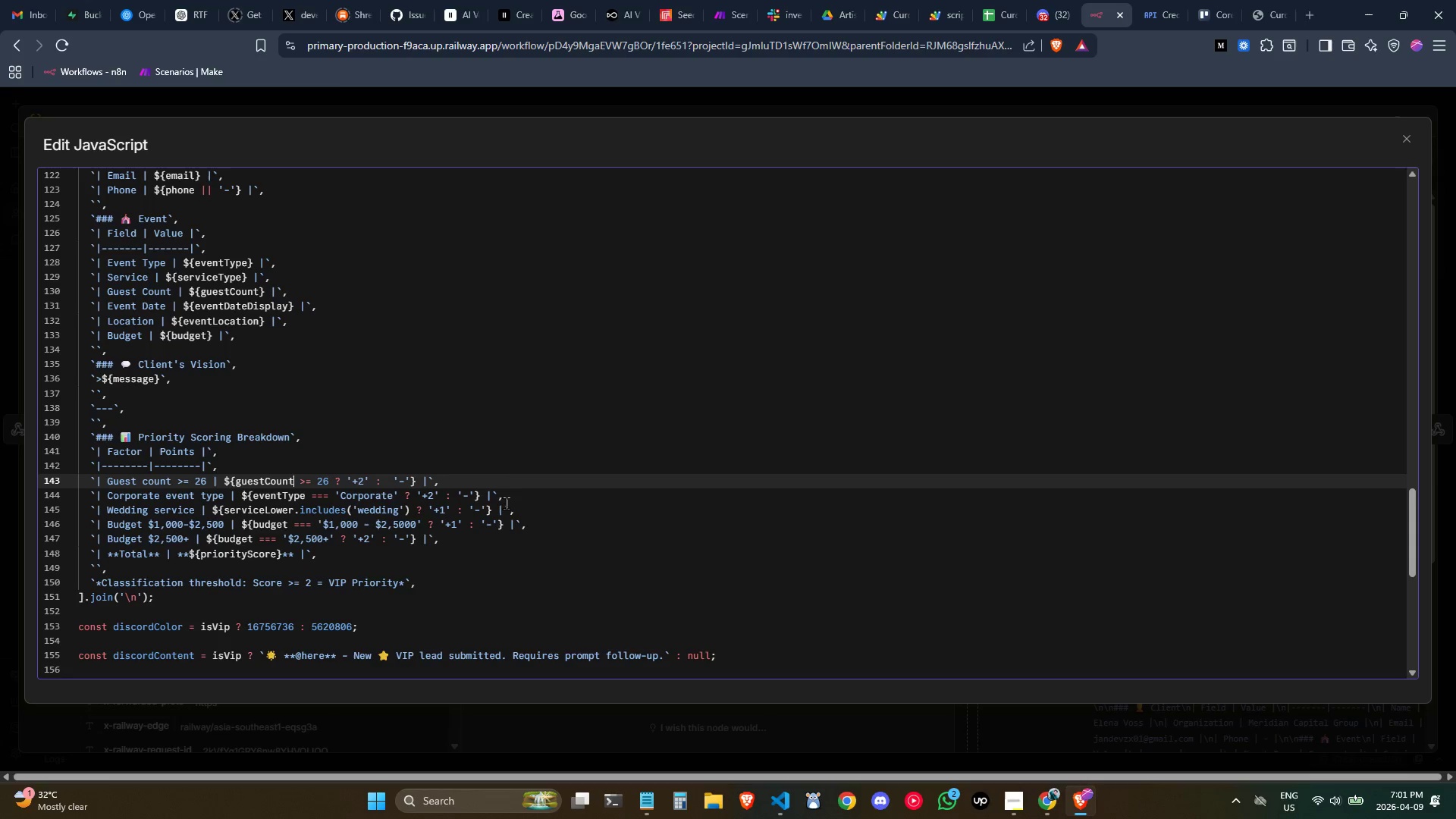 
left_click([509, 490])
 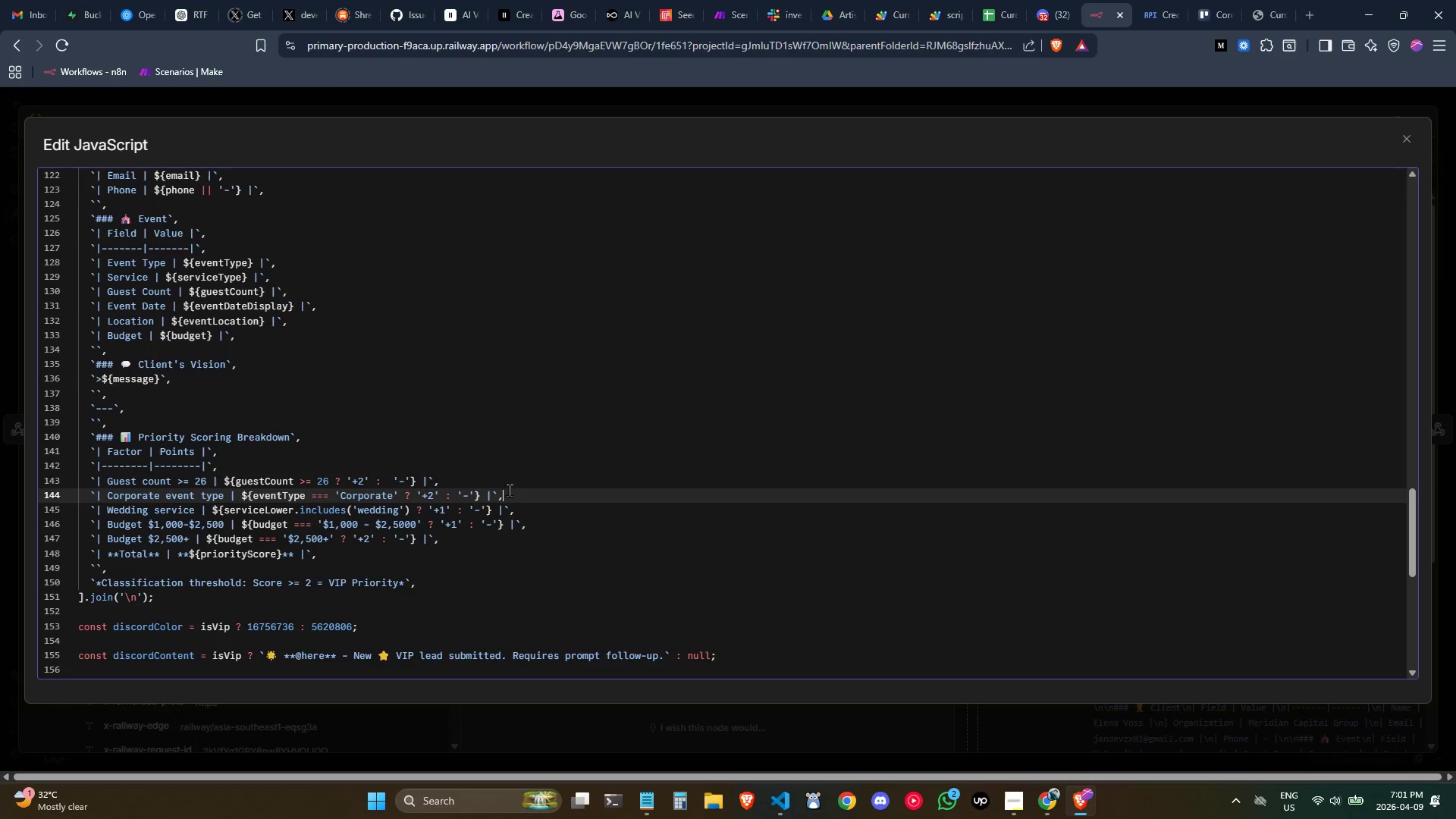 
left_click([496, 543])
 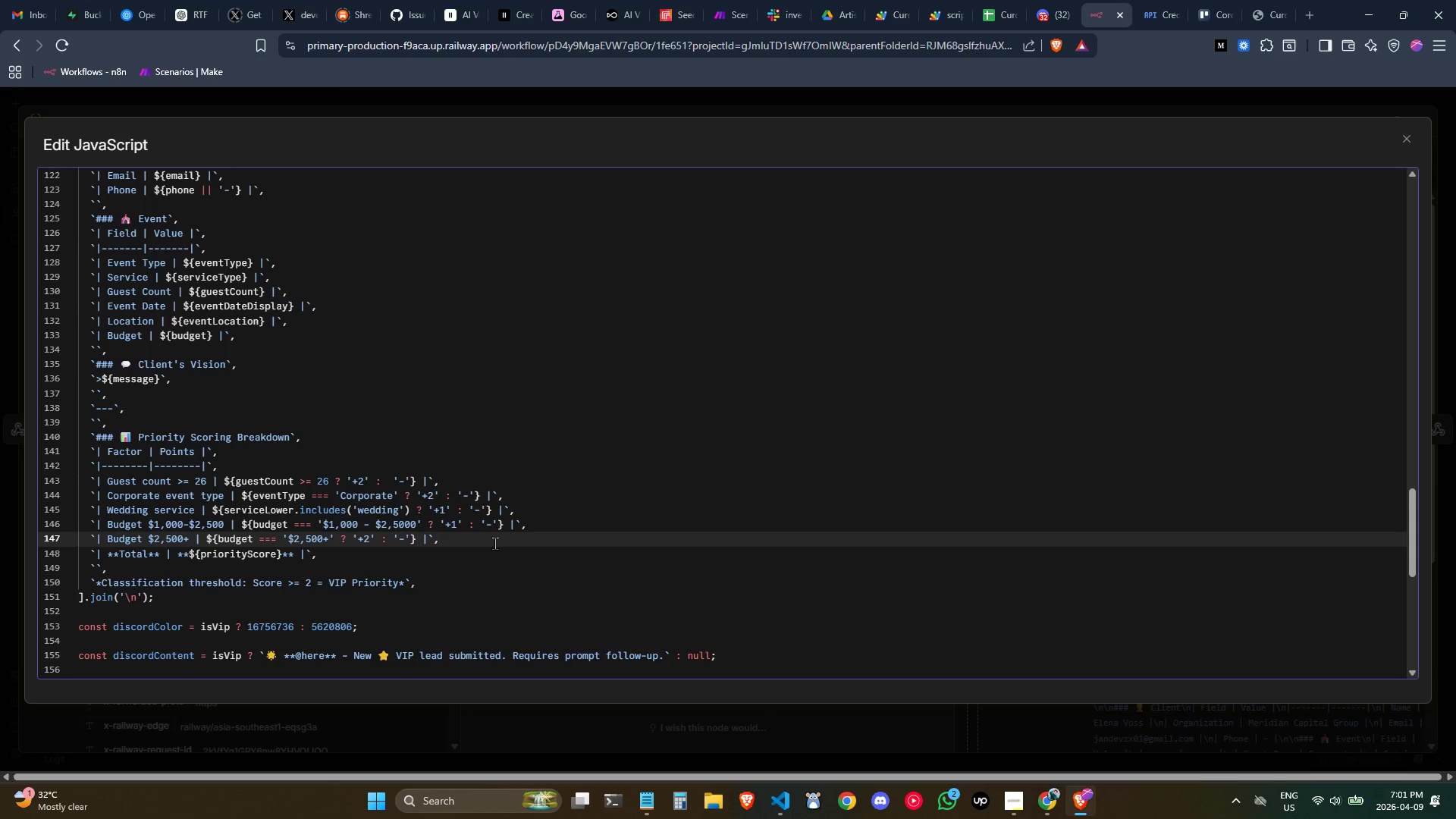 
wait(8.42)
 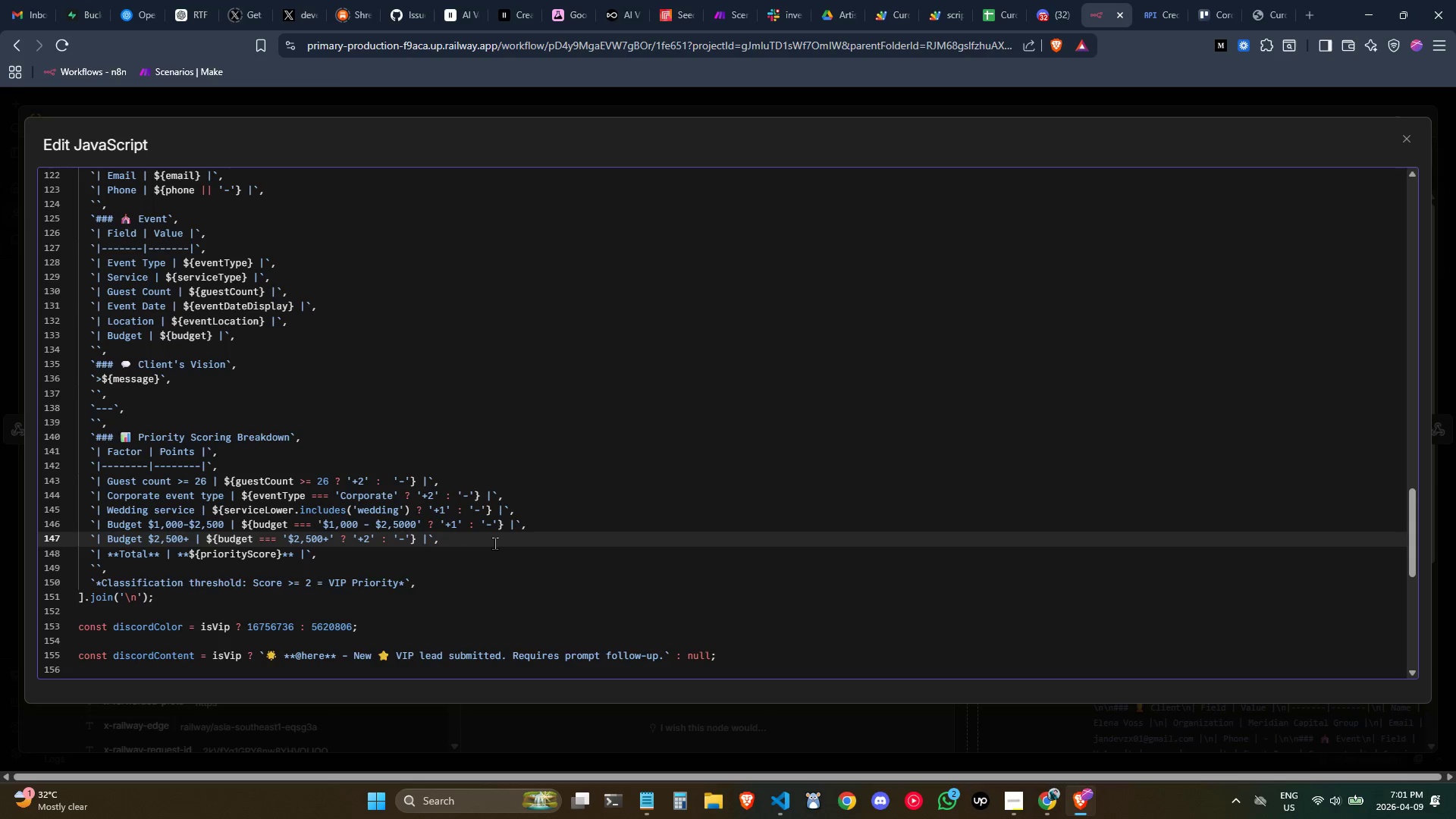 
scroll: coordinate [594, 535], scroll_direction: down, amount: 2.0
 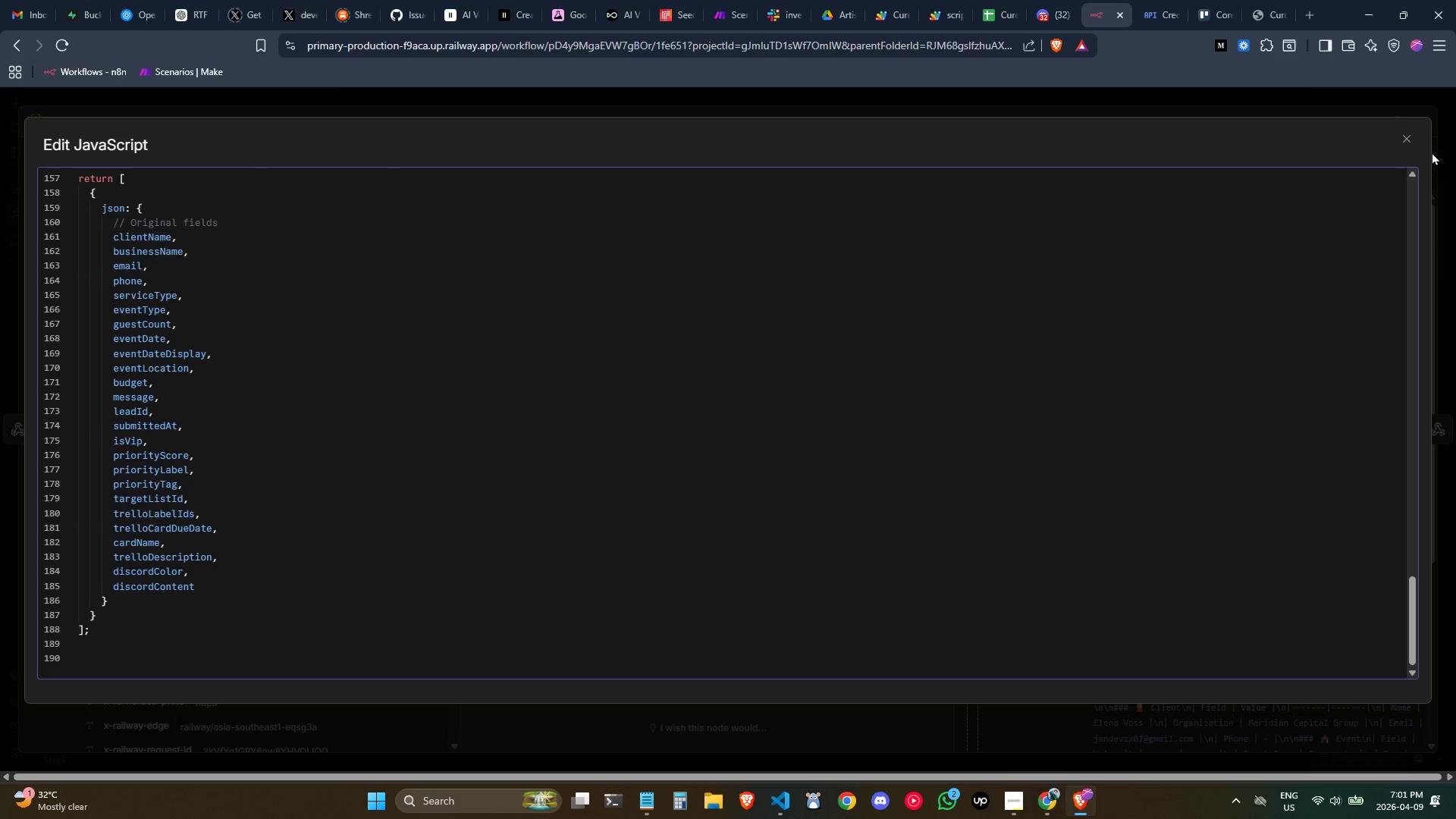 
left_click([1411, 141])
 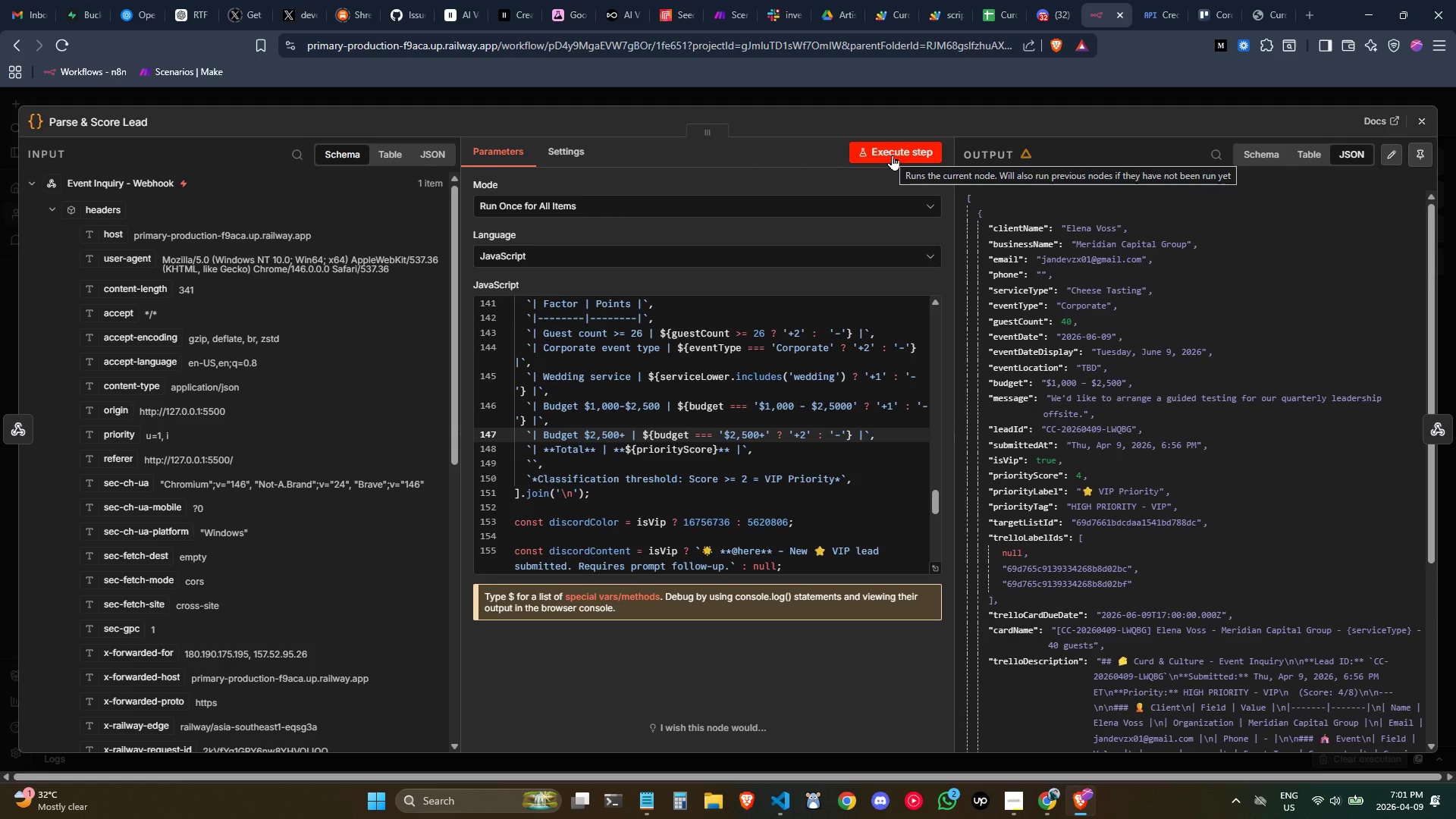 
left_click([892, 155])
 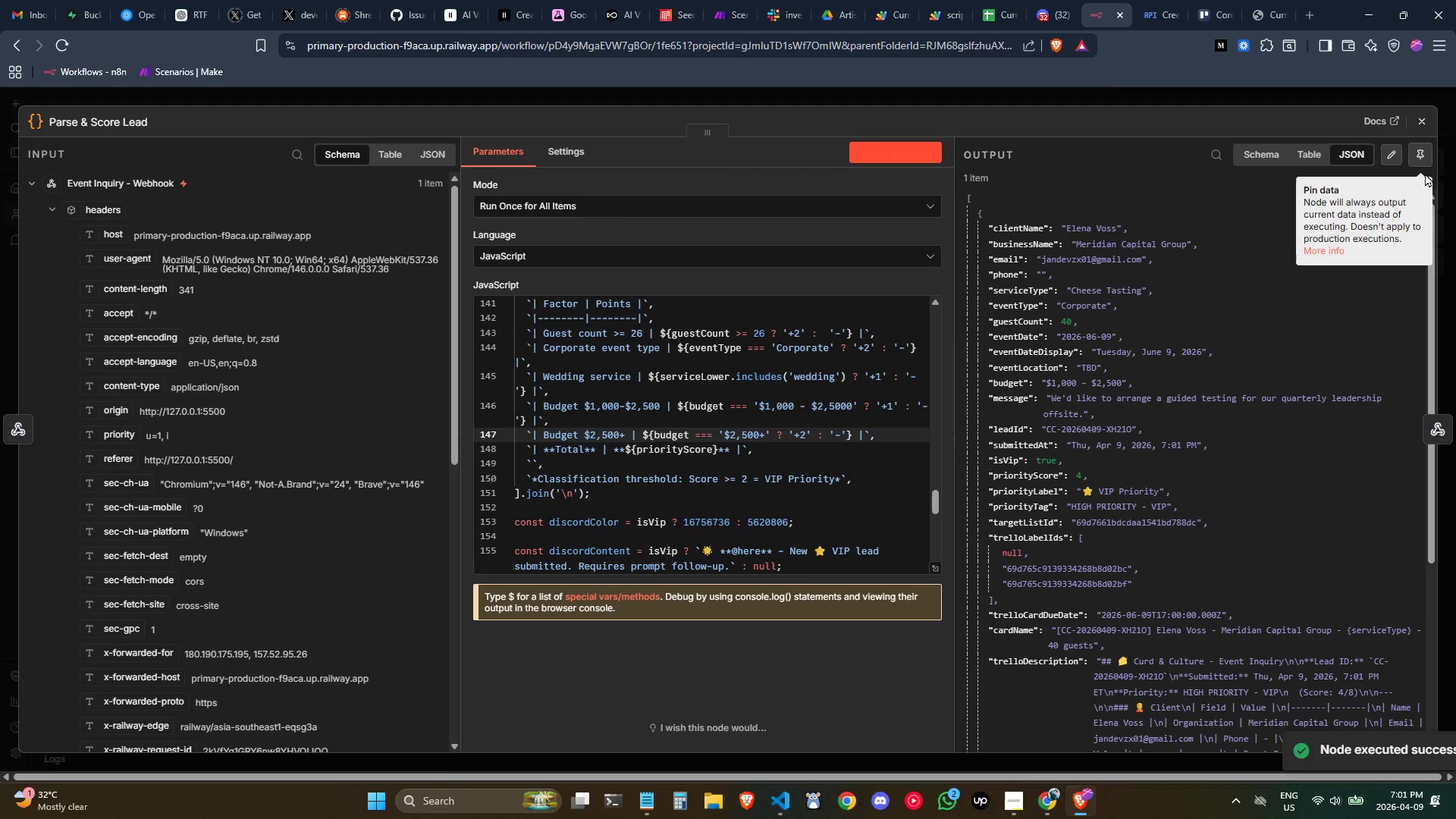 
left_click_drag(start_coordinate=[1421, 127], to_coordinate=[1426, 127])
 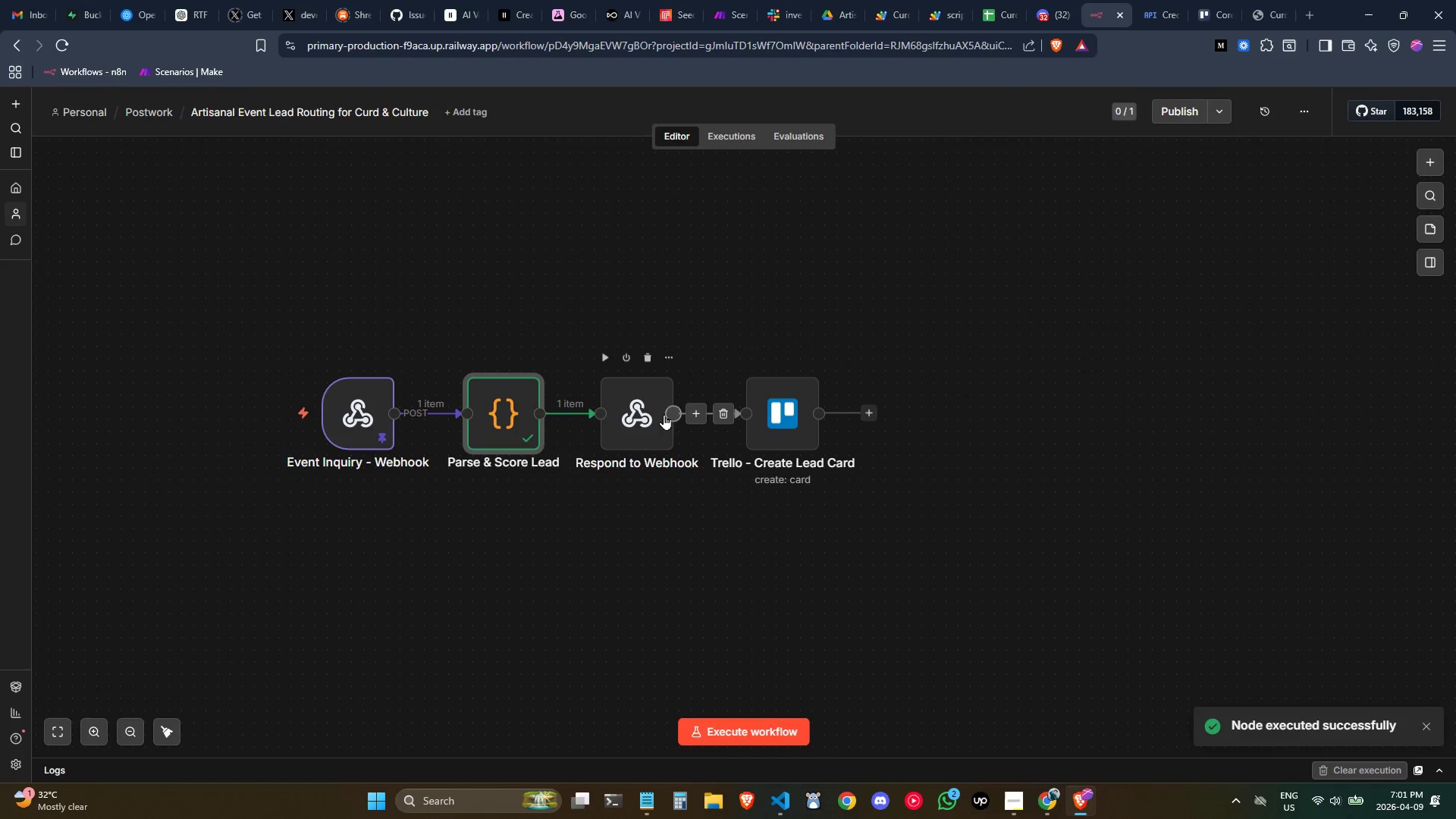 
double_click([647, 432])
 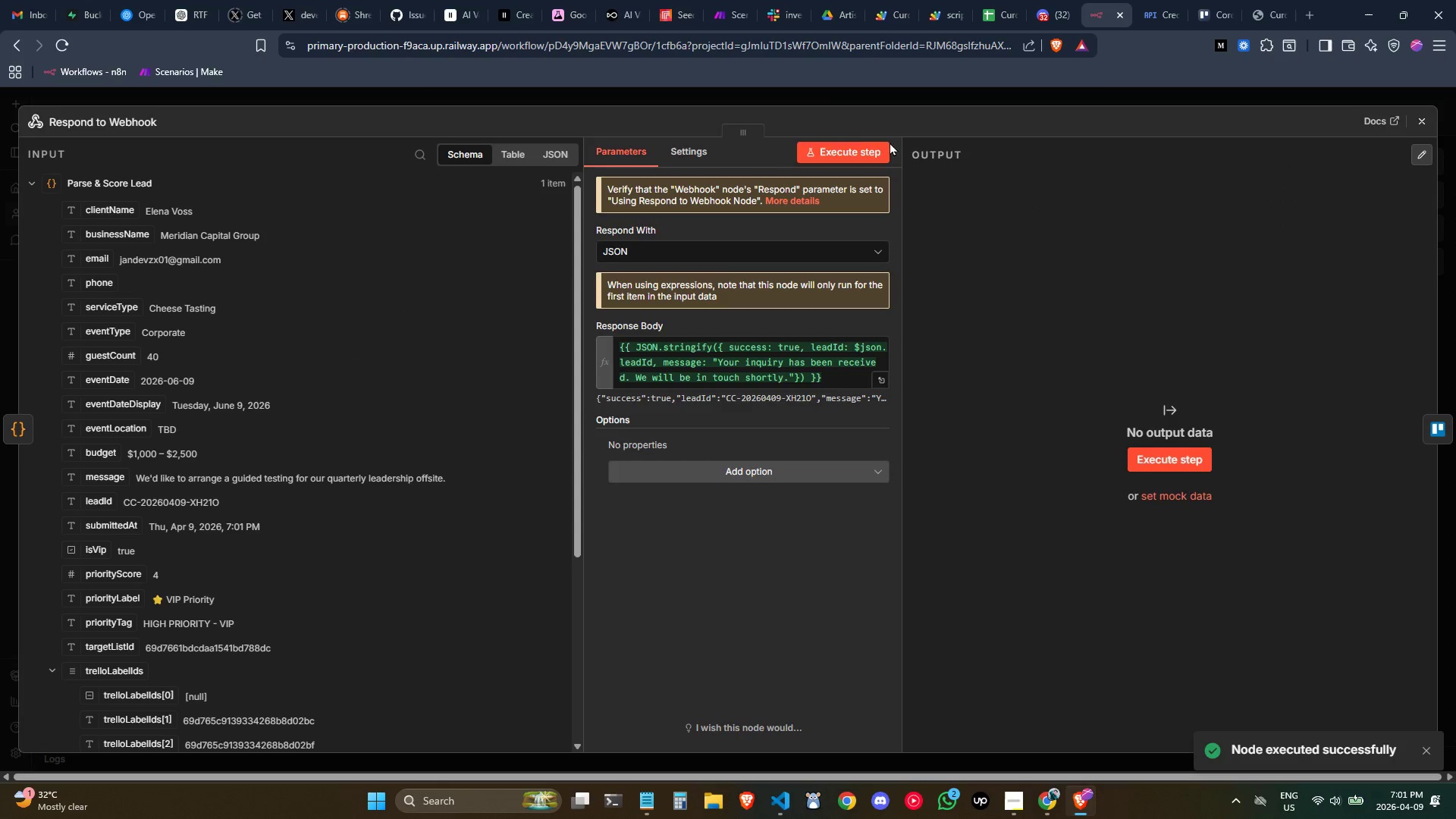 
left_click([862, 142])
 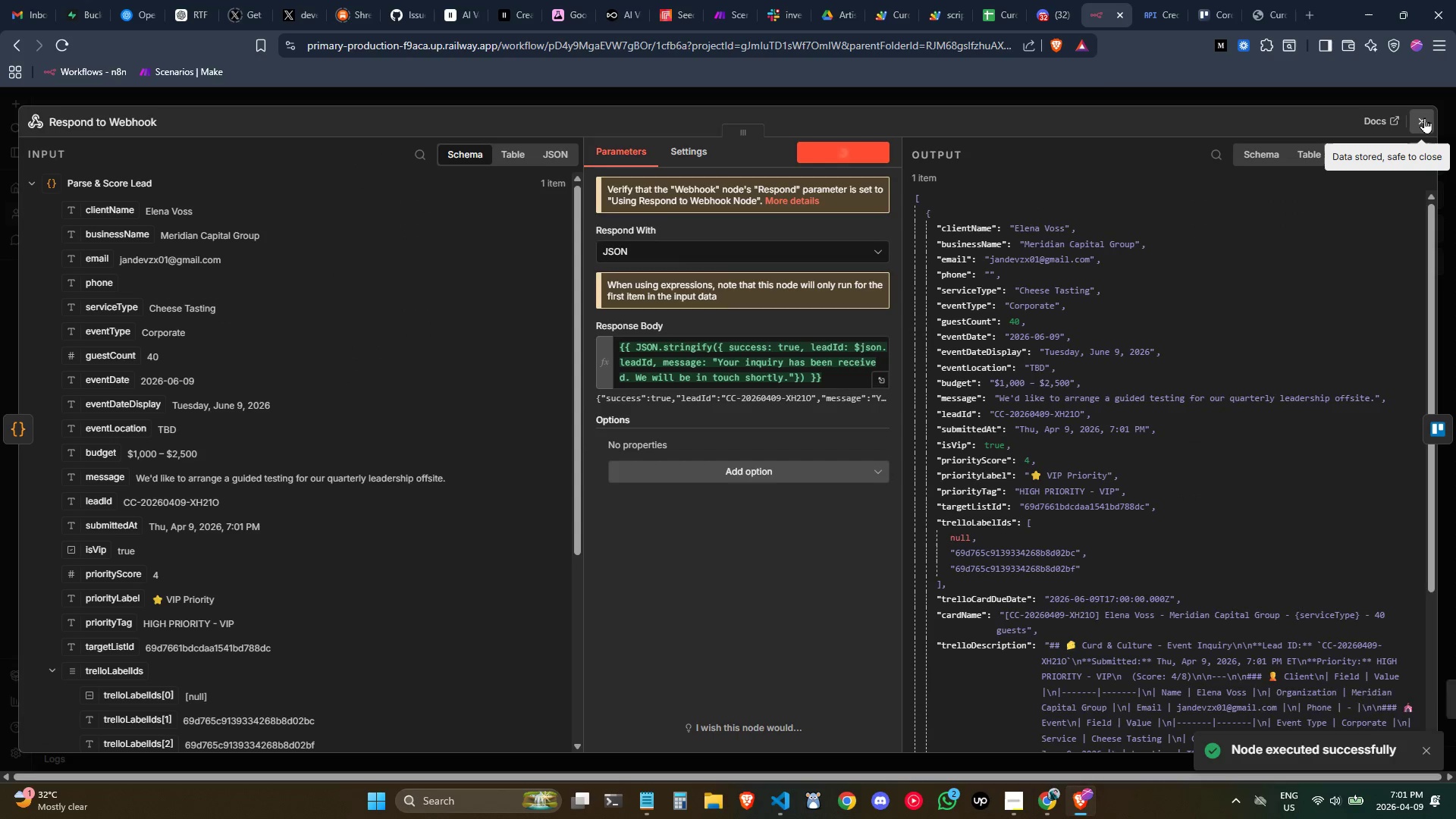 
left_click([1424, 118])
 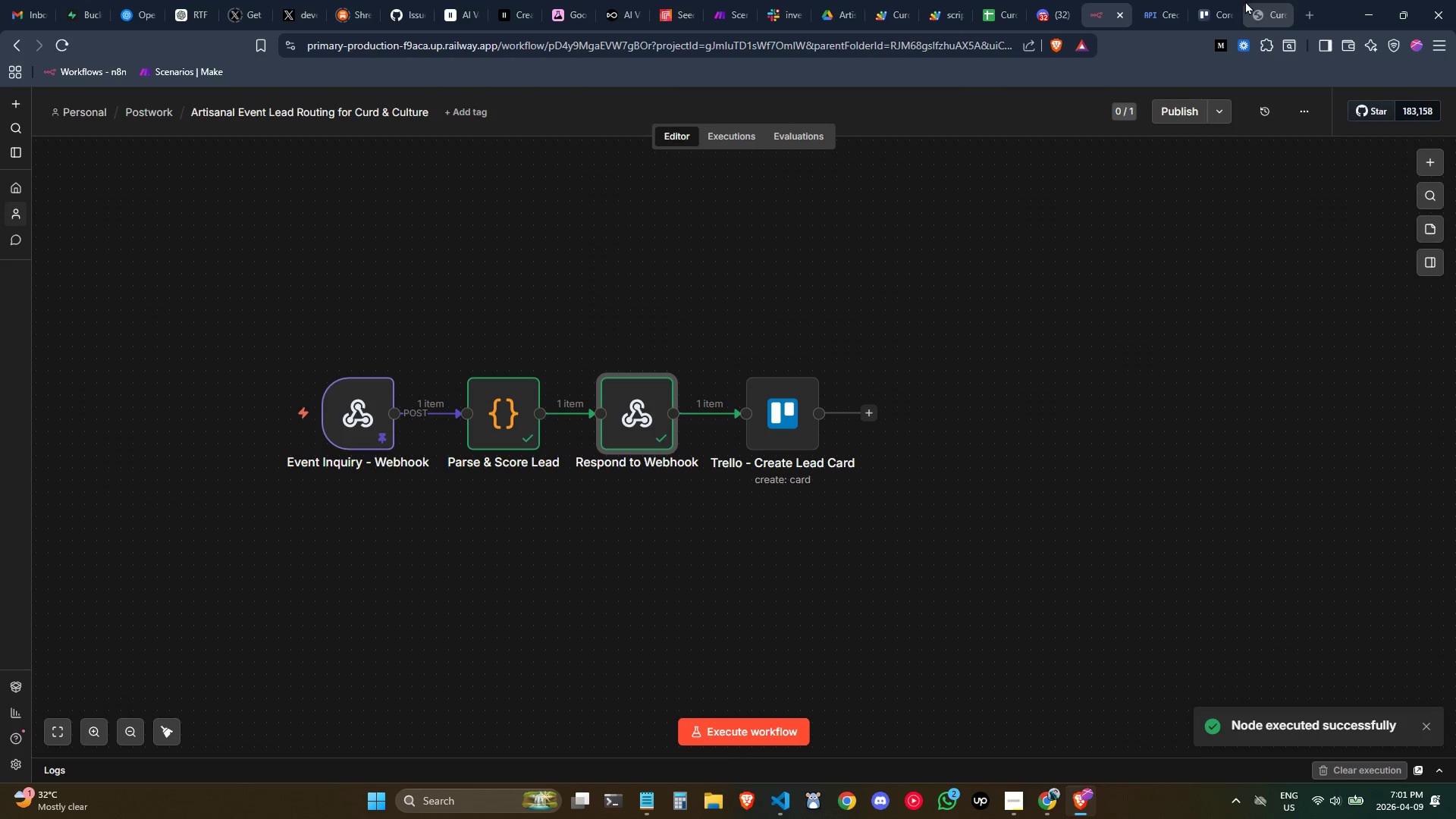 
left_click([1206, 0])
 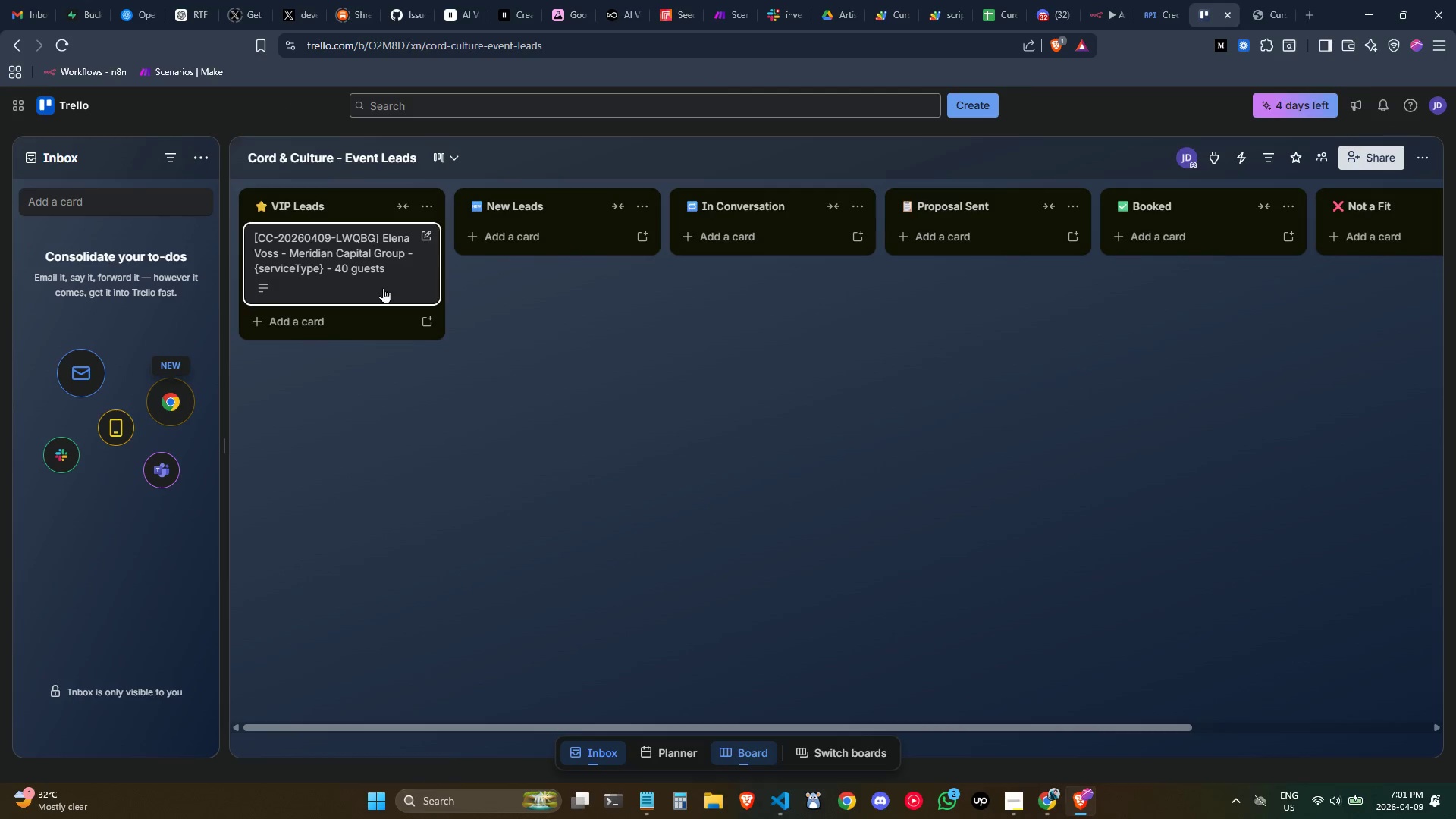 
left_click([382, 267])
 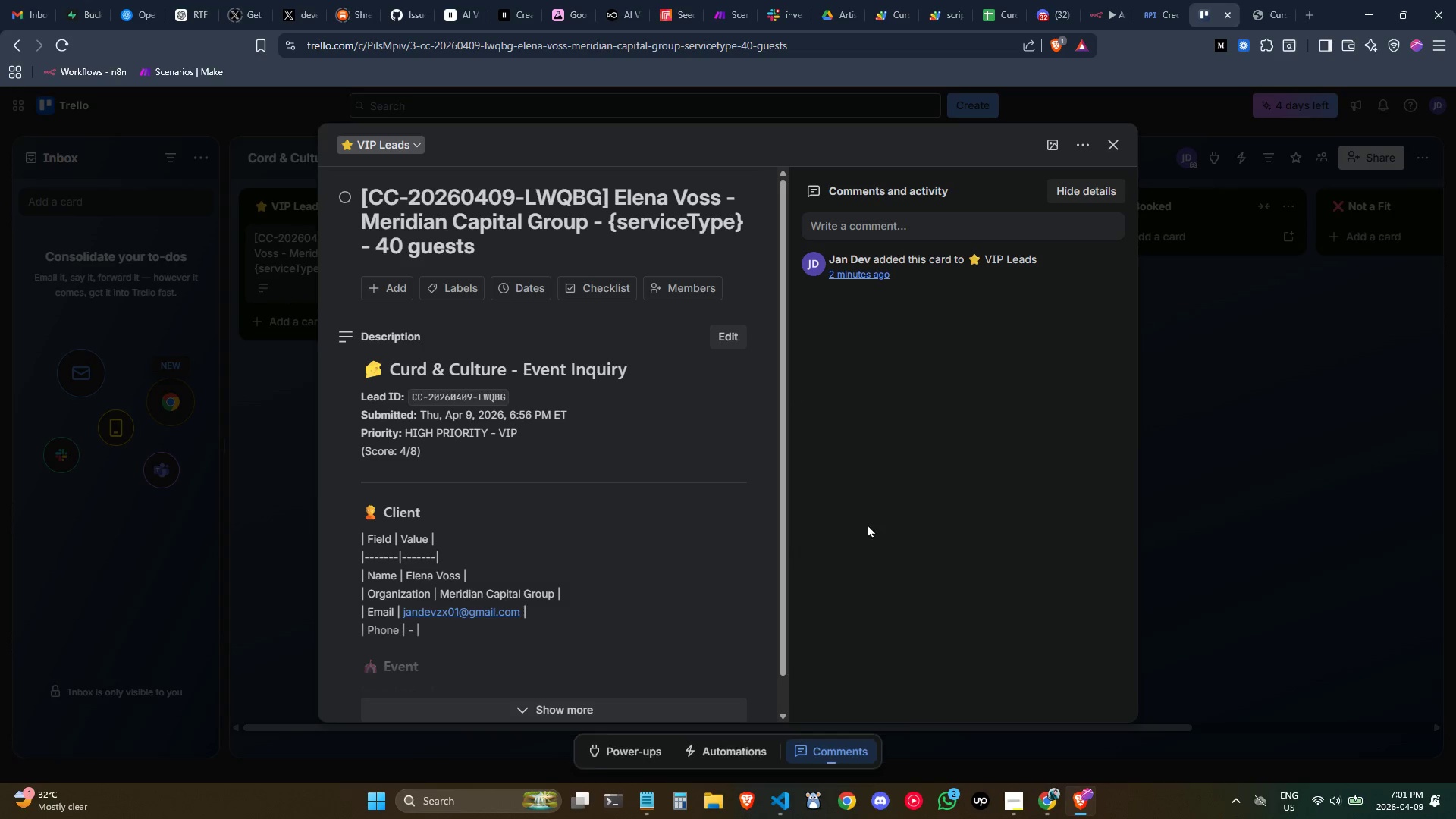 
left_click([1259, 390])
 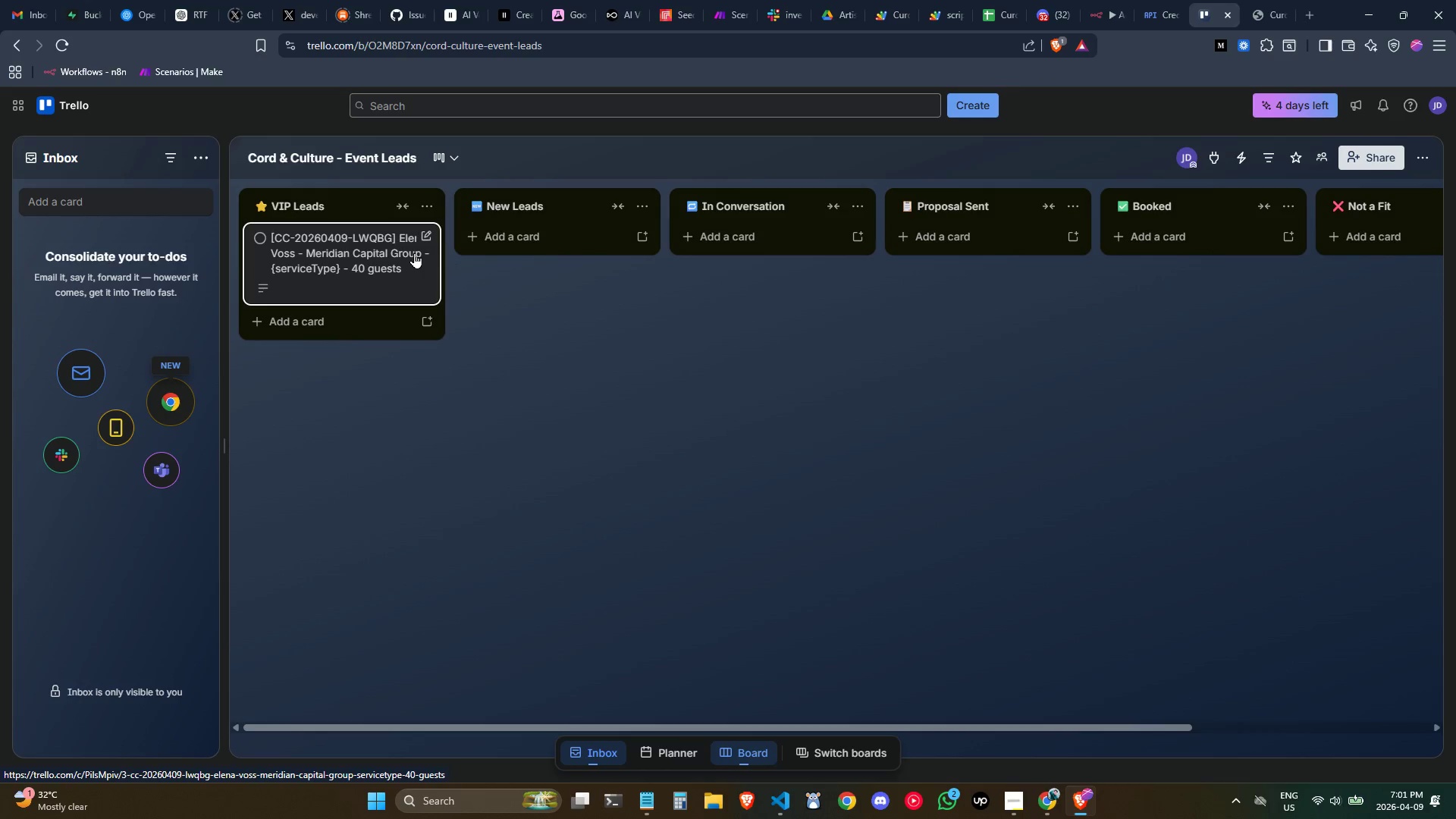 
right_click([414, 253])
 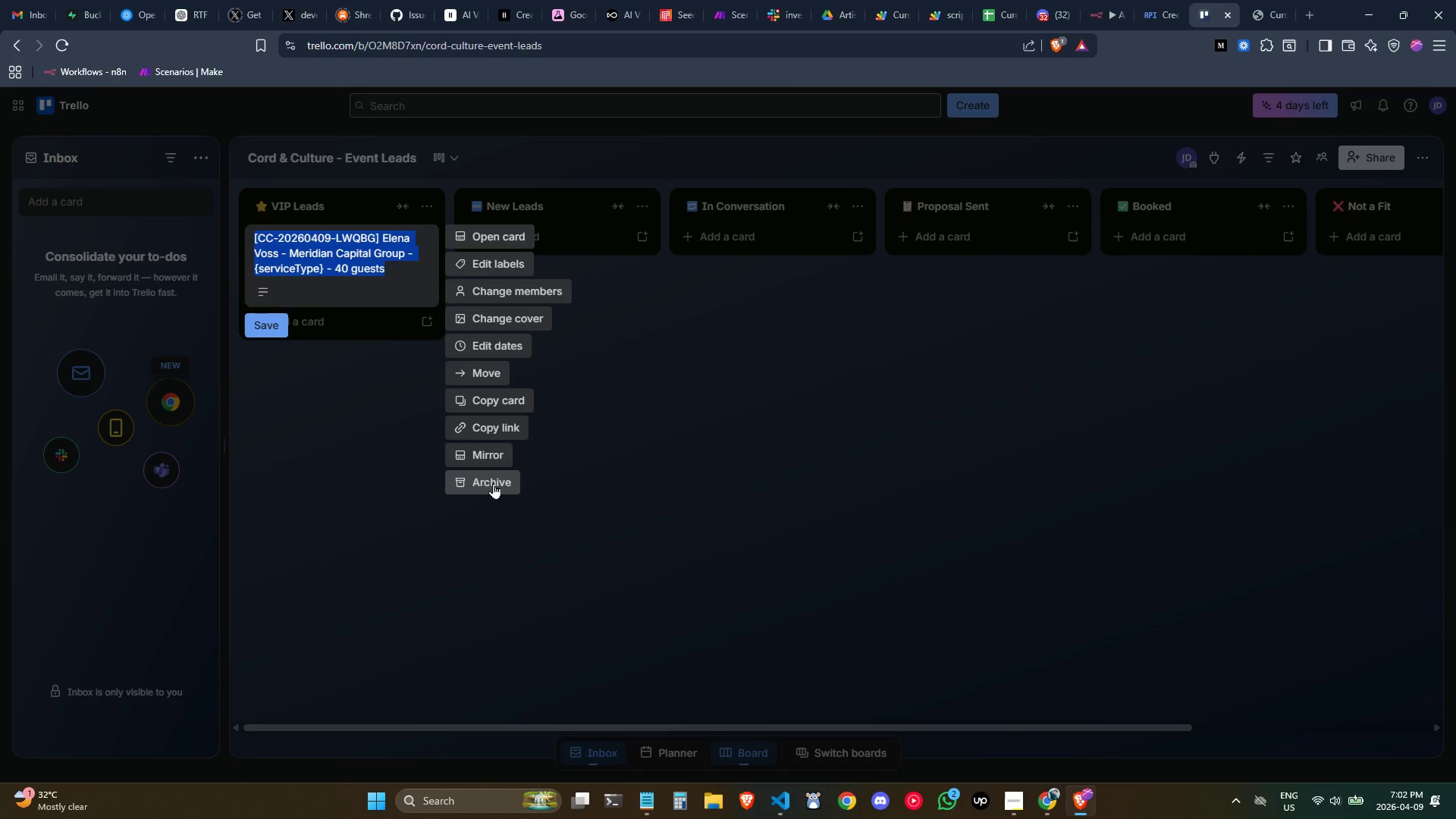 
left_click([492, 482])
 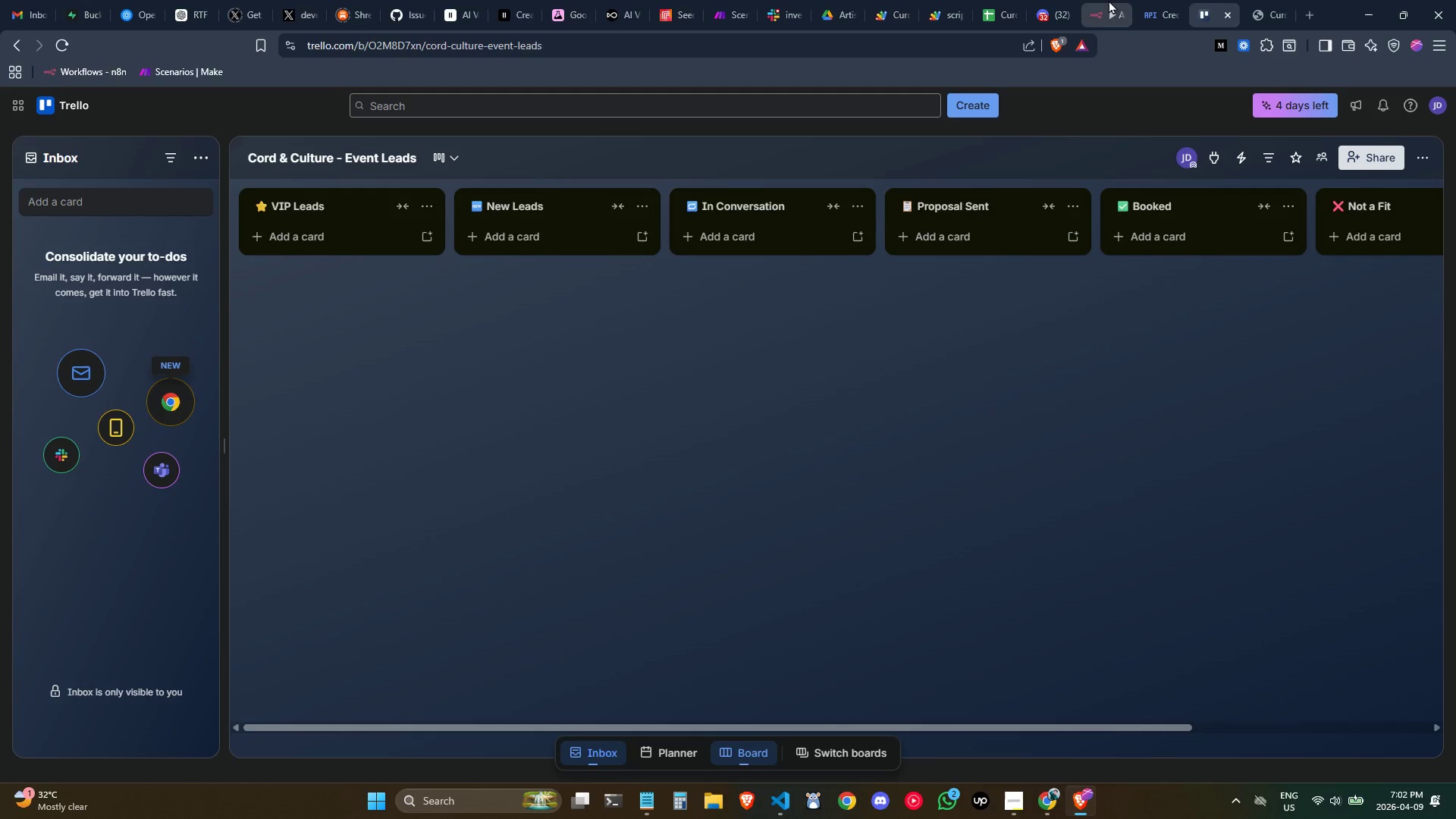 
left_click([1105, 0])
 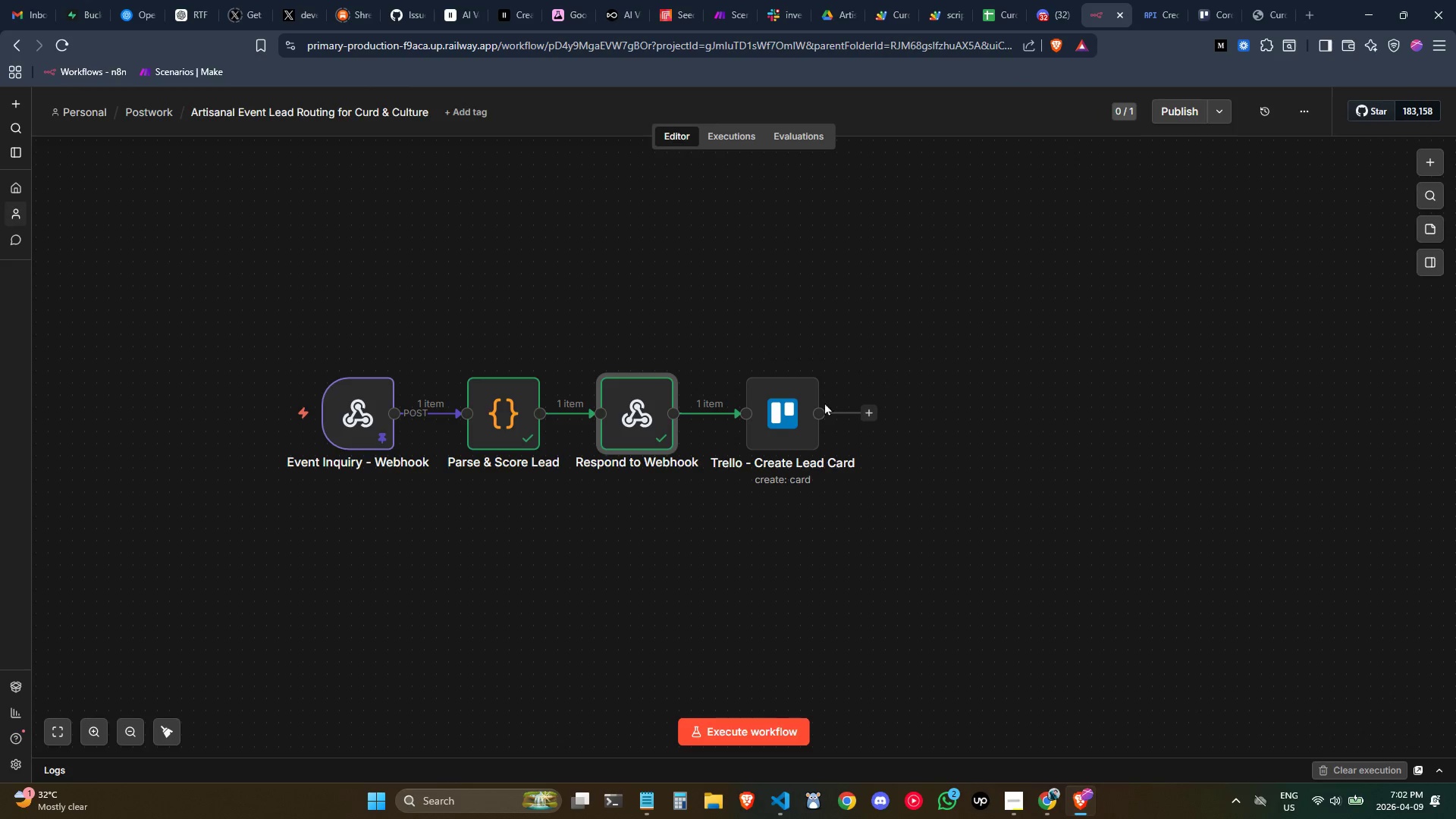 
double_click([799, 421])
 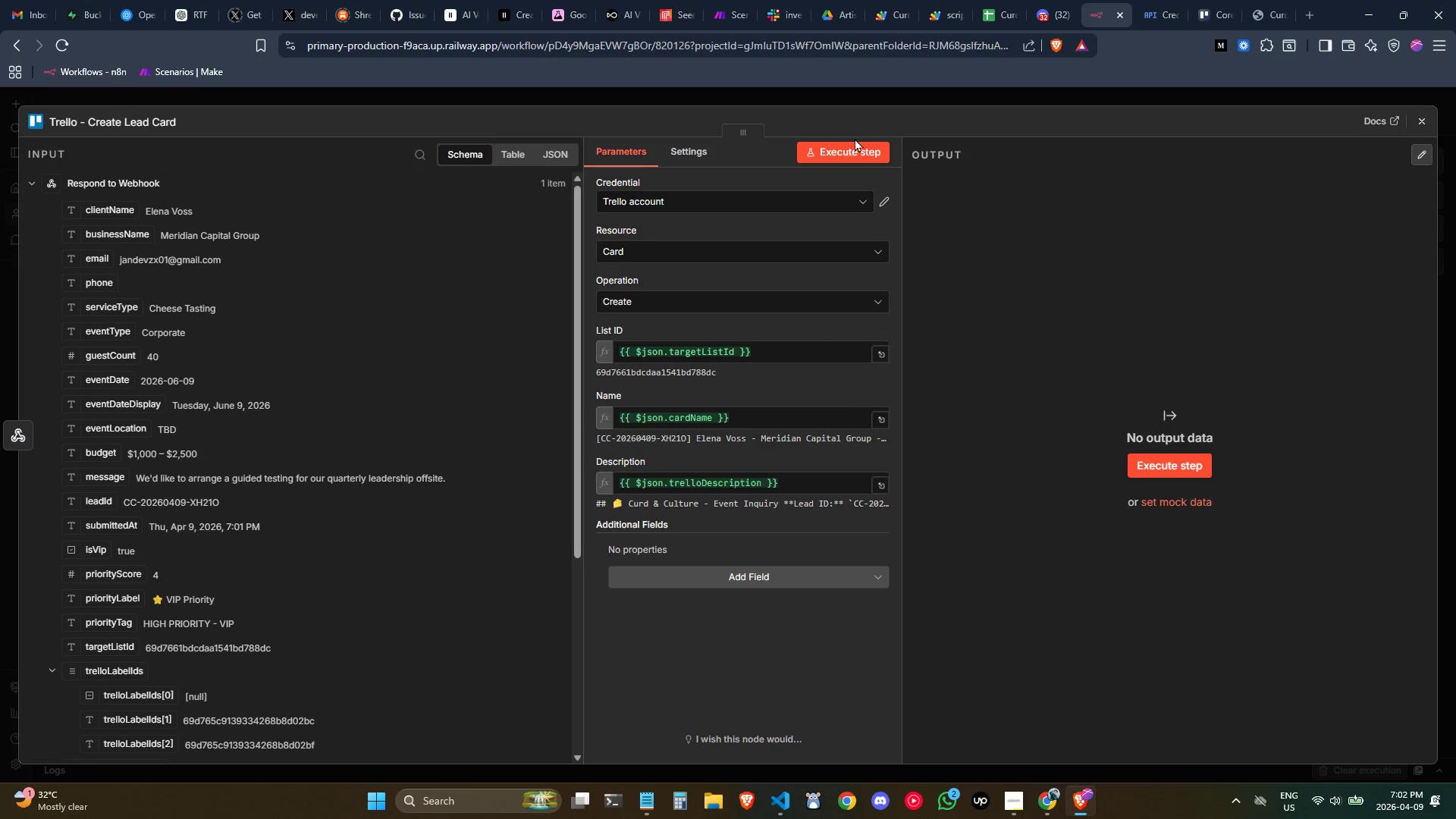 
left_click([843, 156])
 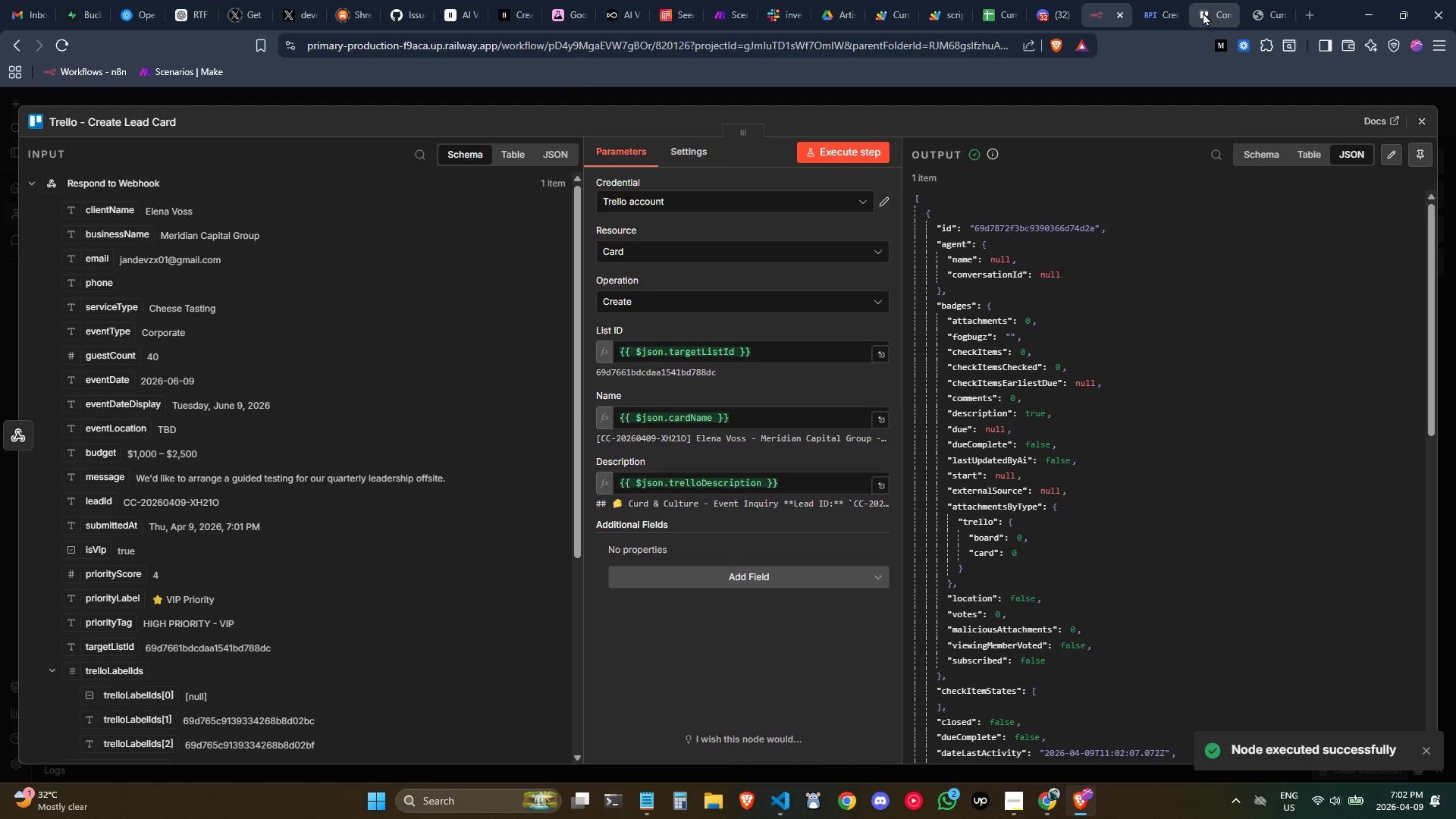 
left_click([1209, 14])
 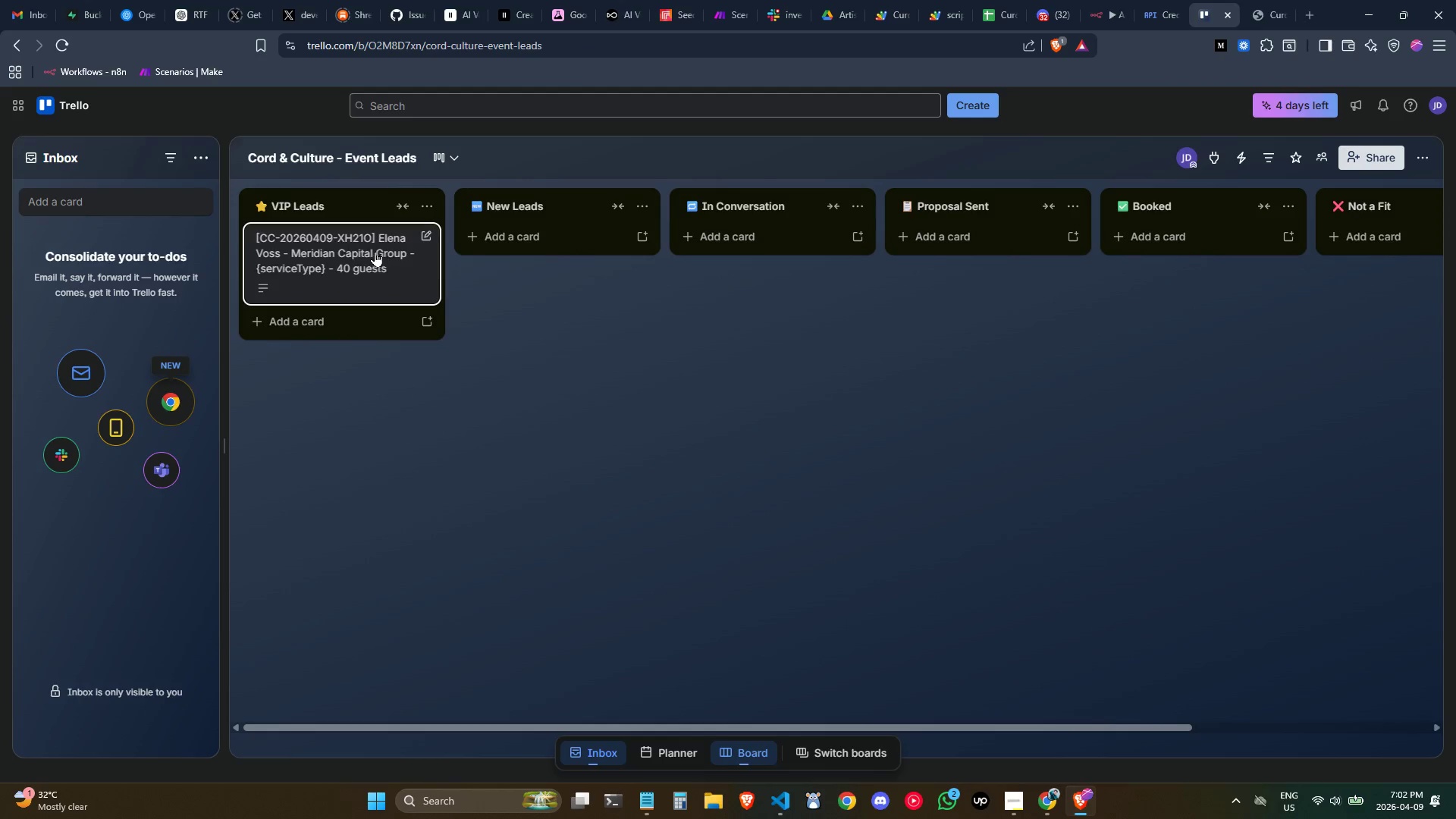 
left_click([371, 249])
 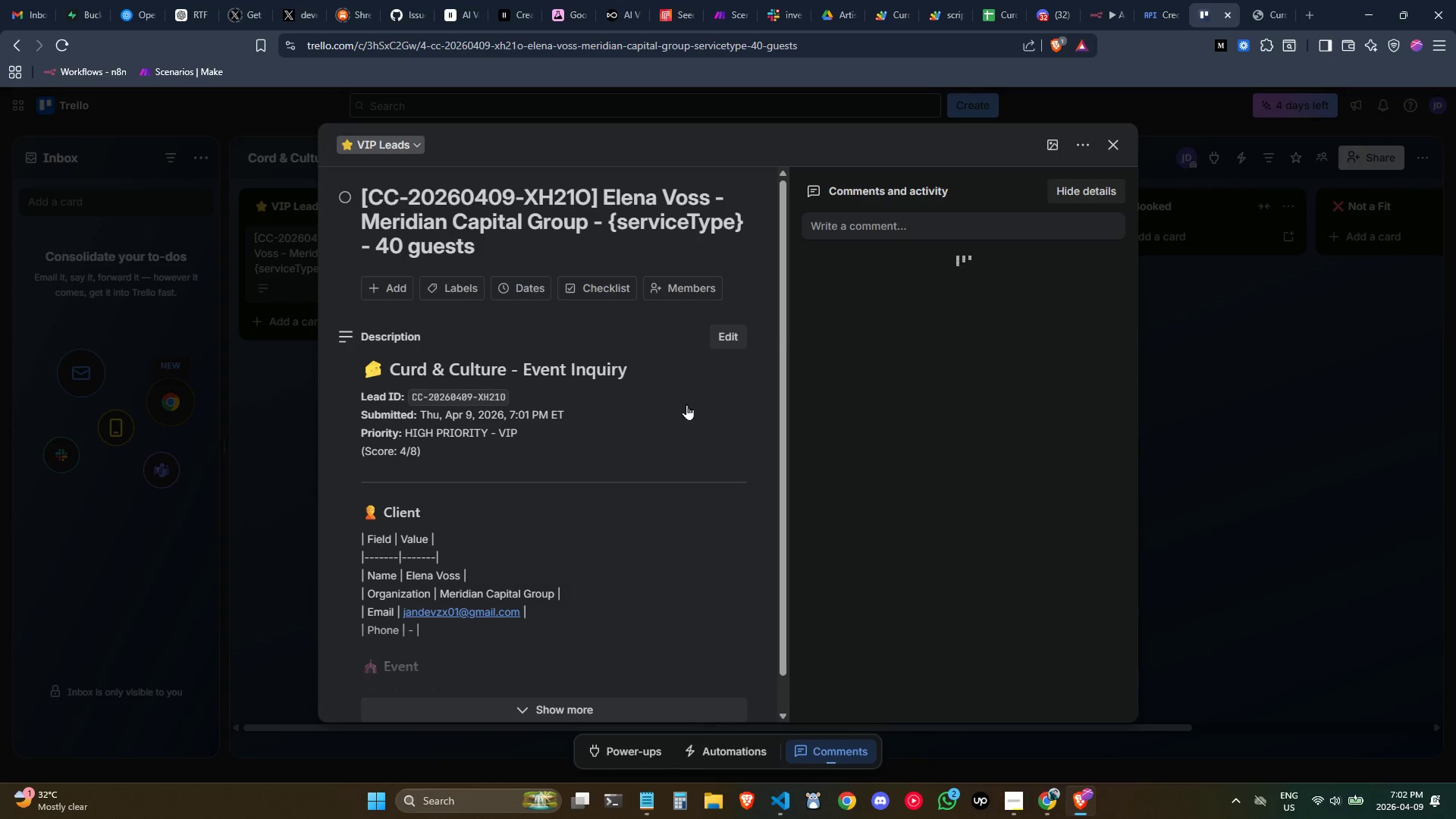 
scroll: coordinate [569, 477], scroll_direction: down, amount: 1.0
 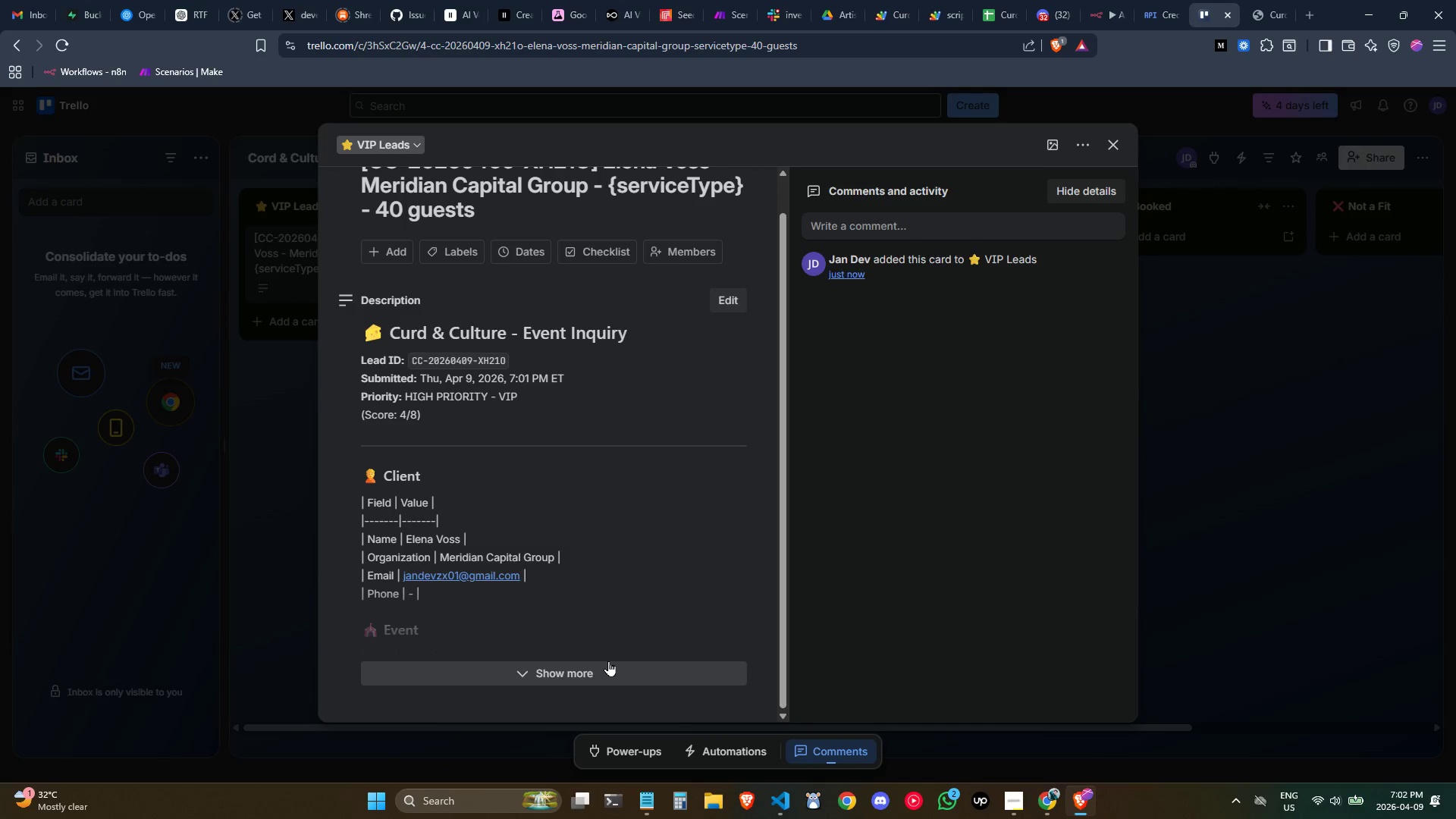 
left_click([608, 661])
 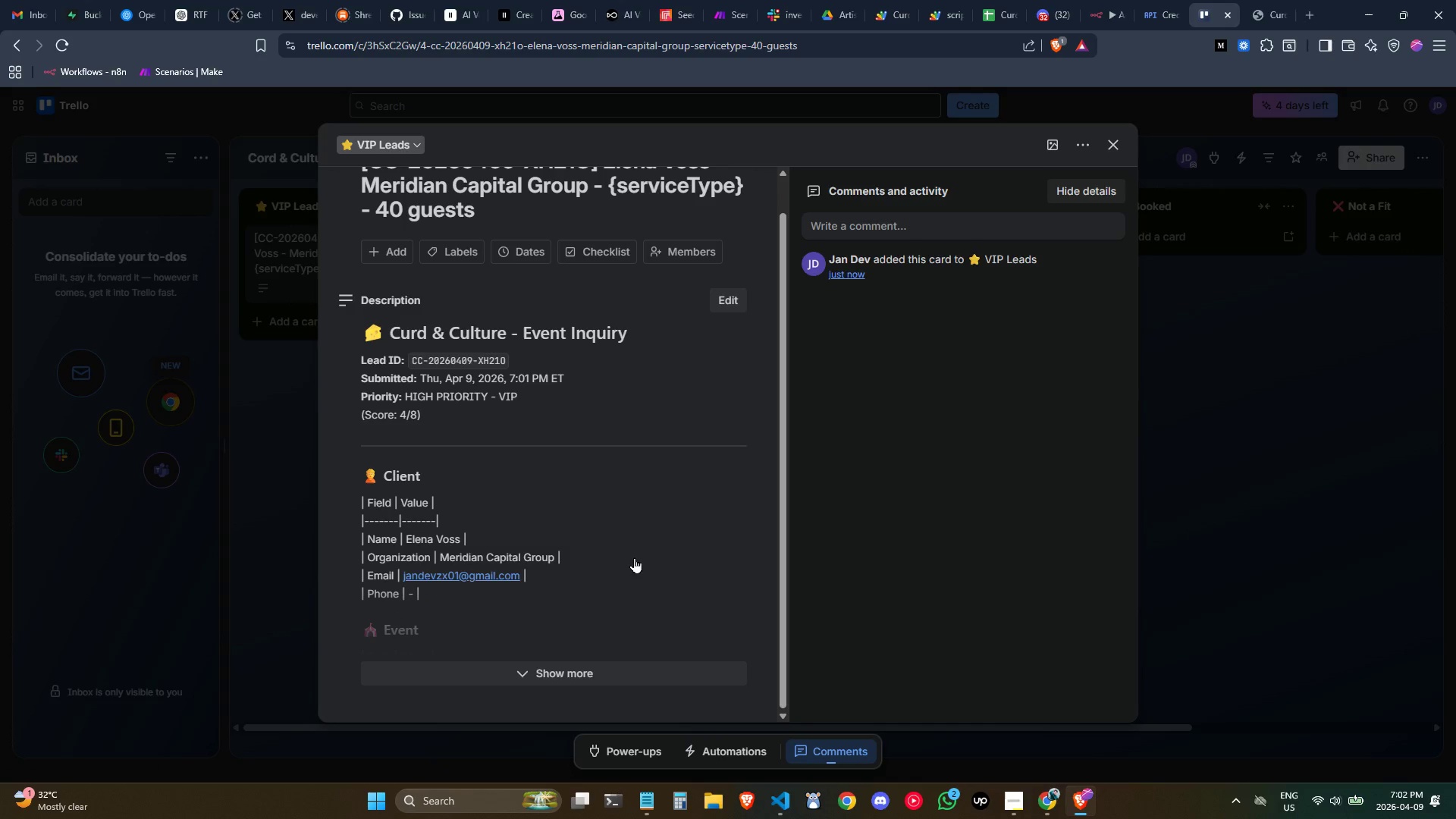 
scroll: coordinate [636, 557], scroll_direction: down, amount: 1.0
 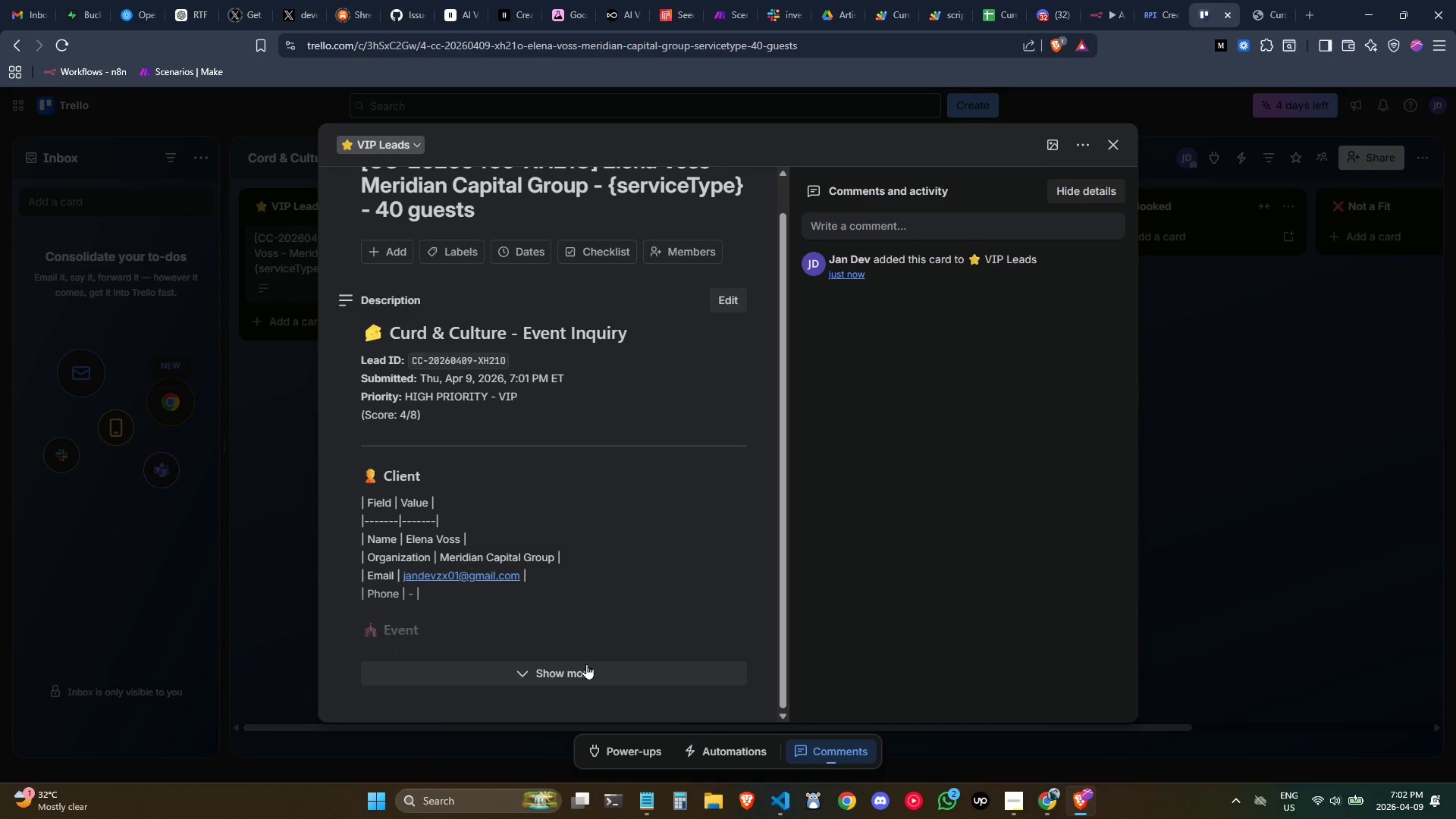 
left_click([585, 664])
 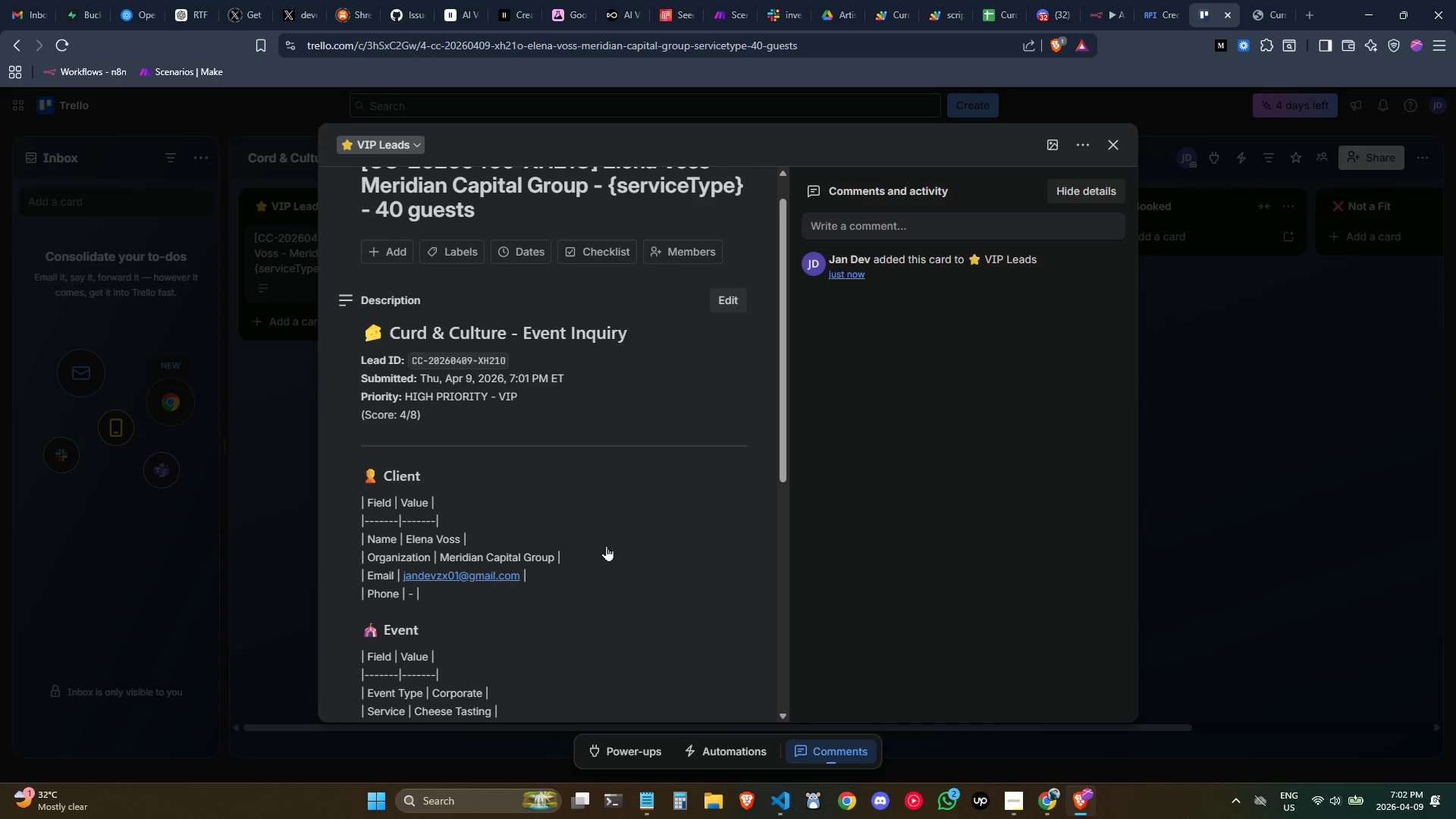 
scroll: coordinate [610, 541], scroll_direction: down, amount: 3.0
 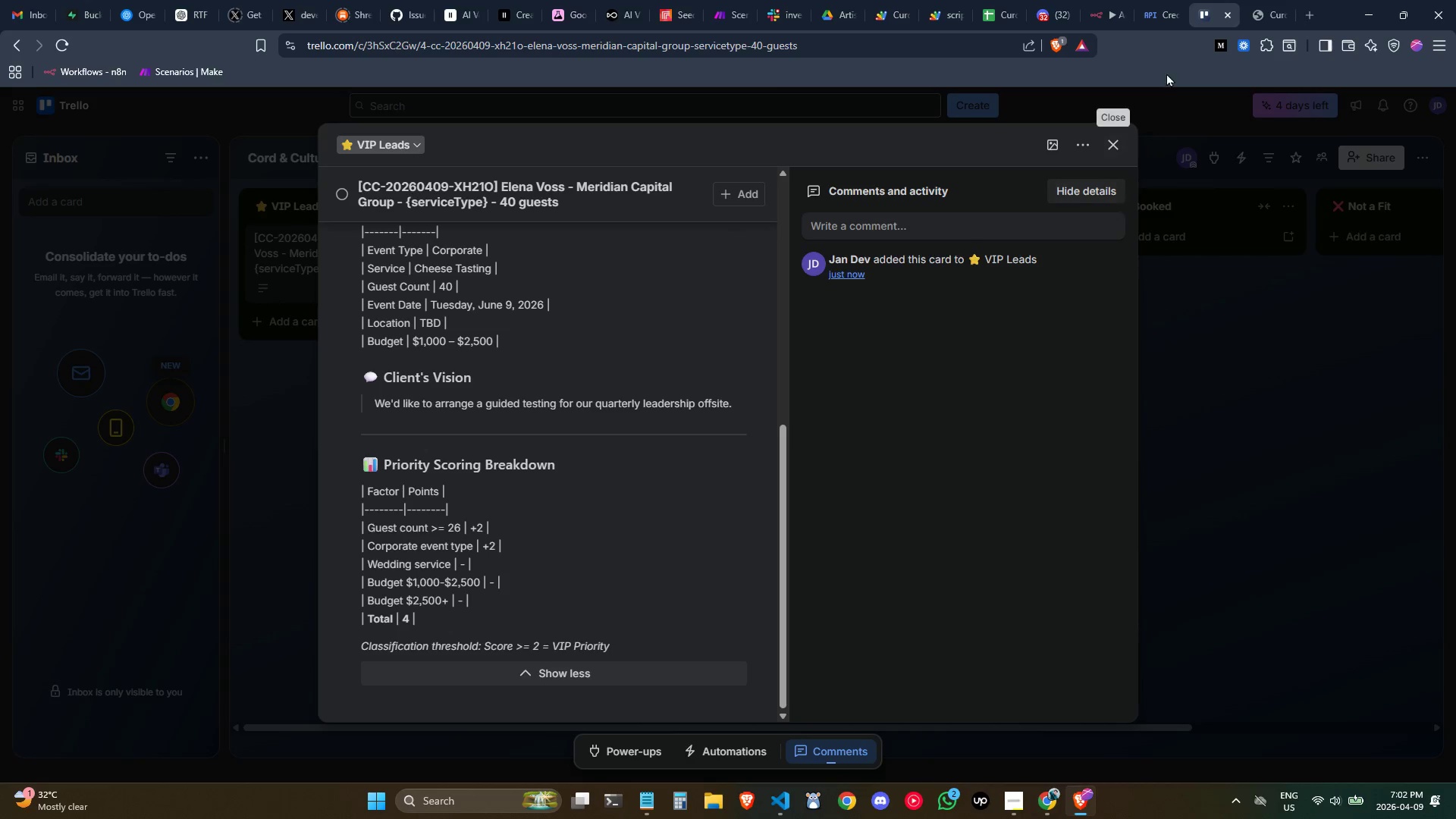 
wait(21.73)
 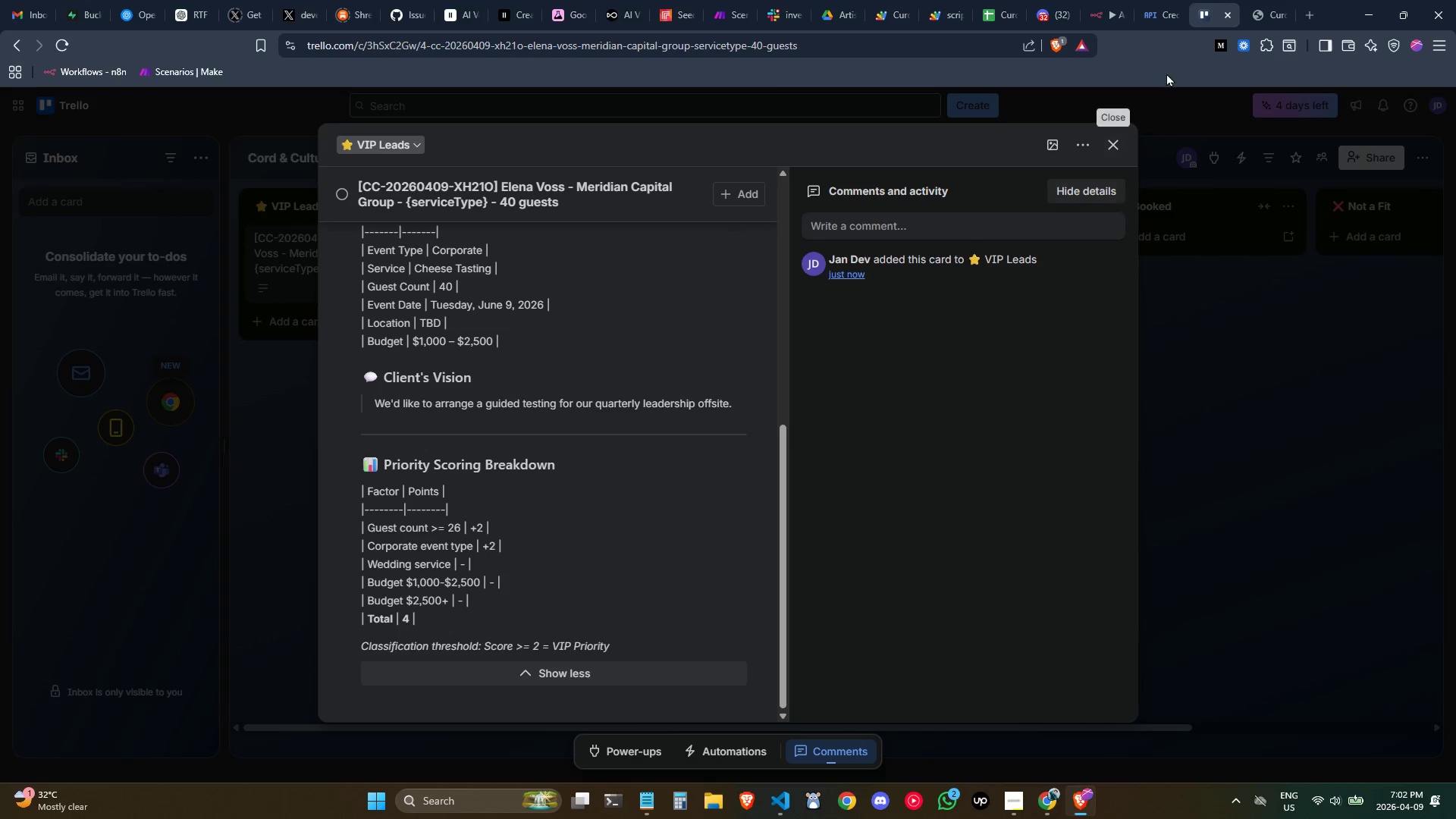 
left_click([1116, 138])
 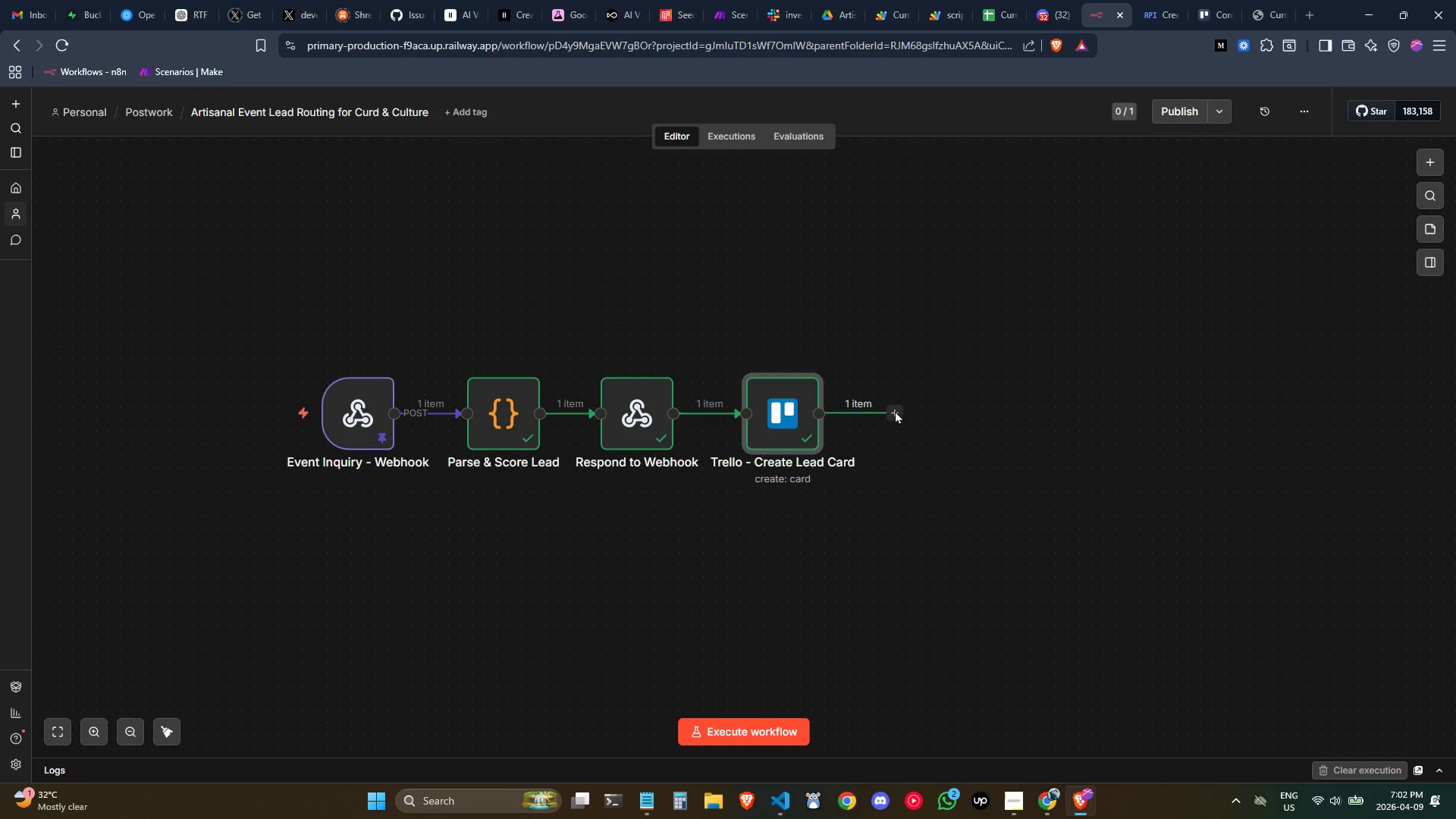 
double_click([522, 417])
 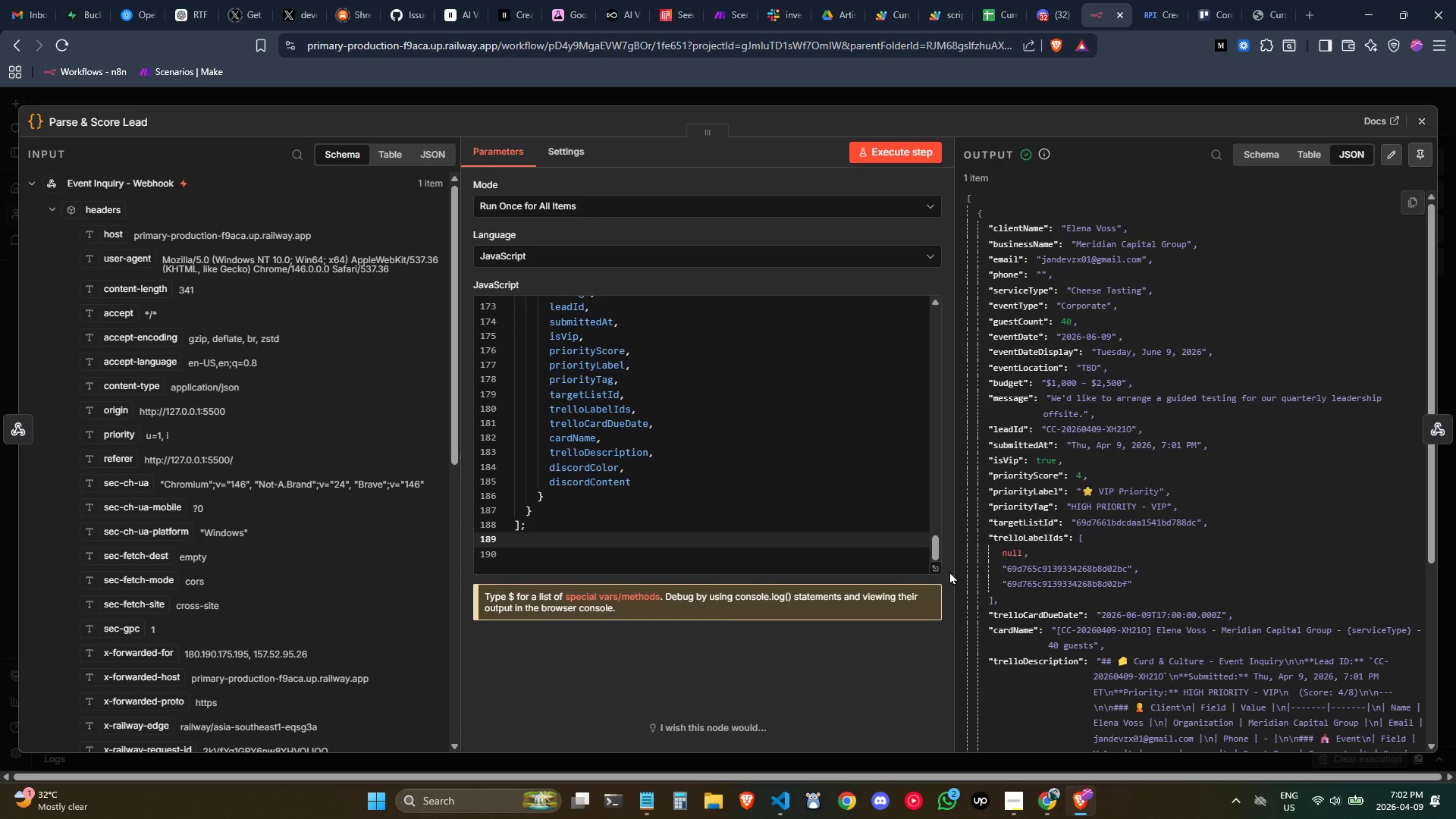 
left_click([937, 569])
 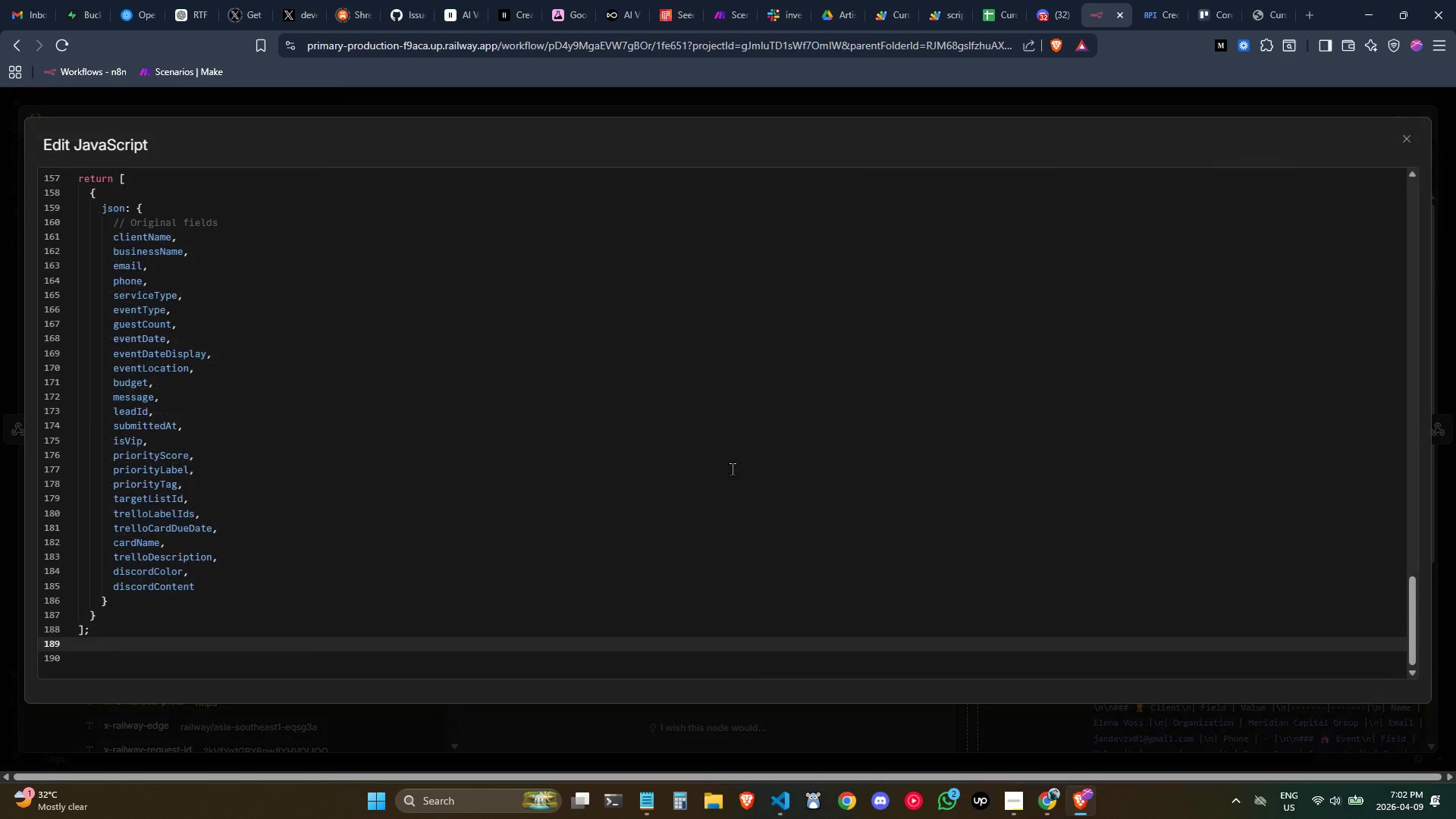 
scroll: coordinate [629, 475], scroll_direction: up, amount: 3.0
 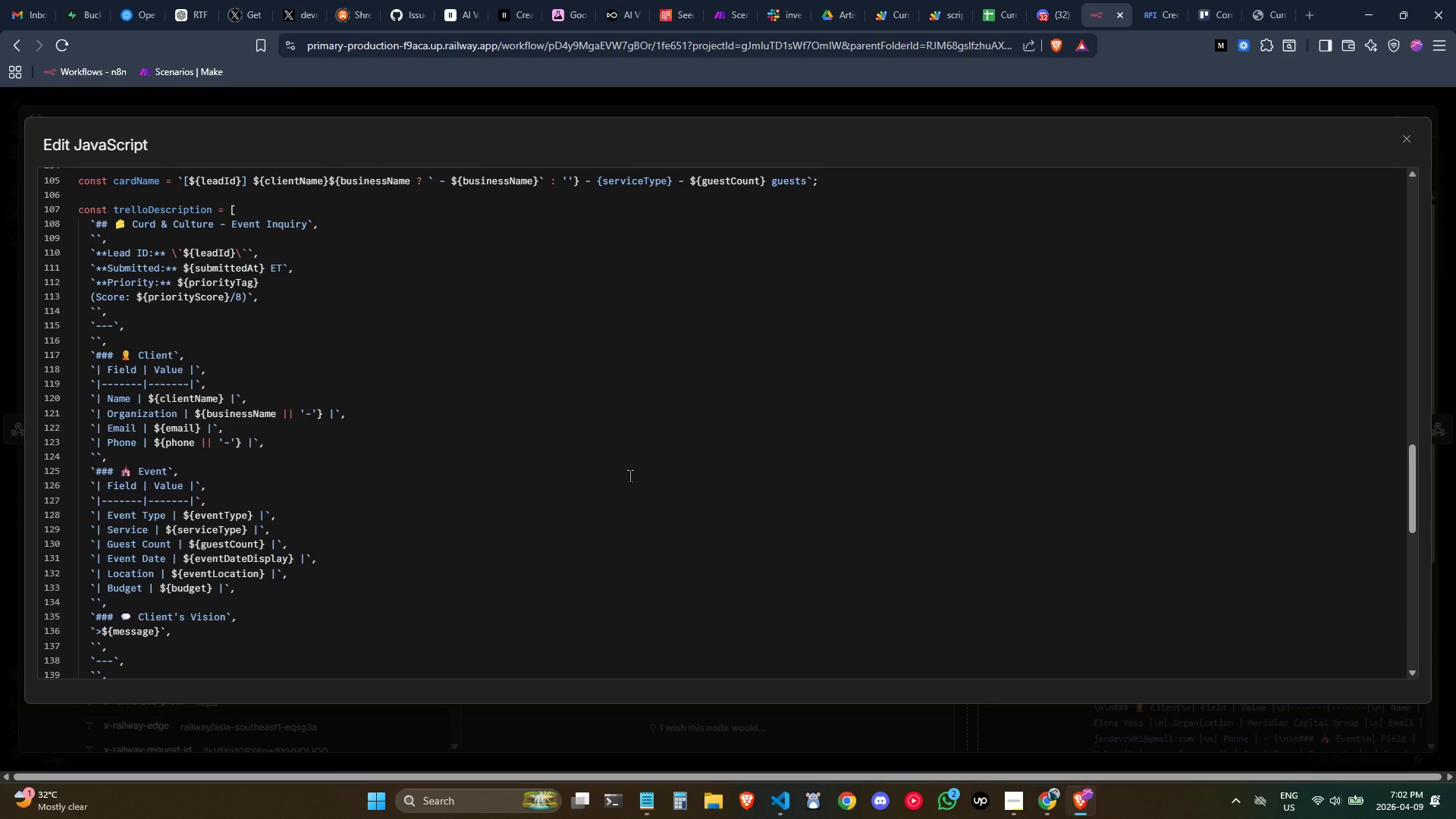 
scroll: coordinate [629, 475], scroll_direction: down, amount: 1.0
 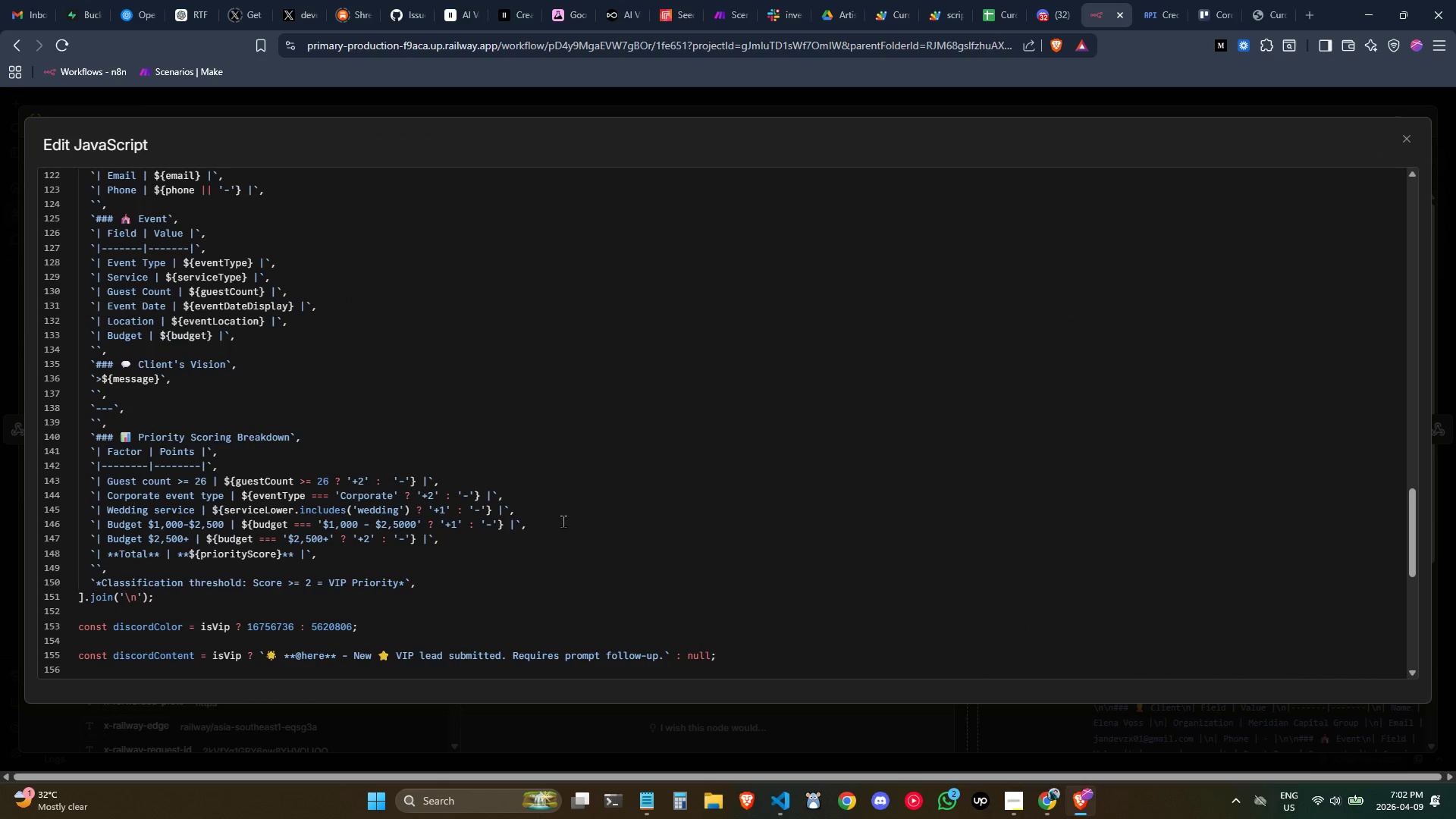 
left_click([491, 542])
 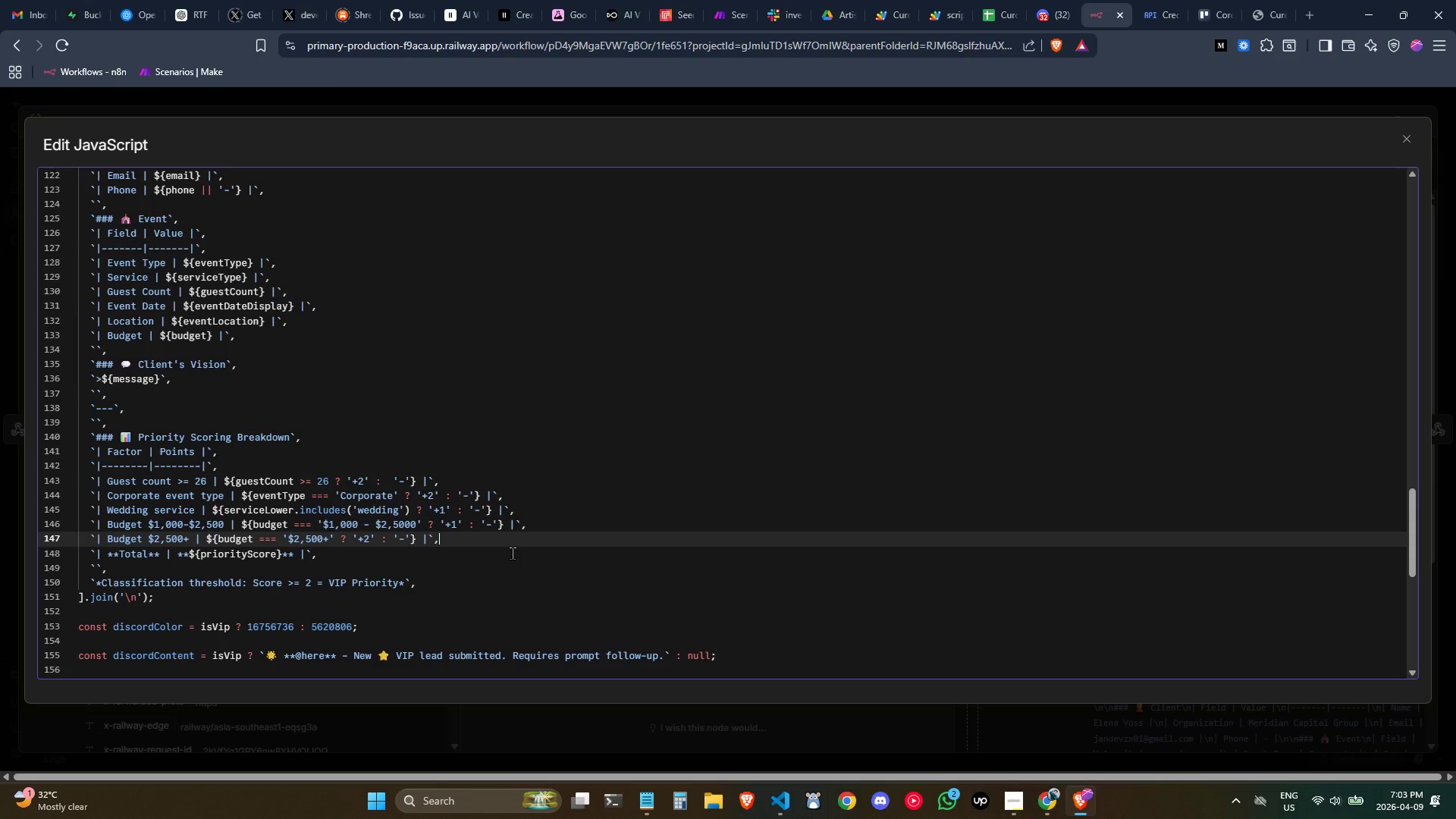 
wait(20.88)
 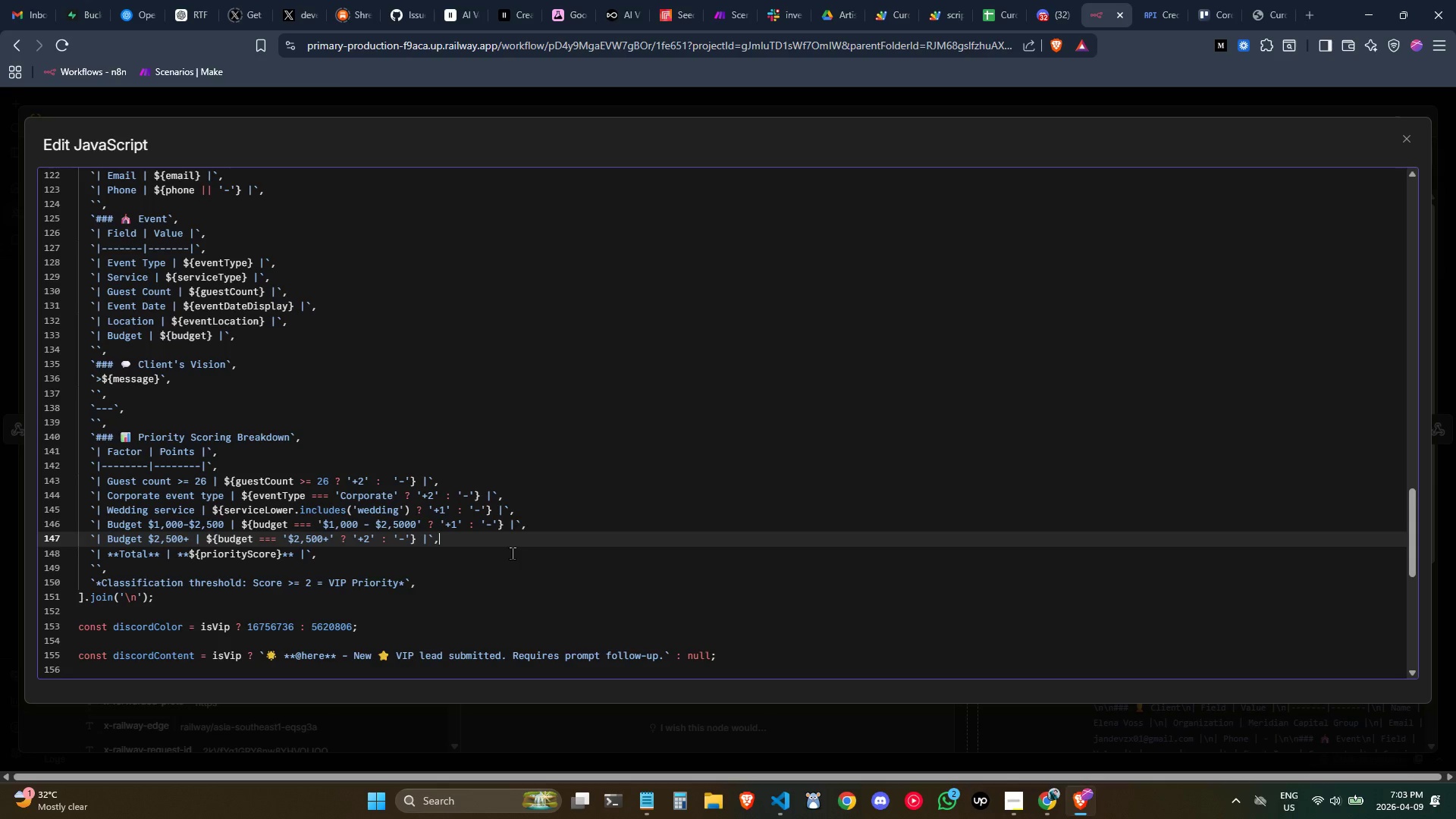 
left_click([1203, 8])
 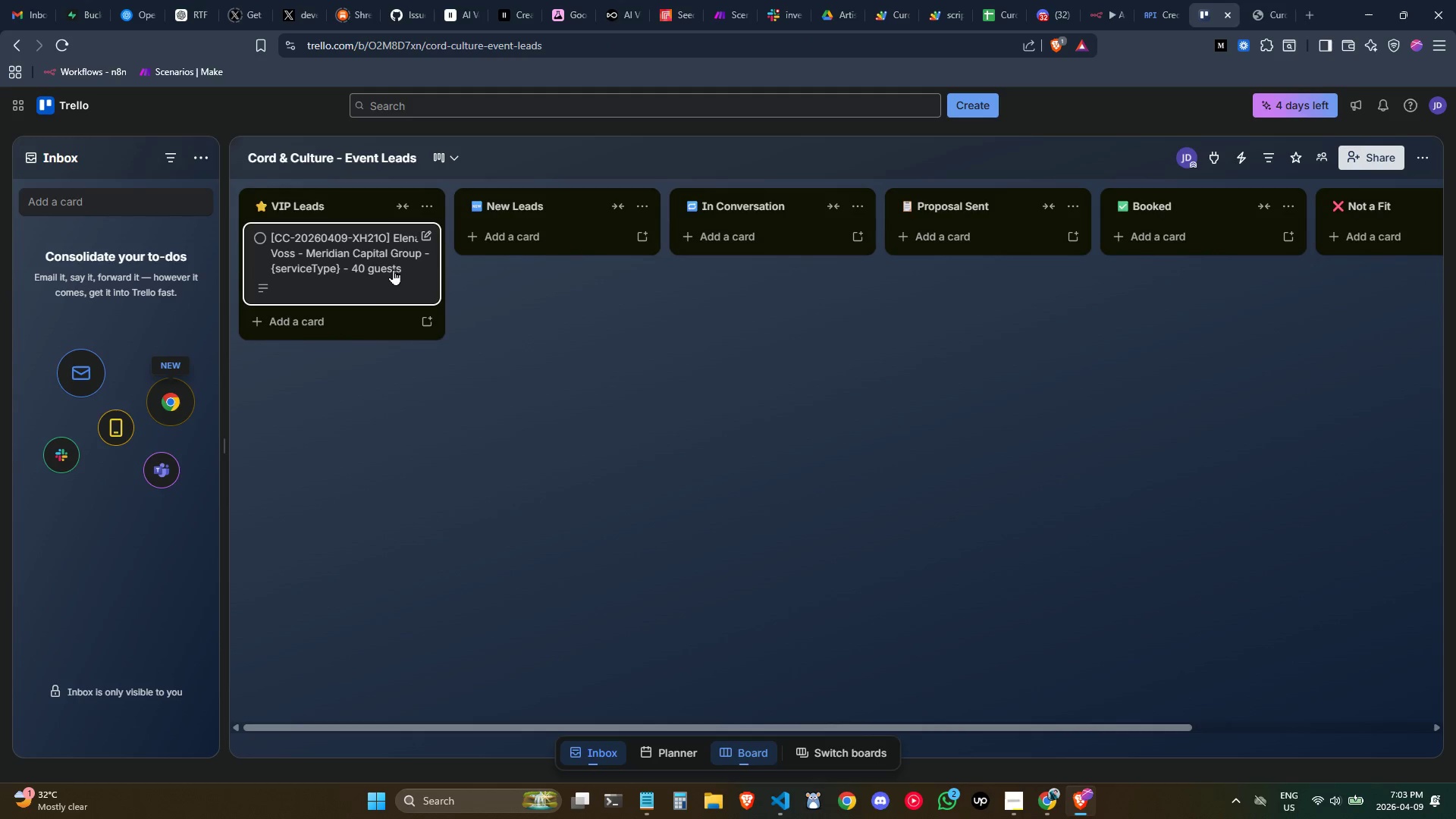 
double_click([380, 268])
 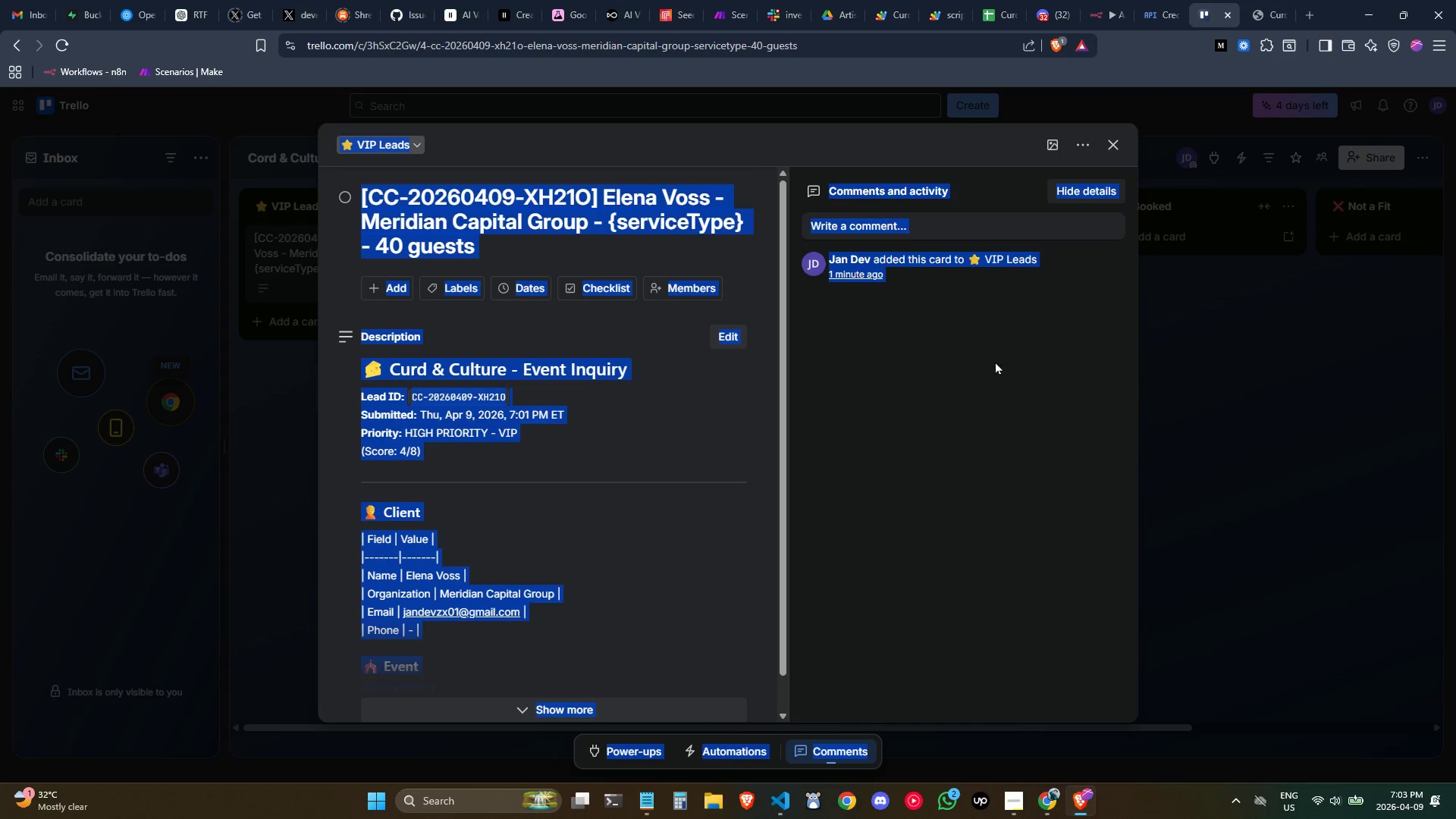 
left_click([733, 373])
 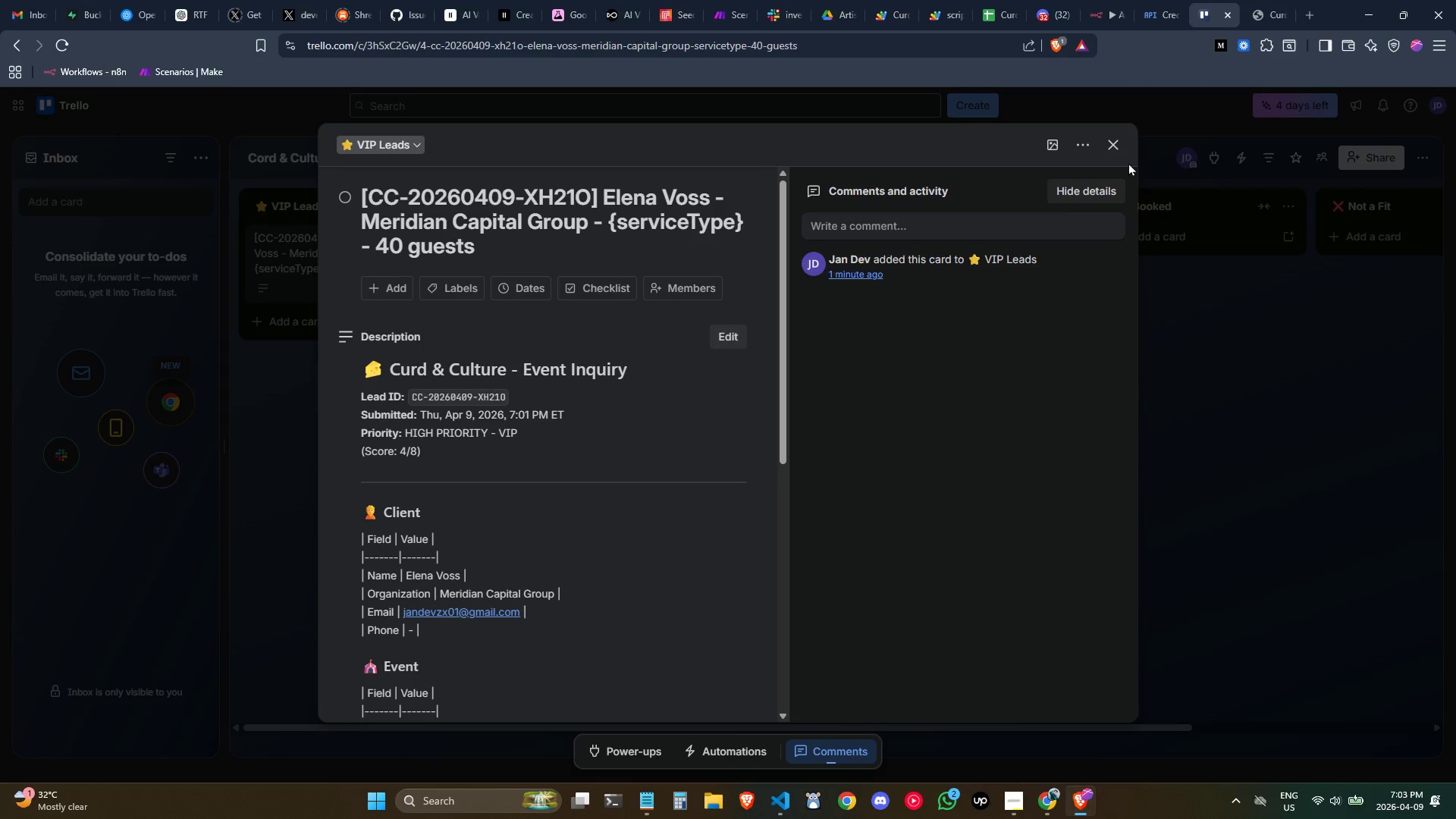 
left_click([1118, 141])
 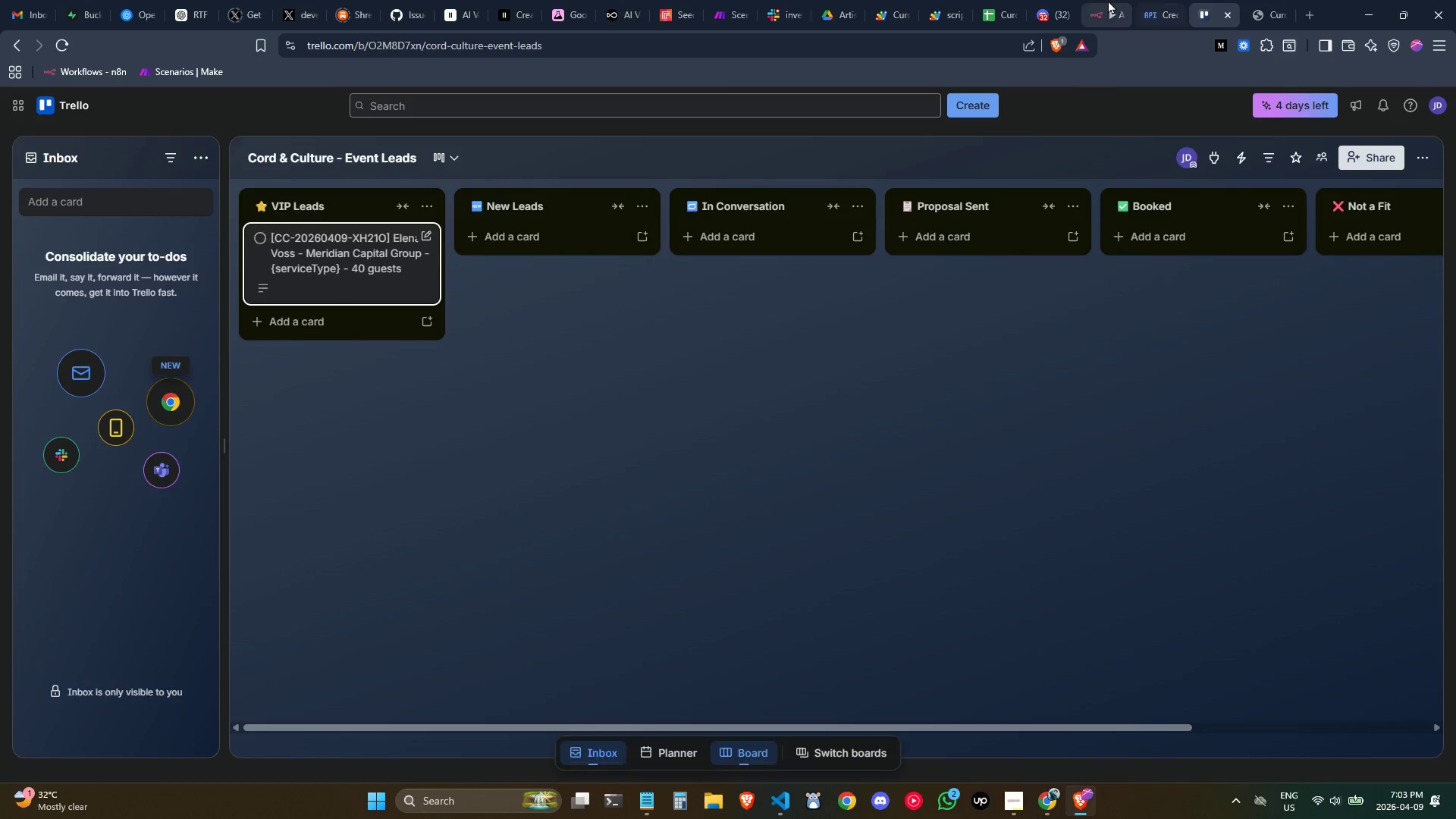 
left_click([1104, 0])
 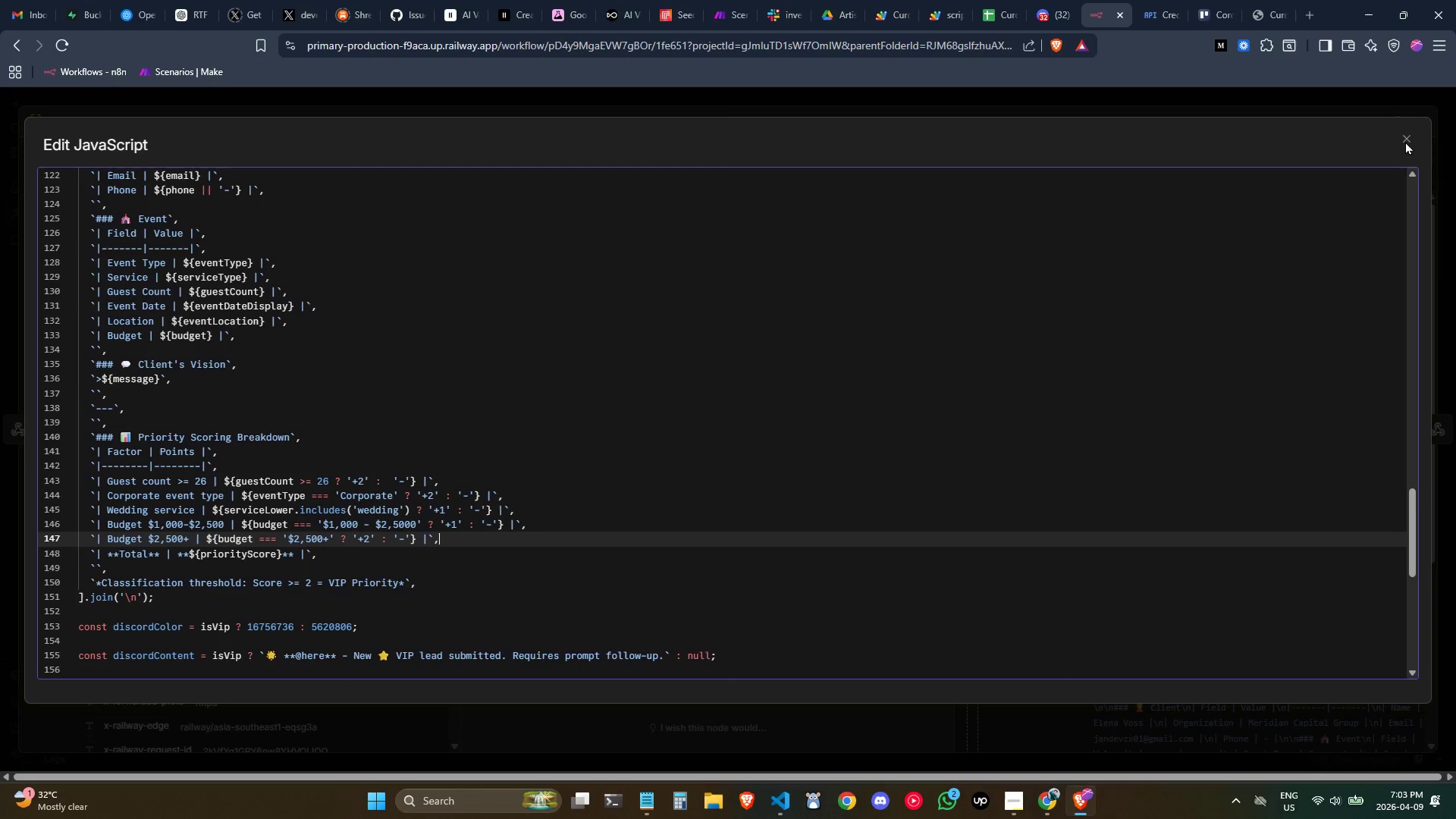 
left_click([1405, 140])
 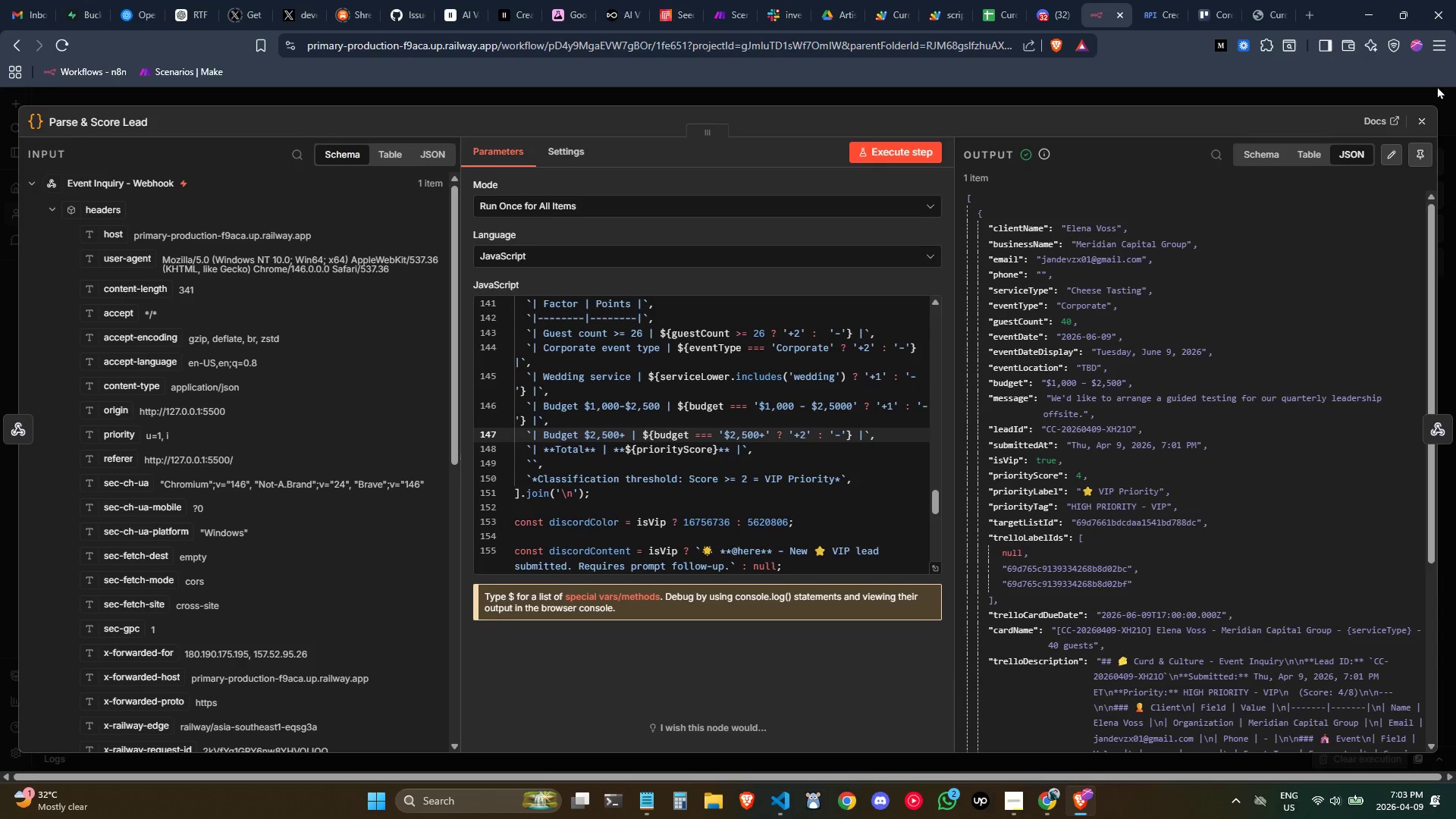 
left_click([1422, 115])
 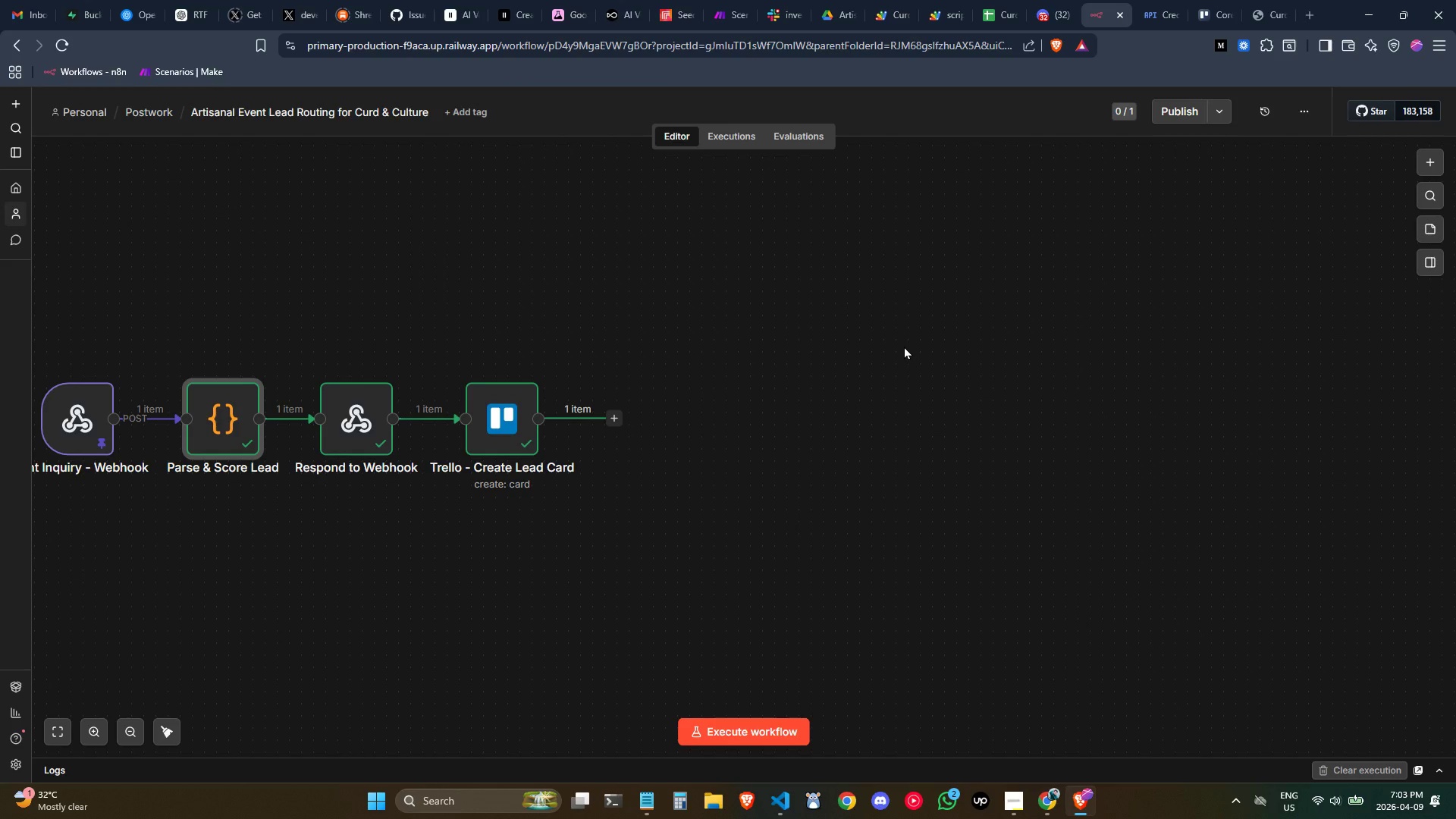 
wait(29.67)
 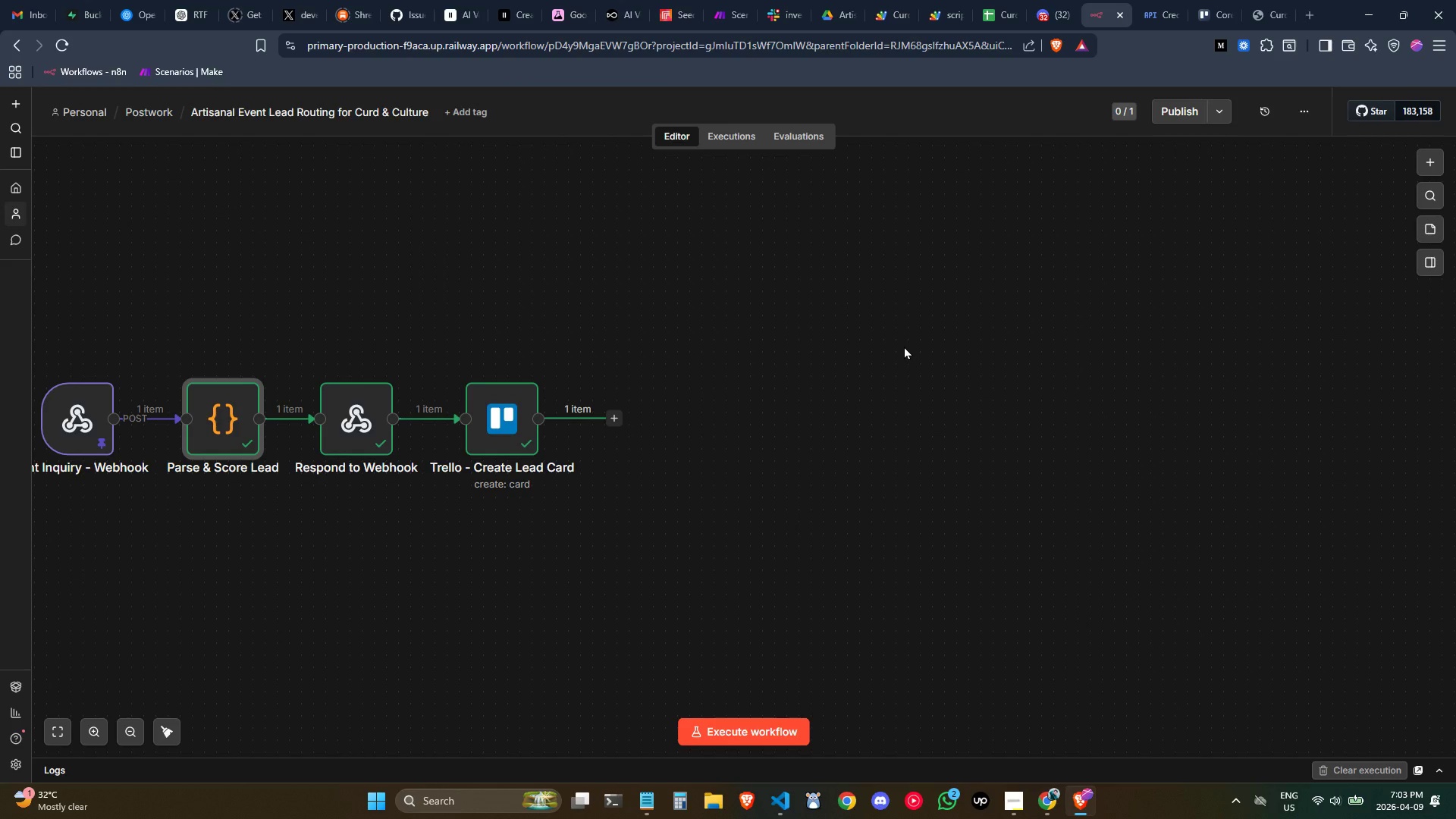 
left_click([614, 415])
 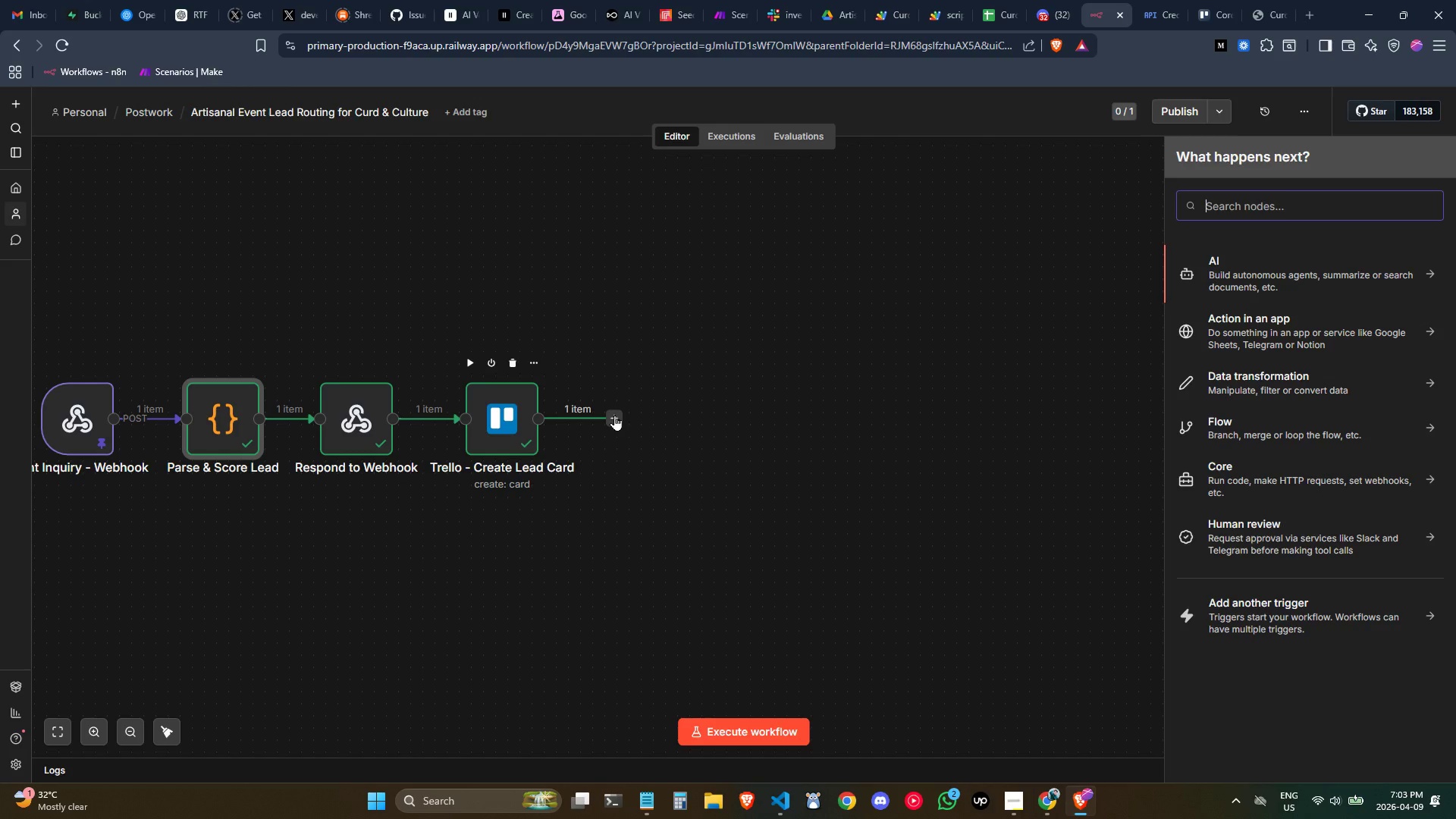 
wait(15.94)
 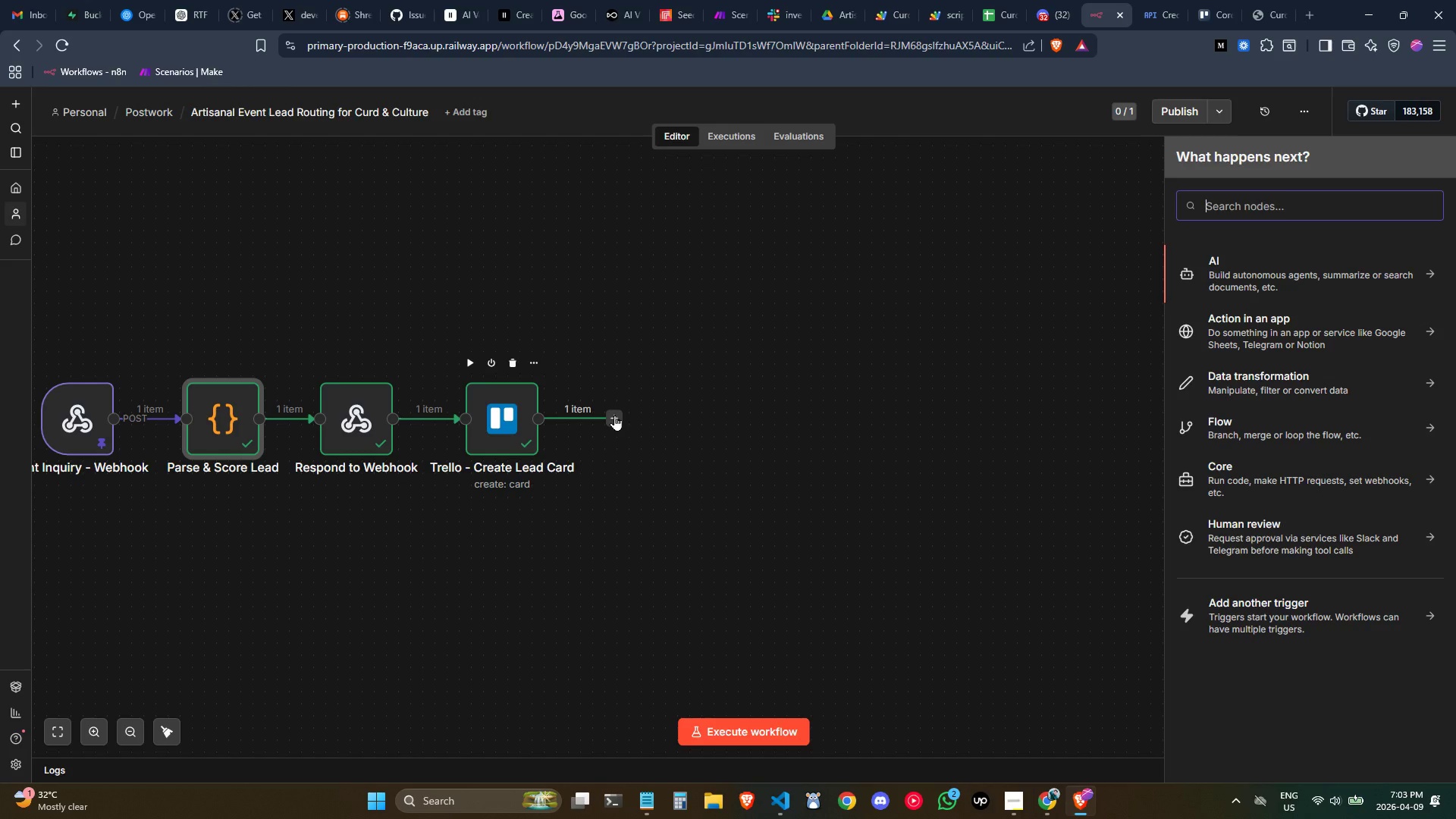 
type(if)
 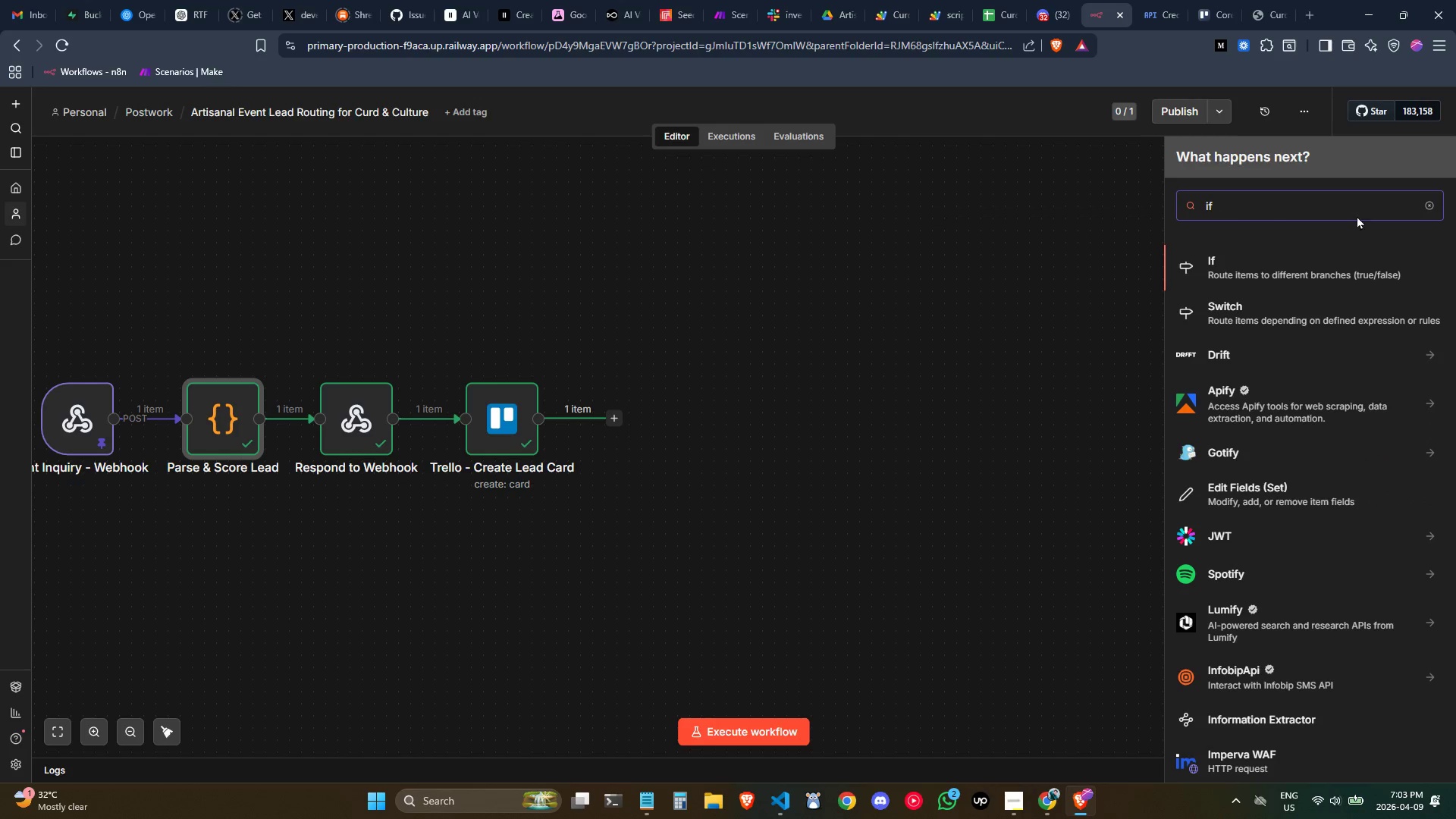 
left_click([1305, 258])
 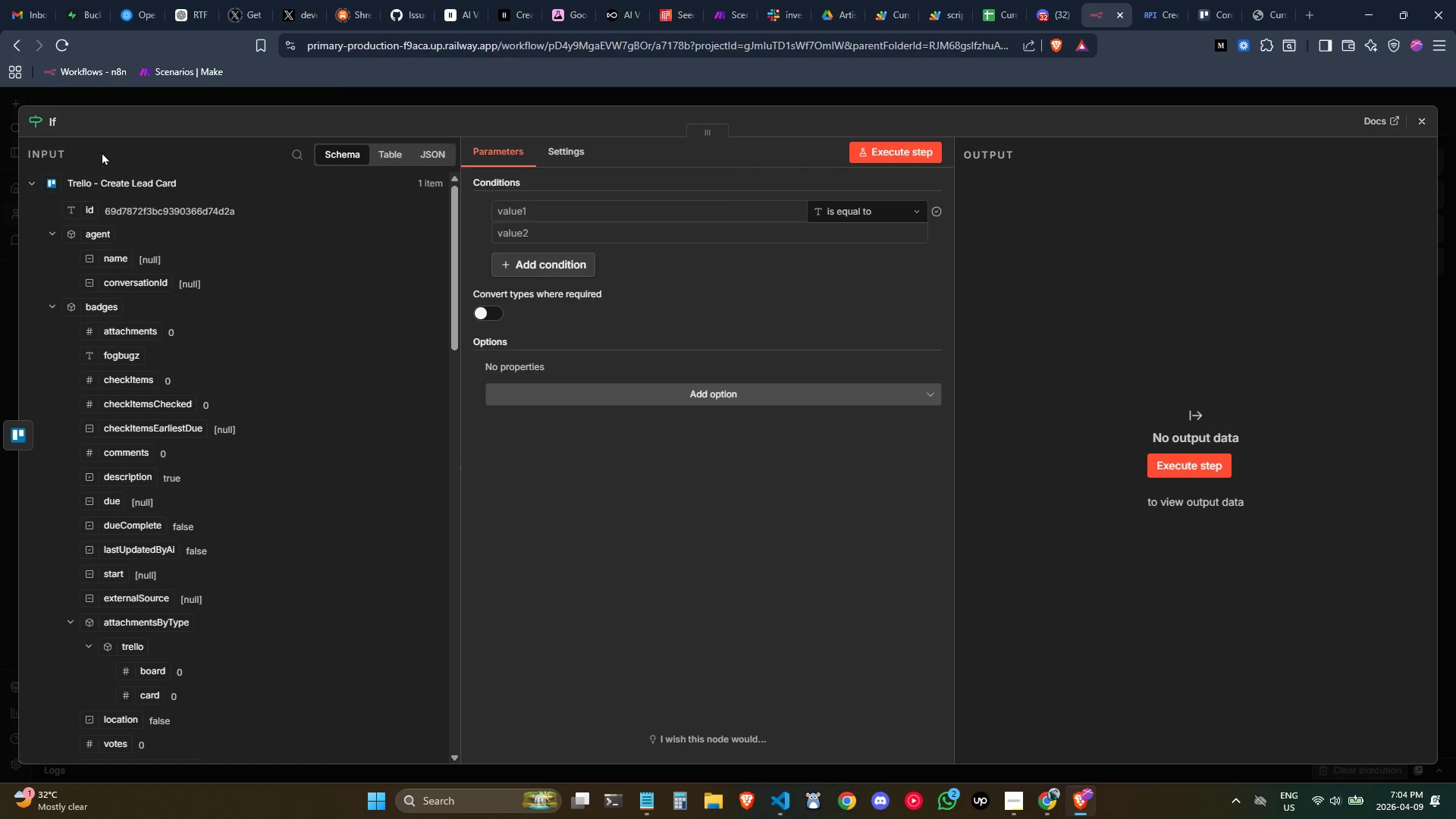 
wait(6.45)
 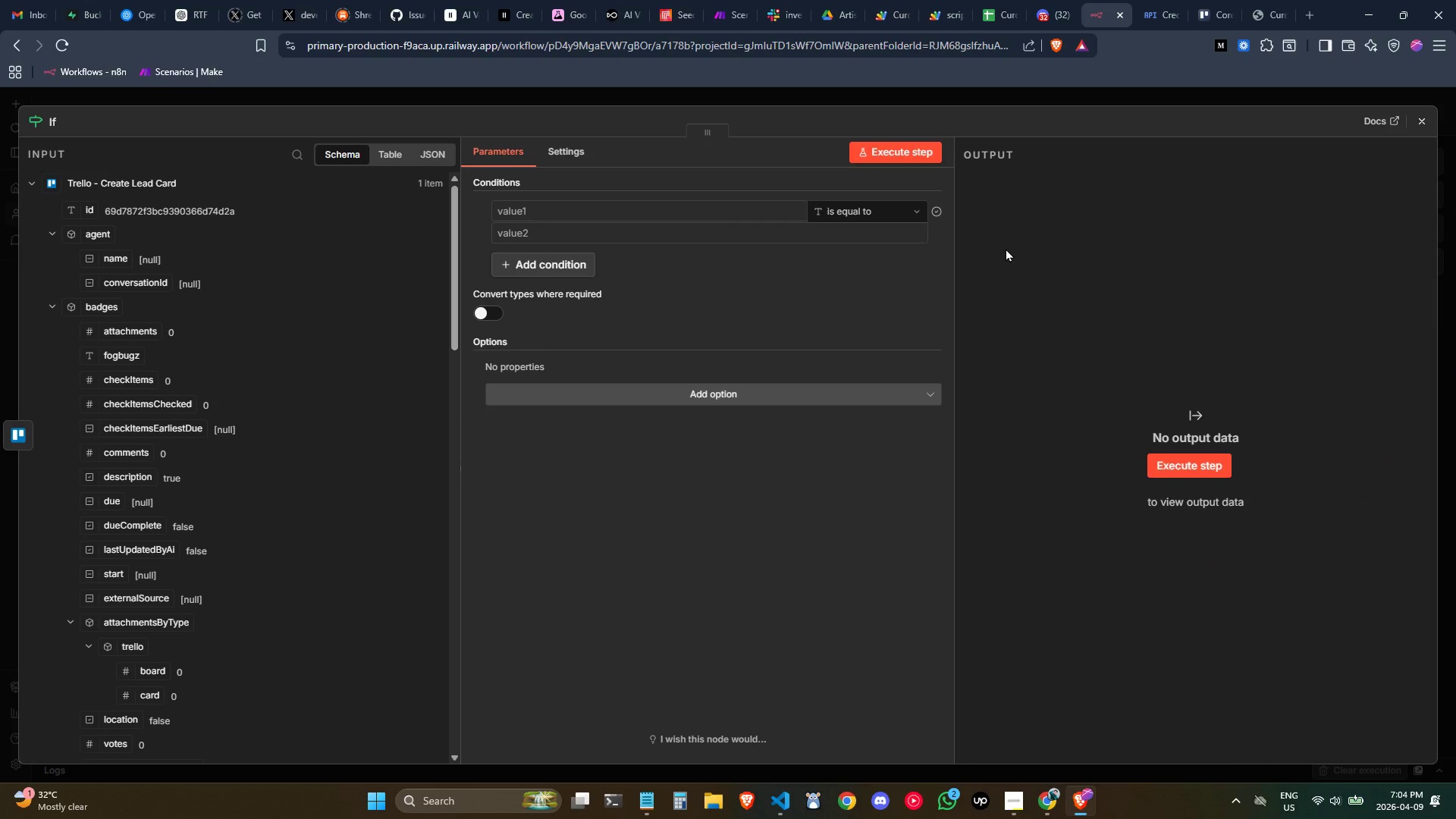 
left_click([51, 122])
 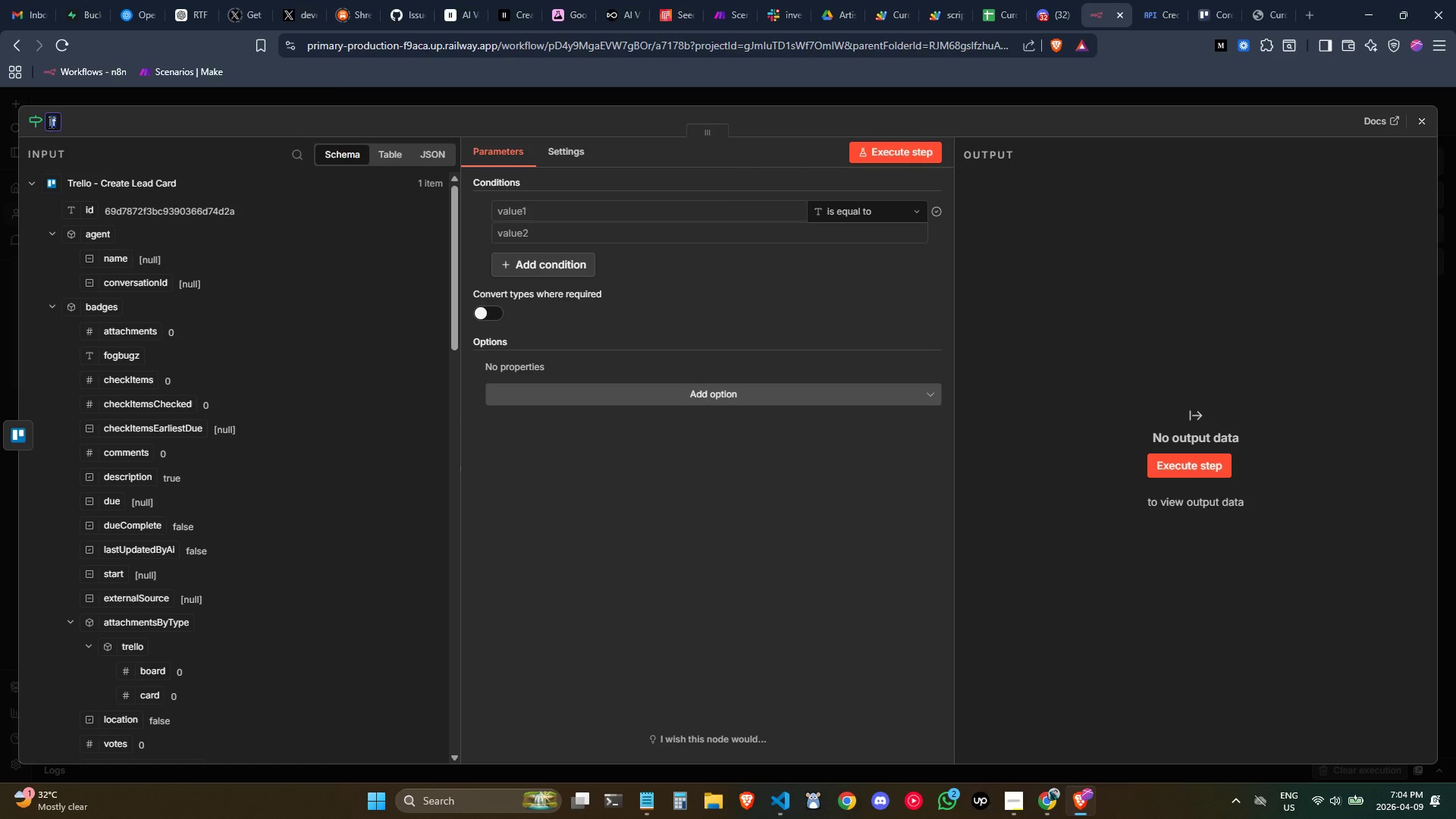 
key(ArrowRight)
 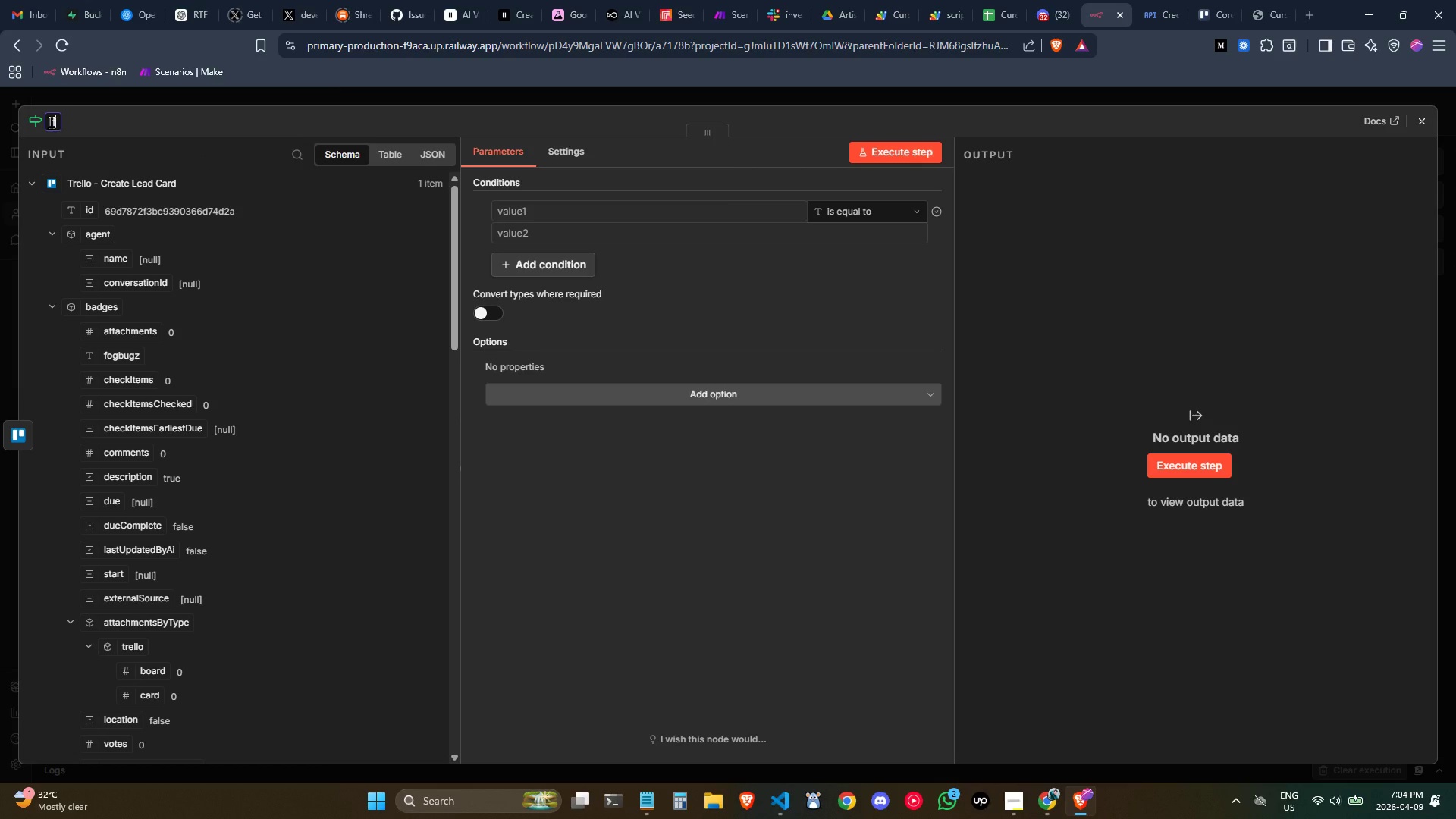 
key(Minus)
 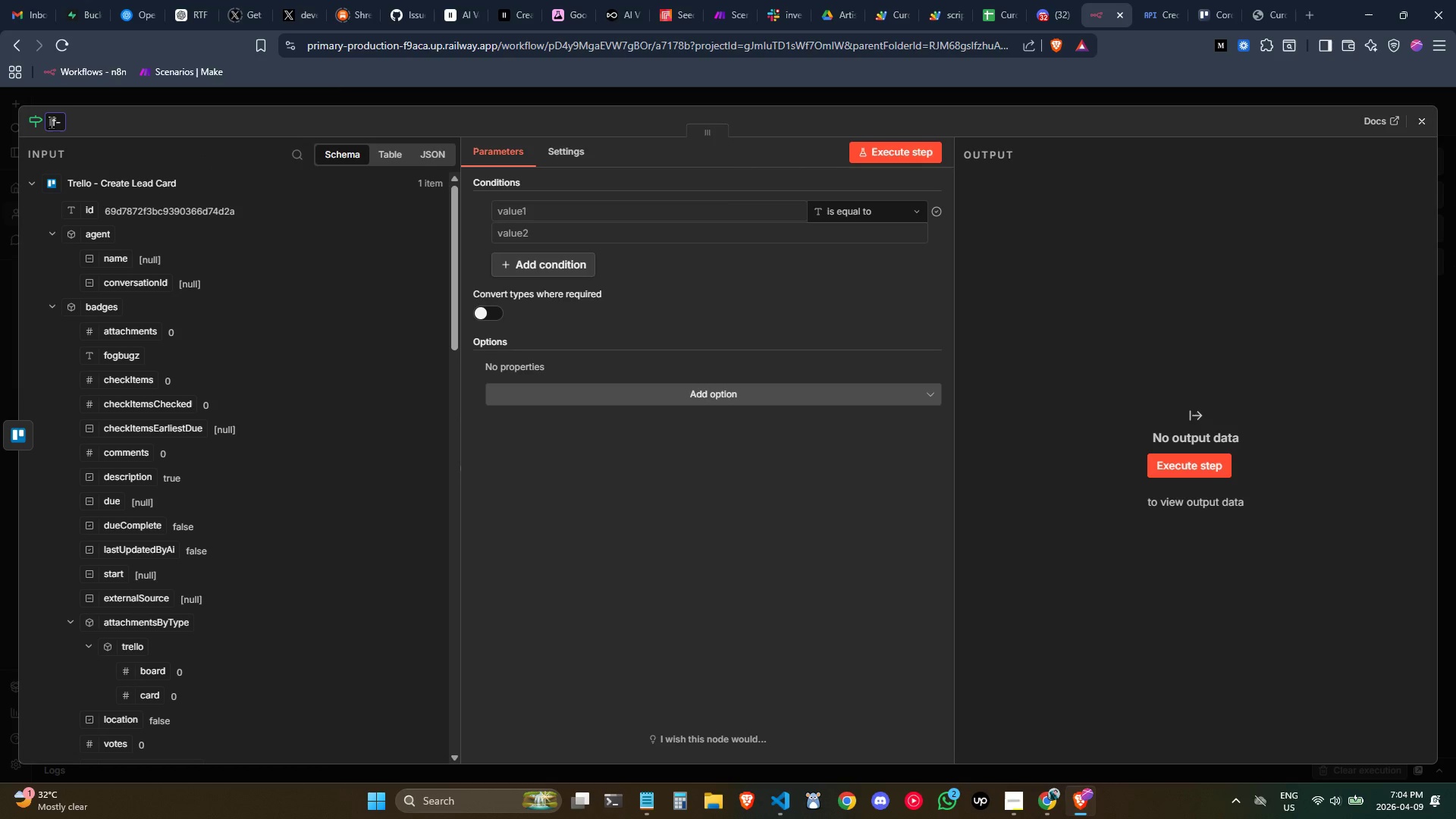 
key(Space)
 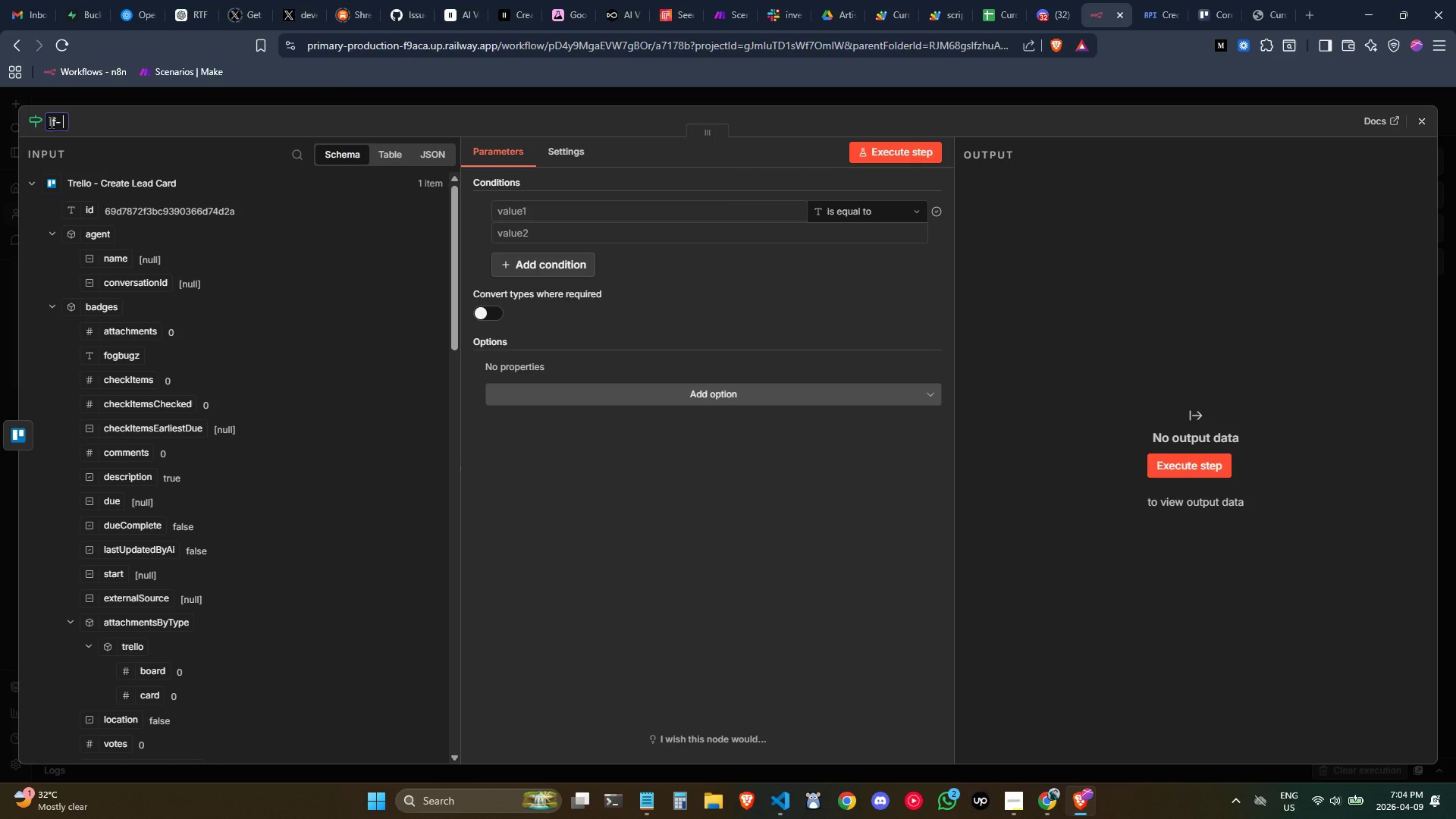 
key(Shift+ShiftLeft)
 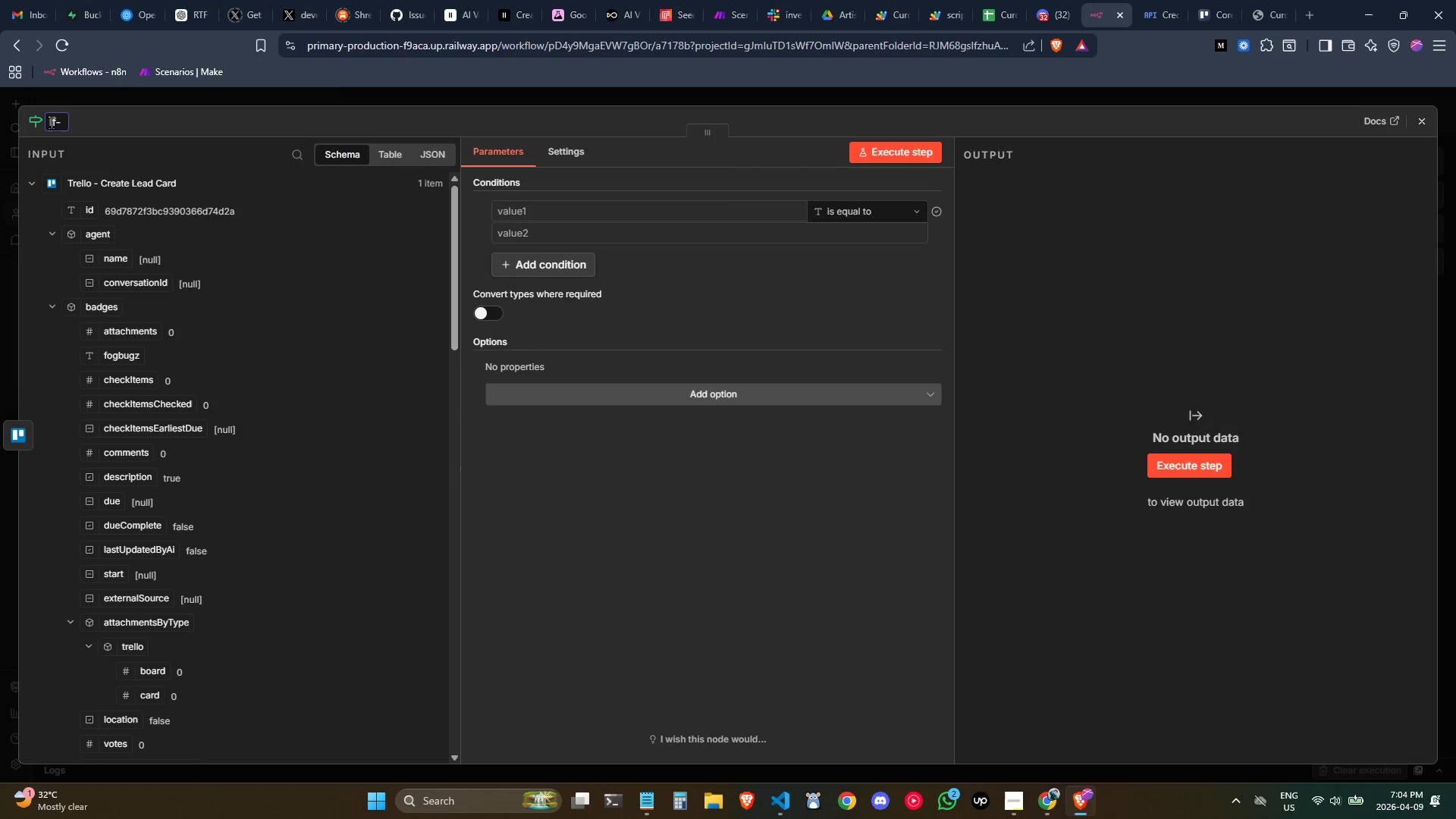 
key(Backspace)
 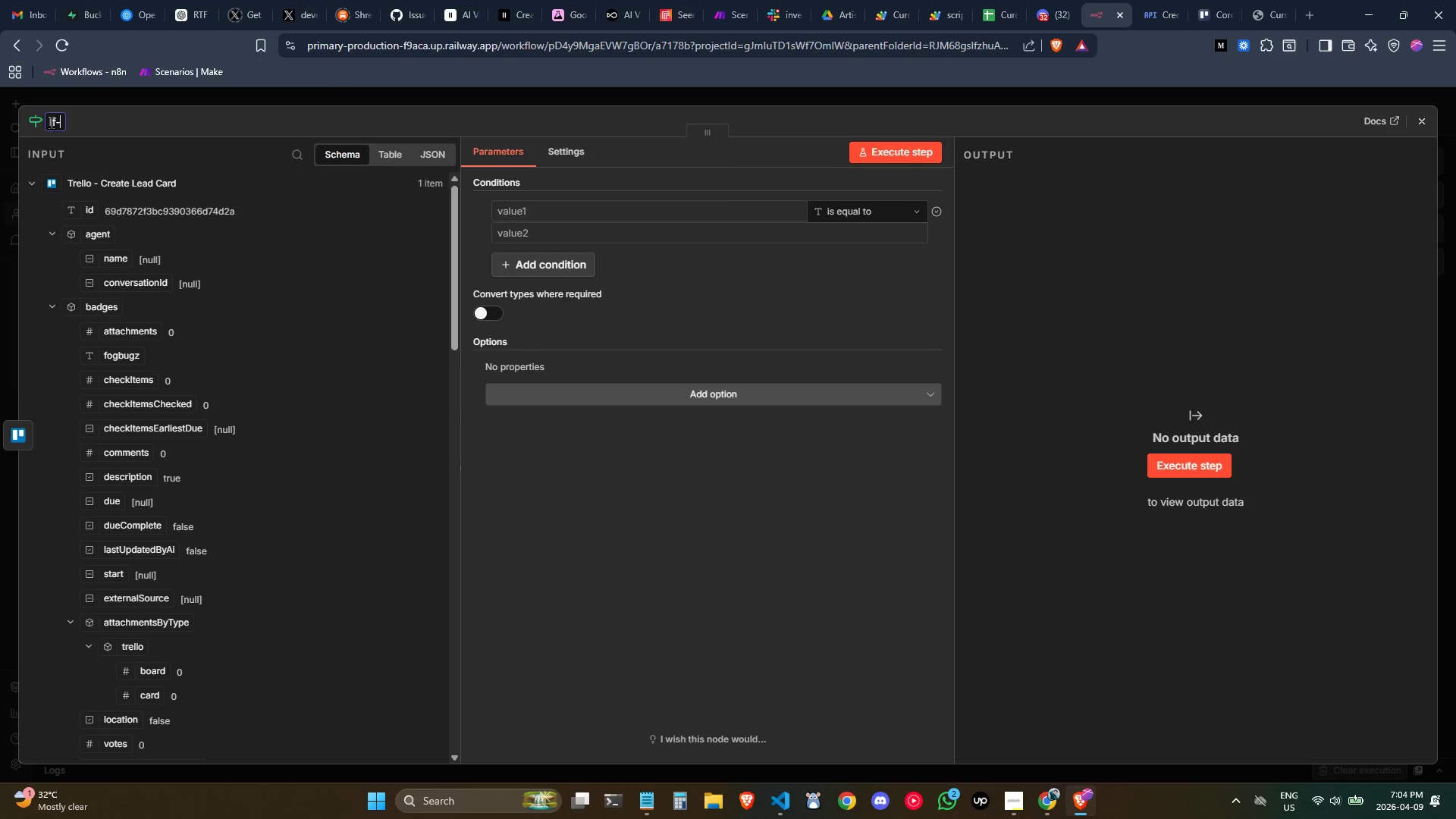 
key(ArrowLeft)
 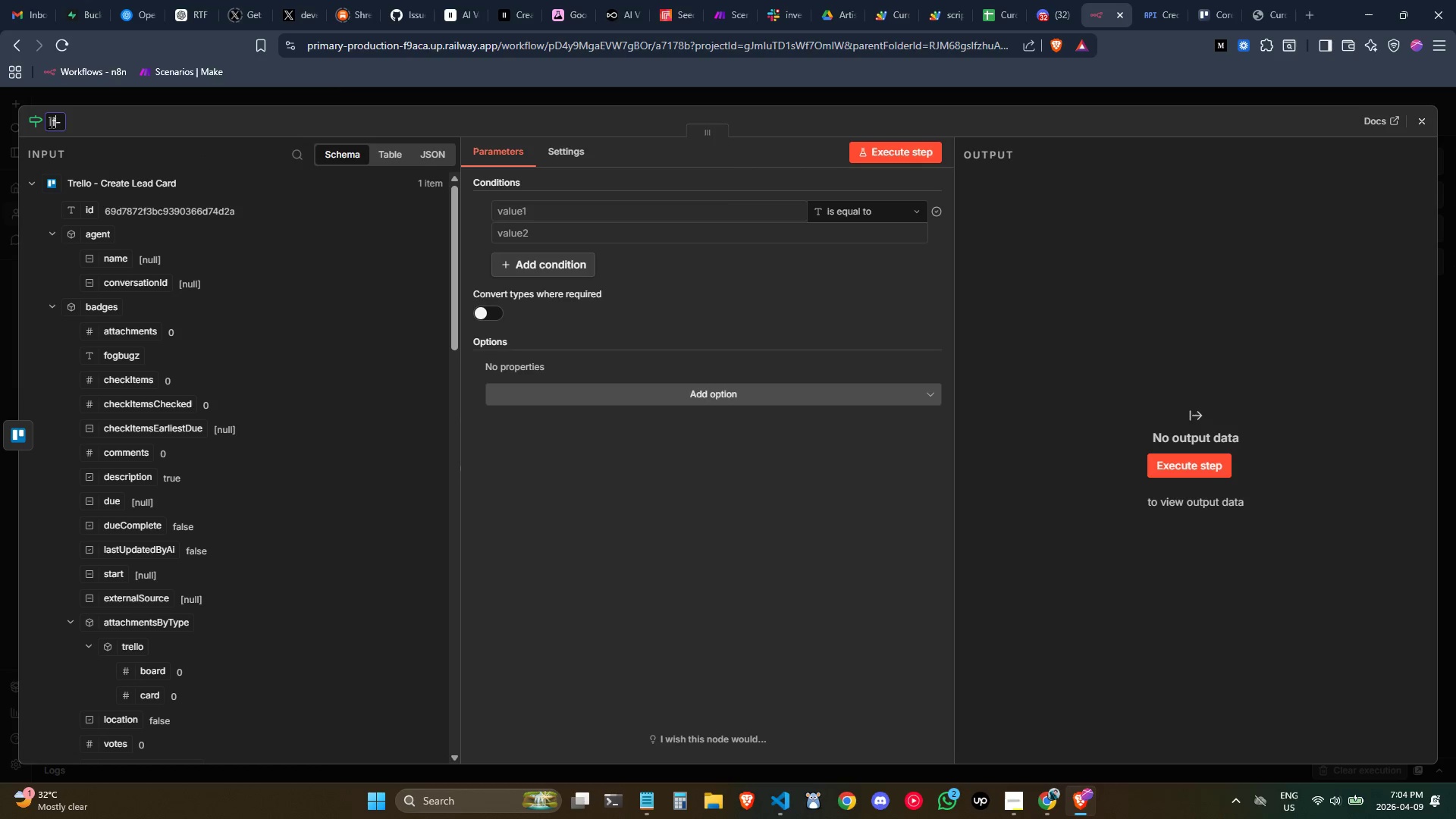 
key(Space)
 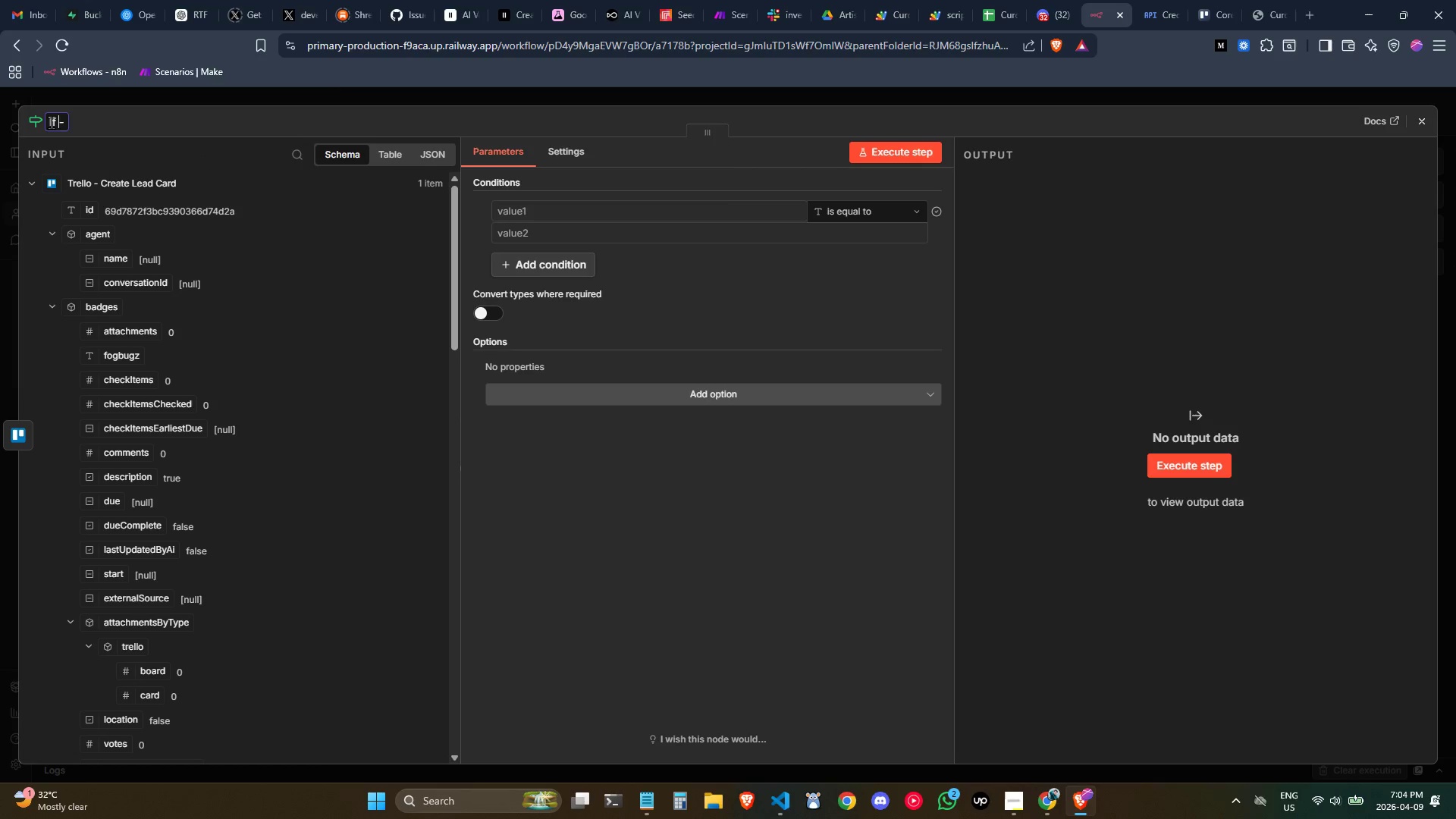 
key(ArrowRight)
 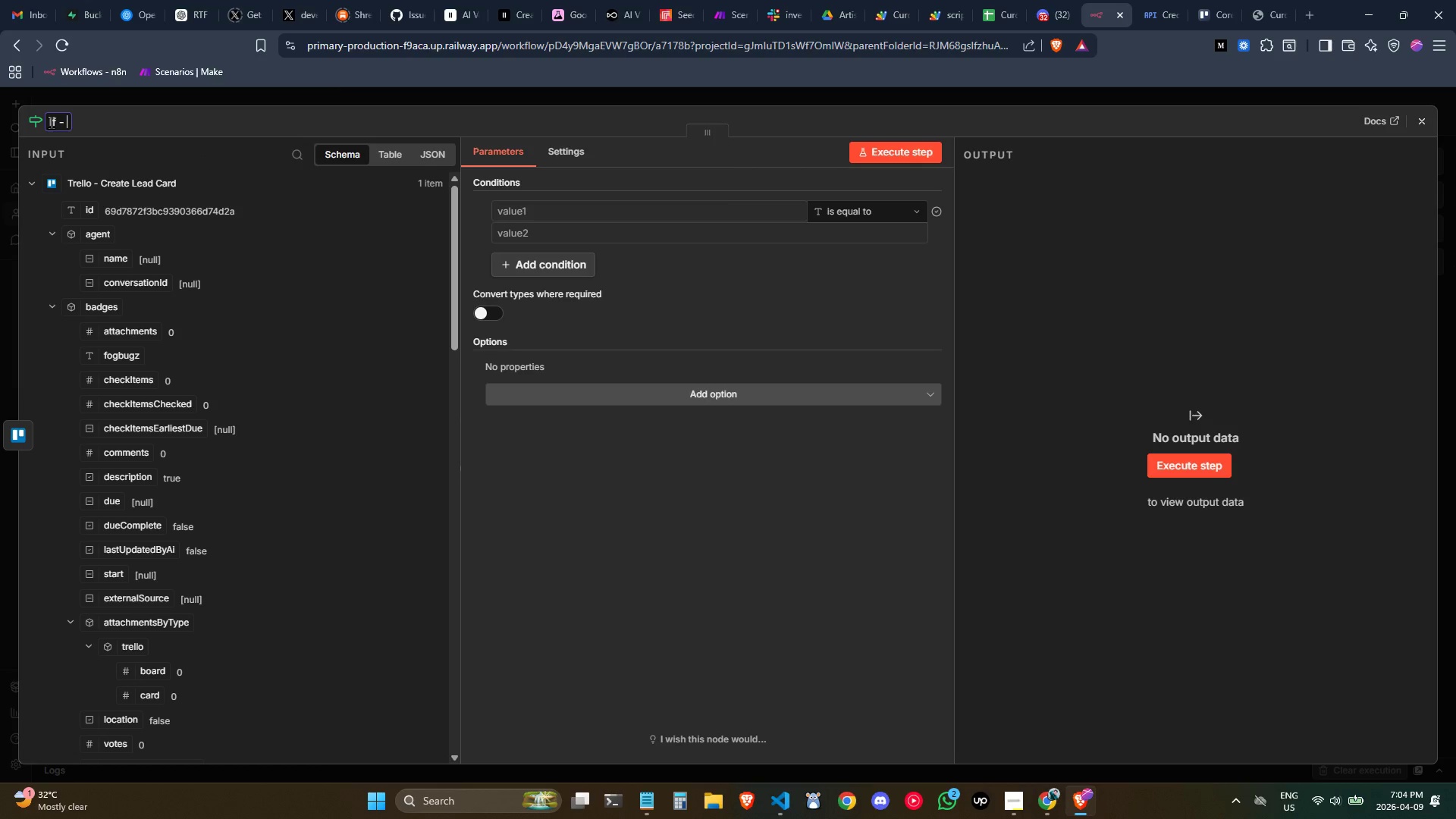 
key(Space)
 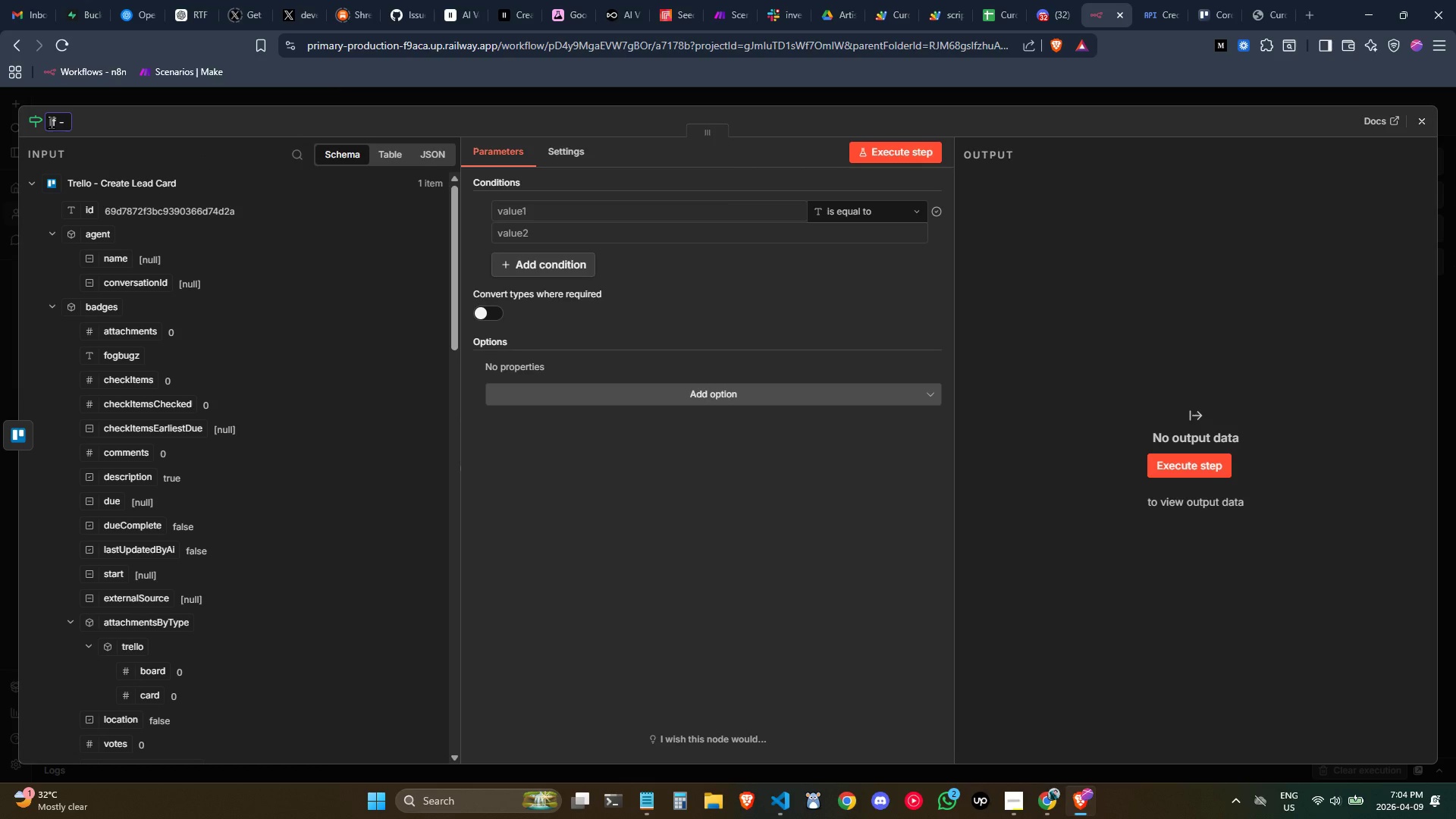 
key(ArrowRight)
 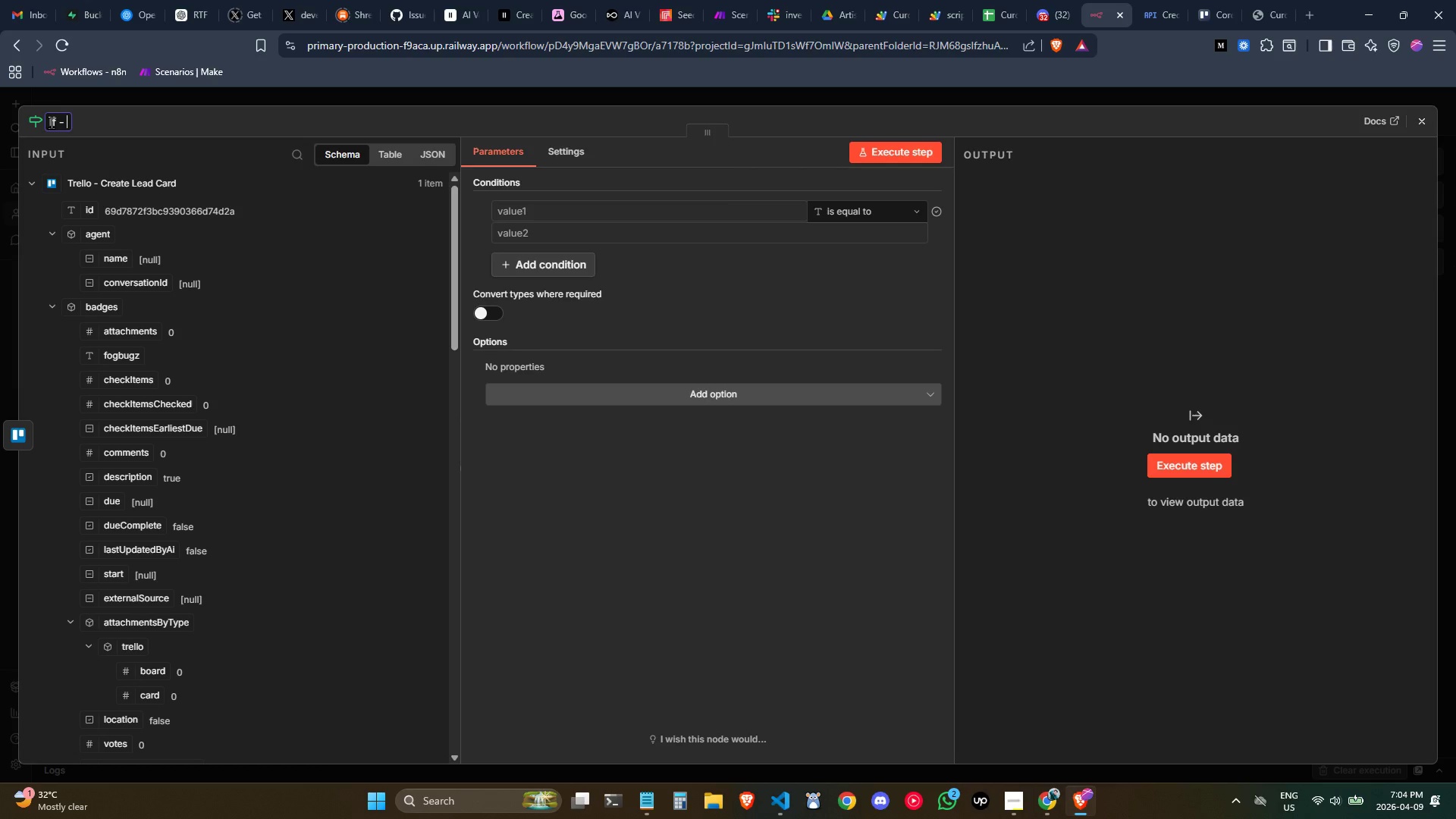 
type(R)
key(Backspace)
type(Trello )
 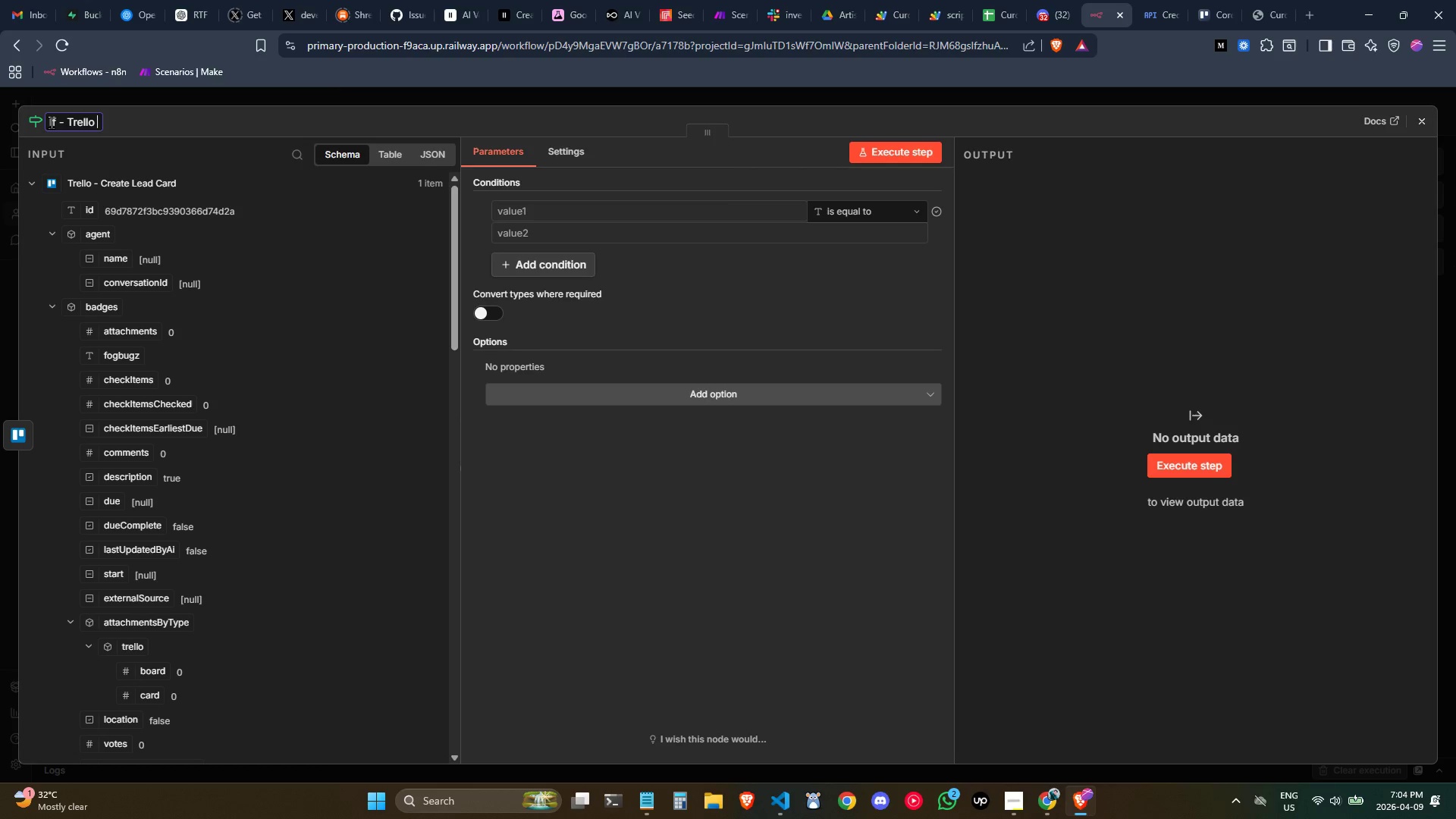 
type(Card Created>)
key(Backspace)
type(?)
 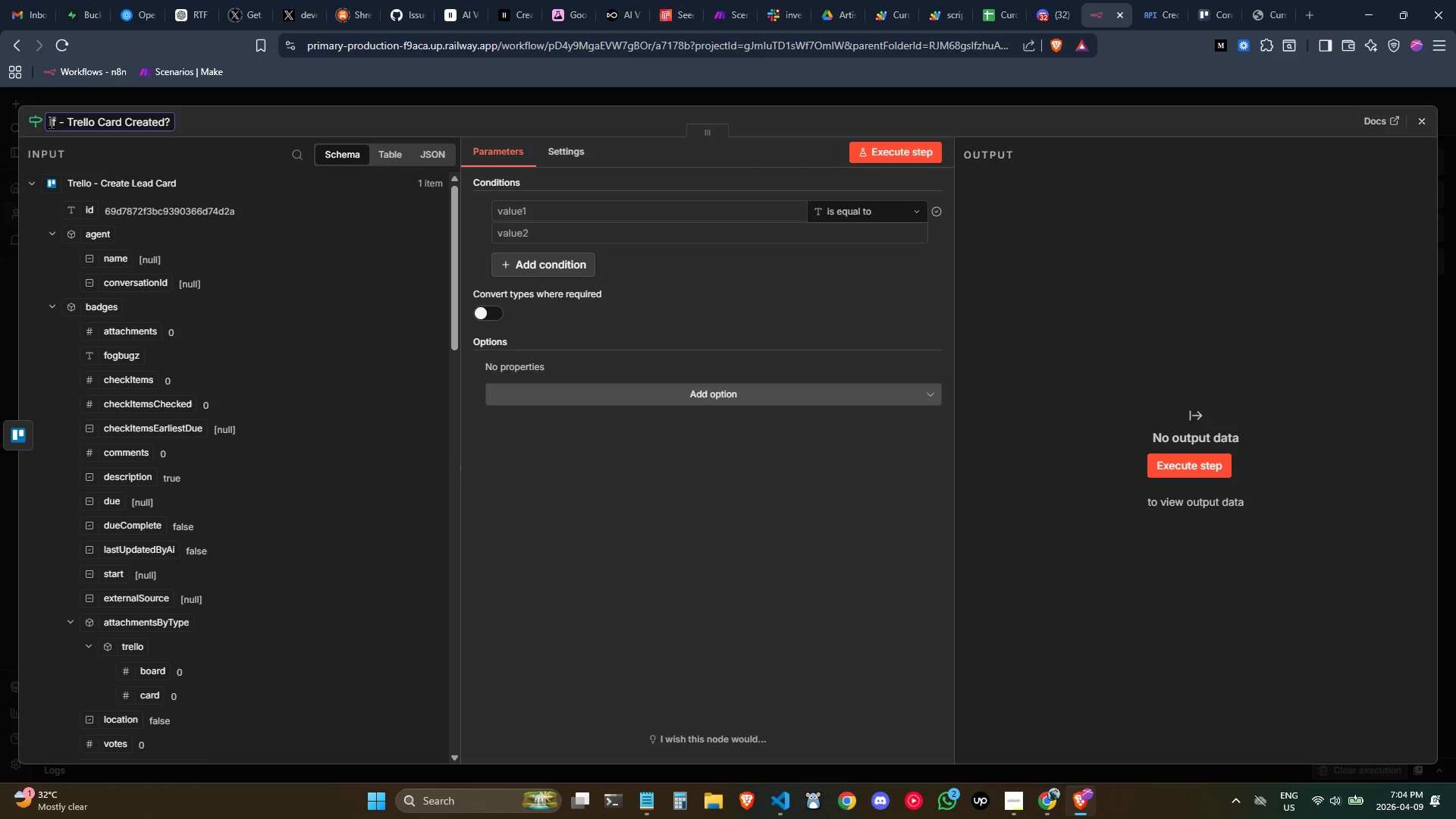 
key(Enter)
 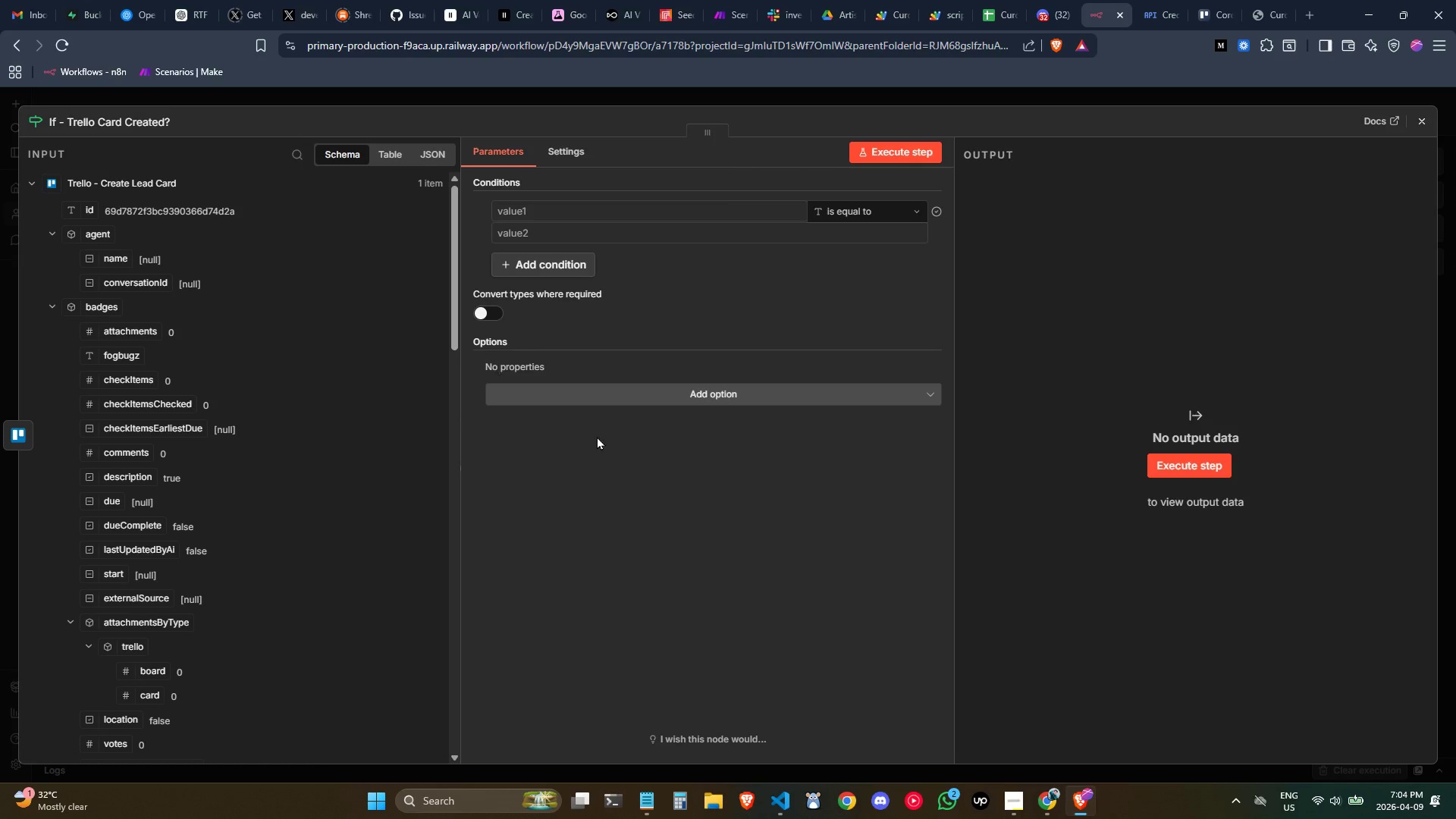 
left_click([628, 480])
 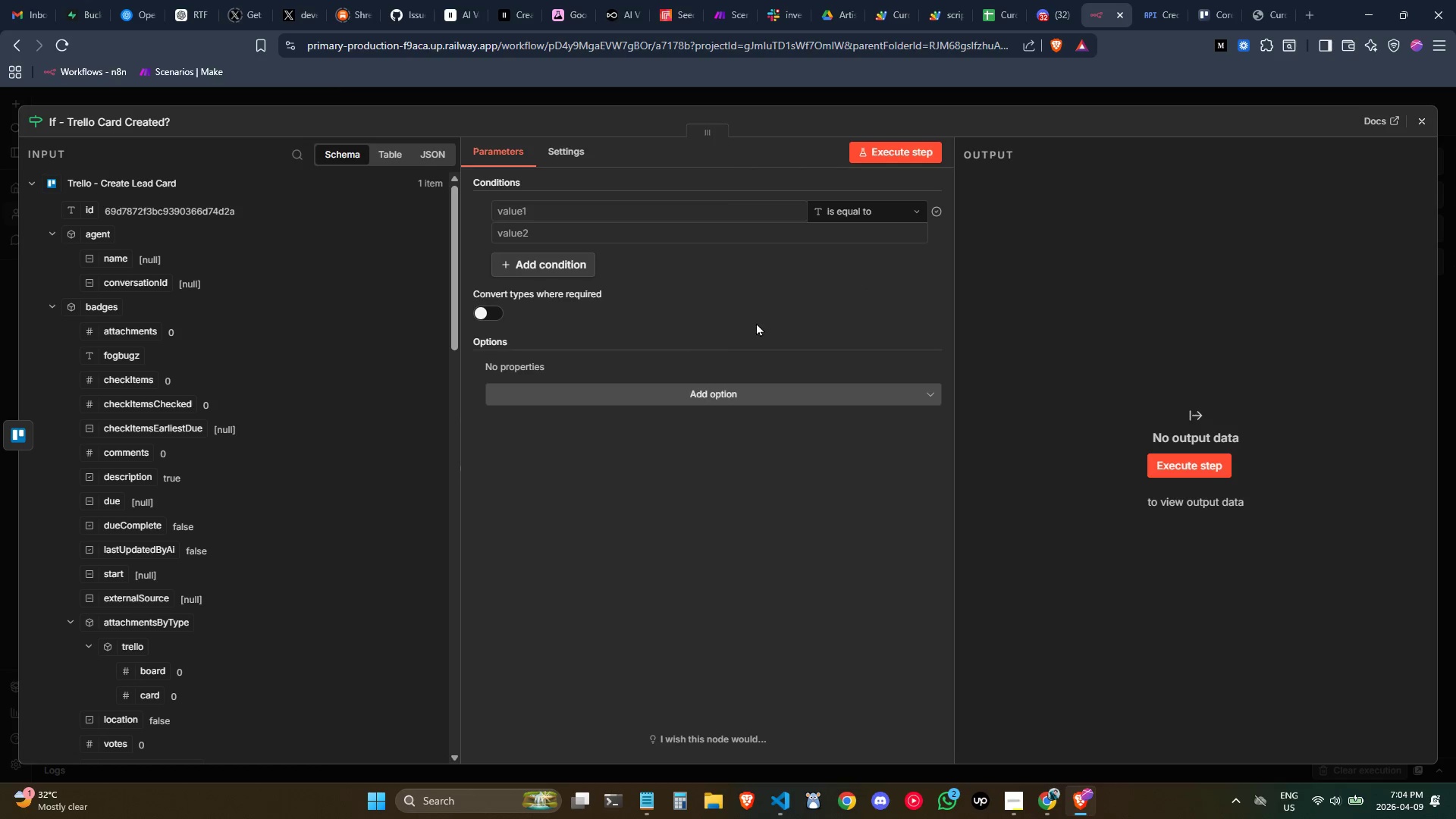 
wait(34.56)
 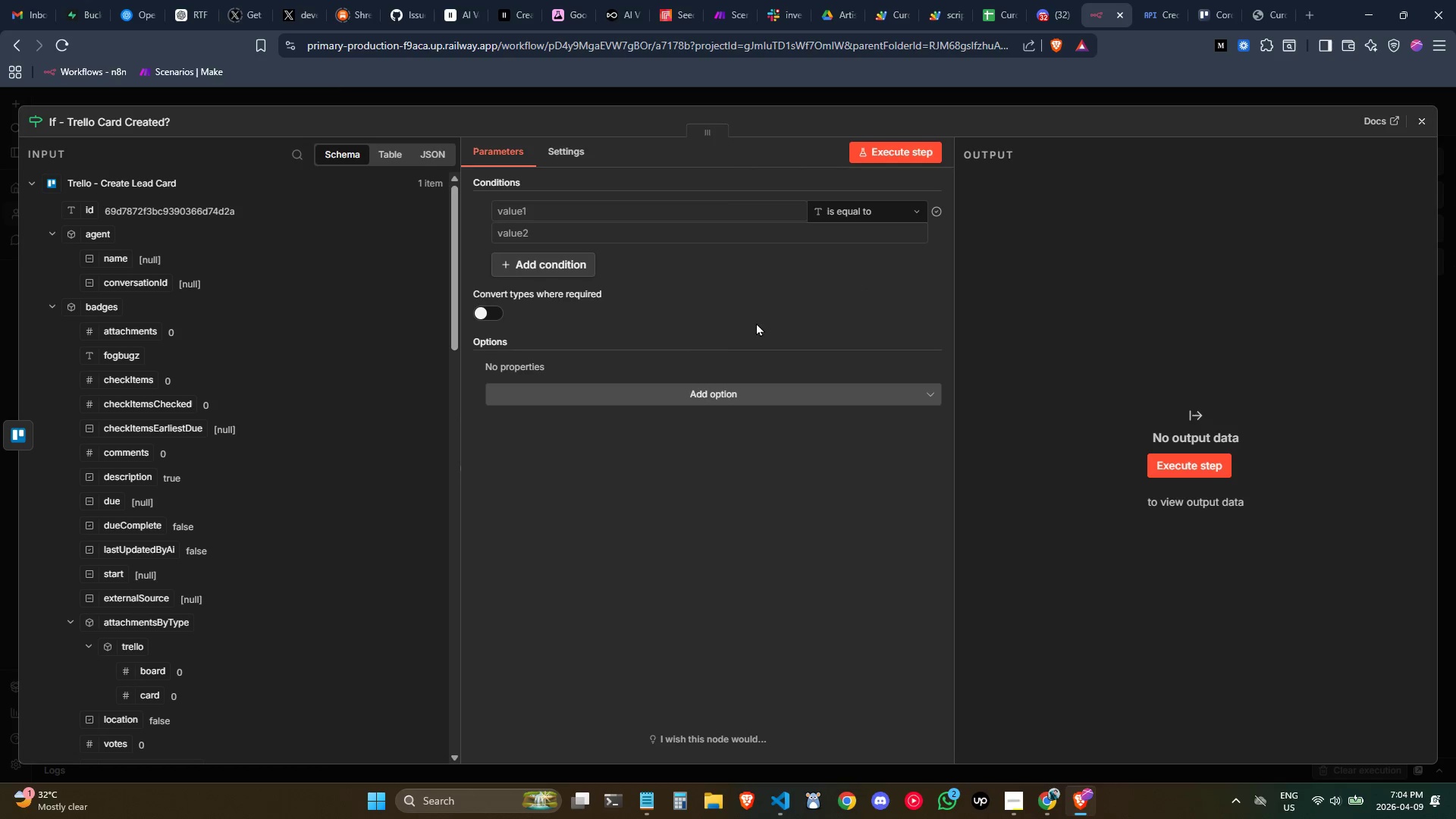 
left_click_drag(start_coordinate=[80, 215], to_coordinate=[521, 212])
 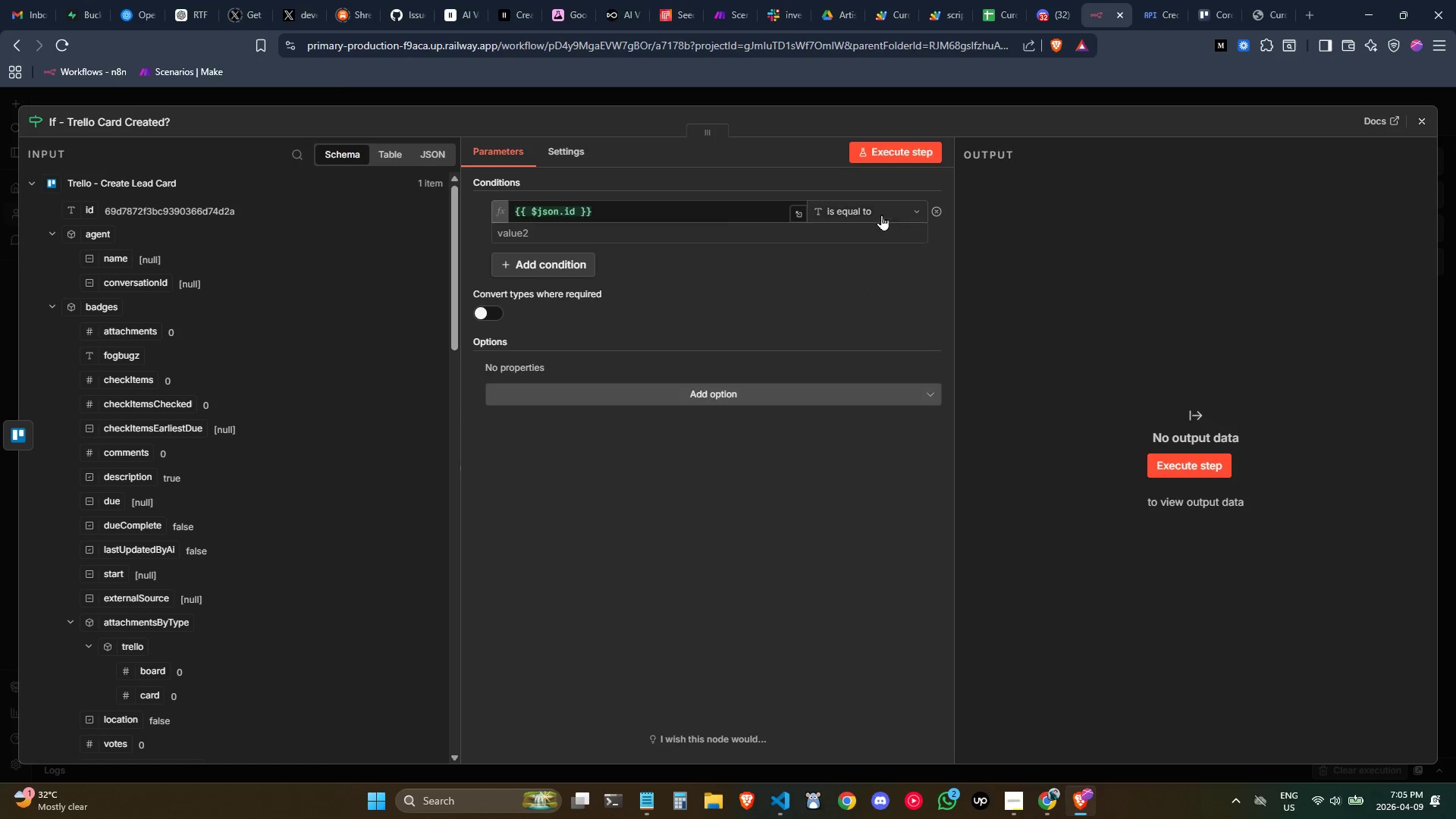 
left_click([874, 211])
 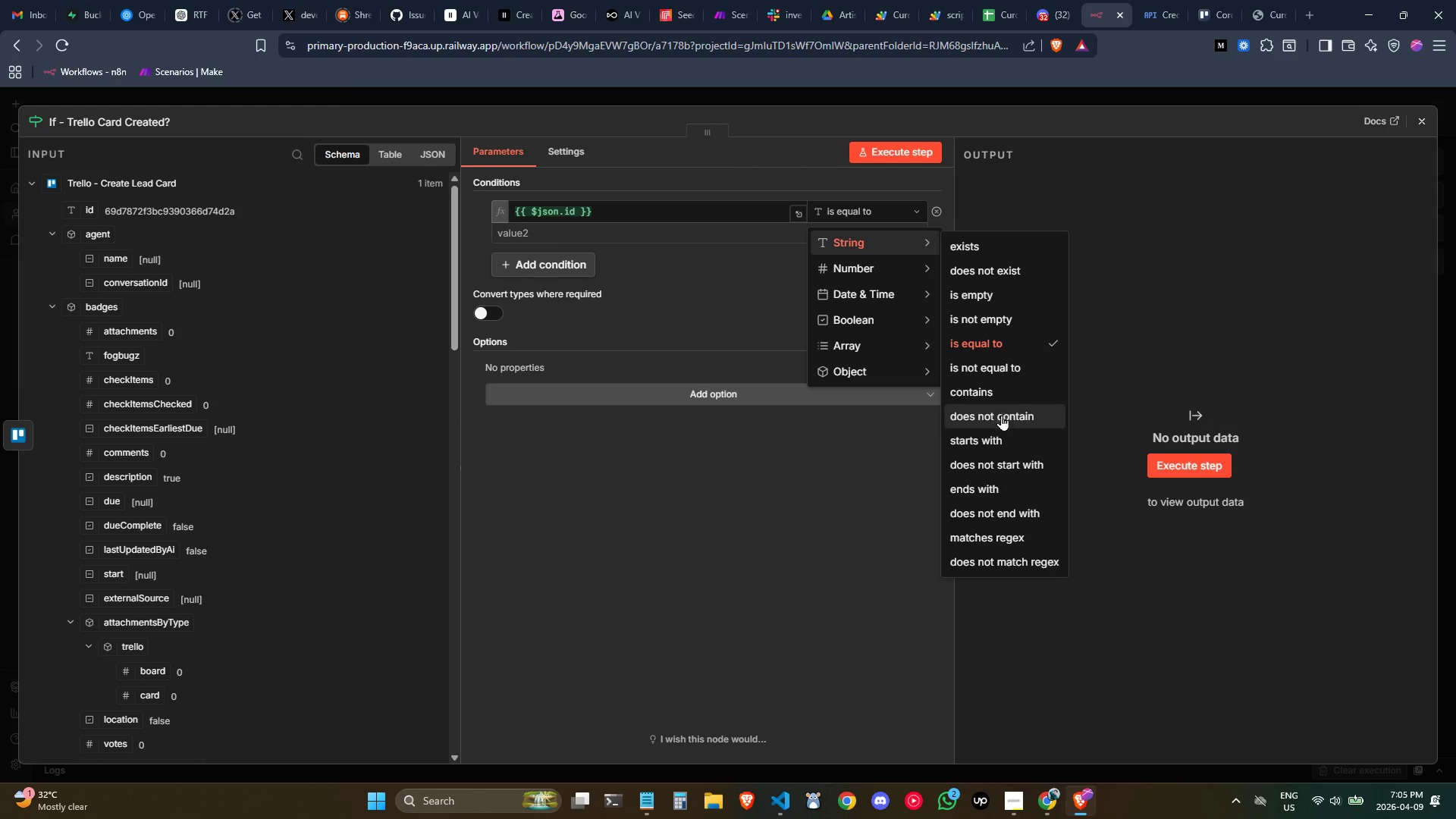 
wait(5.59)
 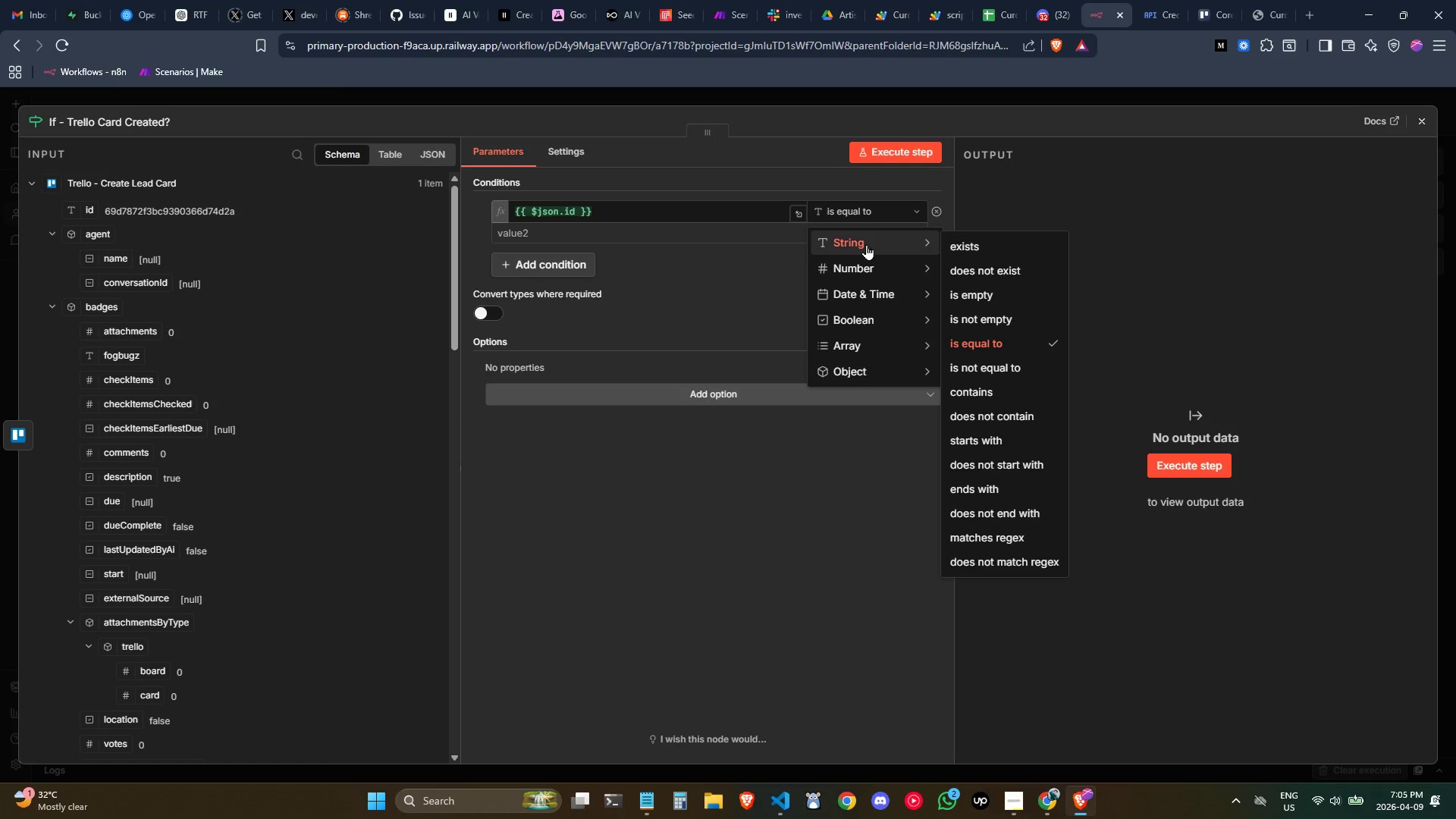 
left_click([977, 320])
 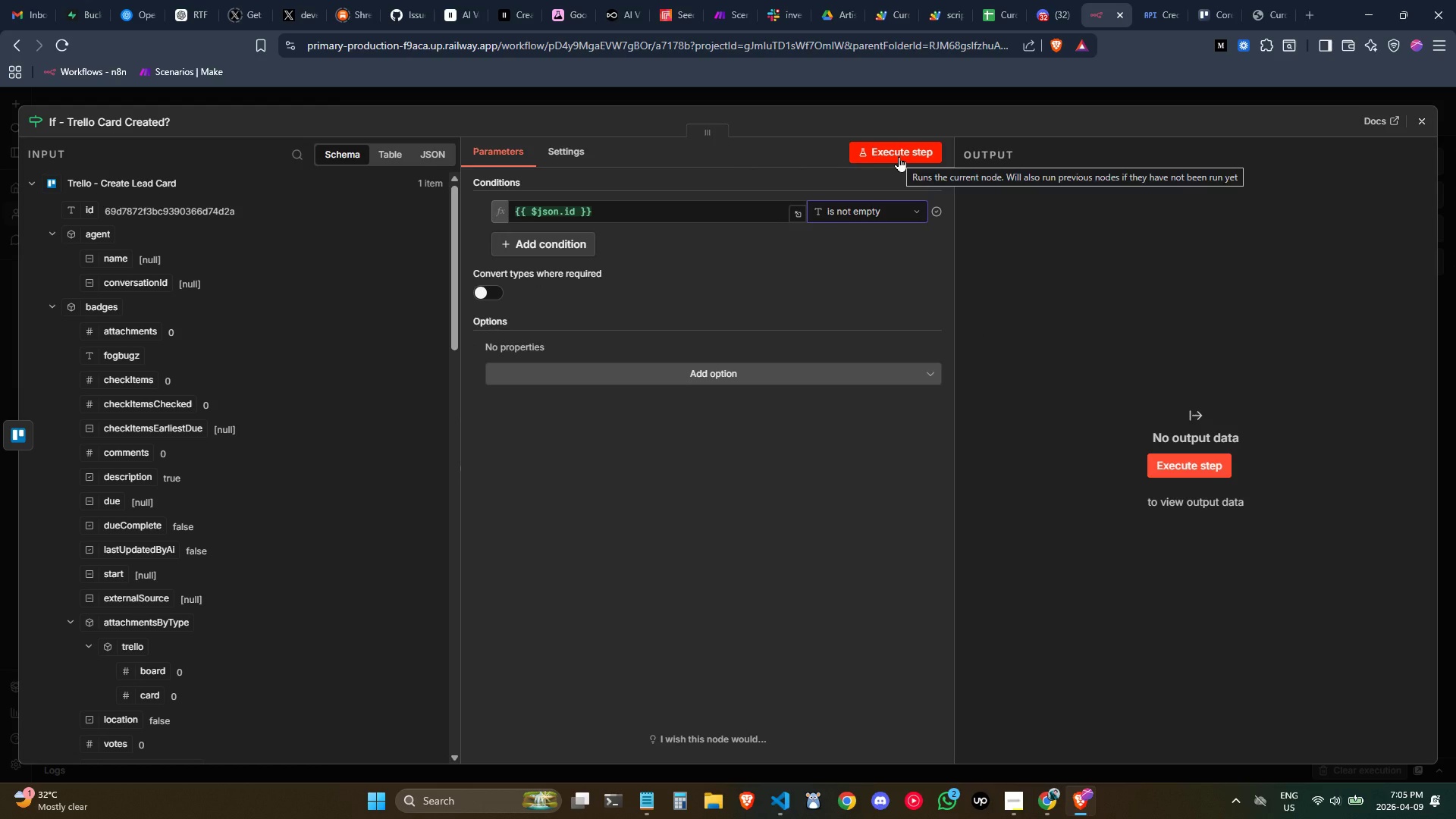 
left_click([899, 156])
 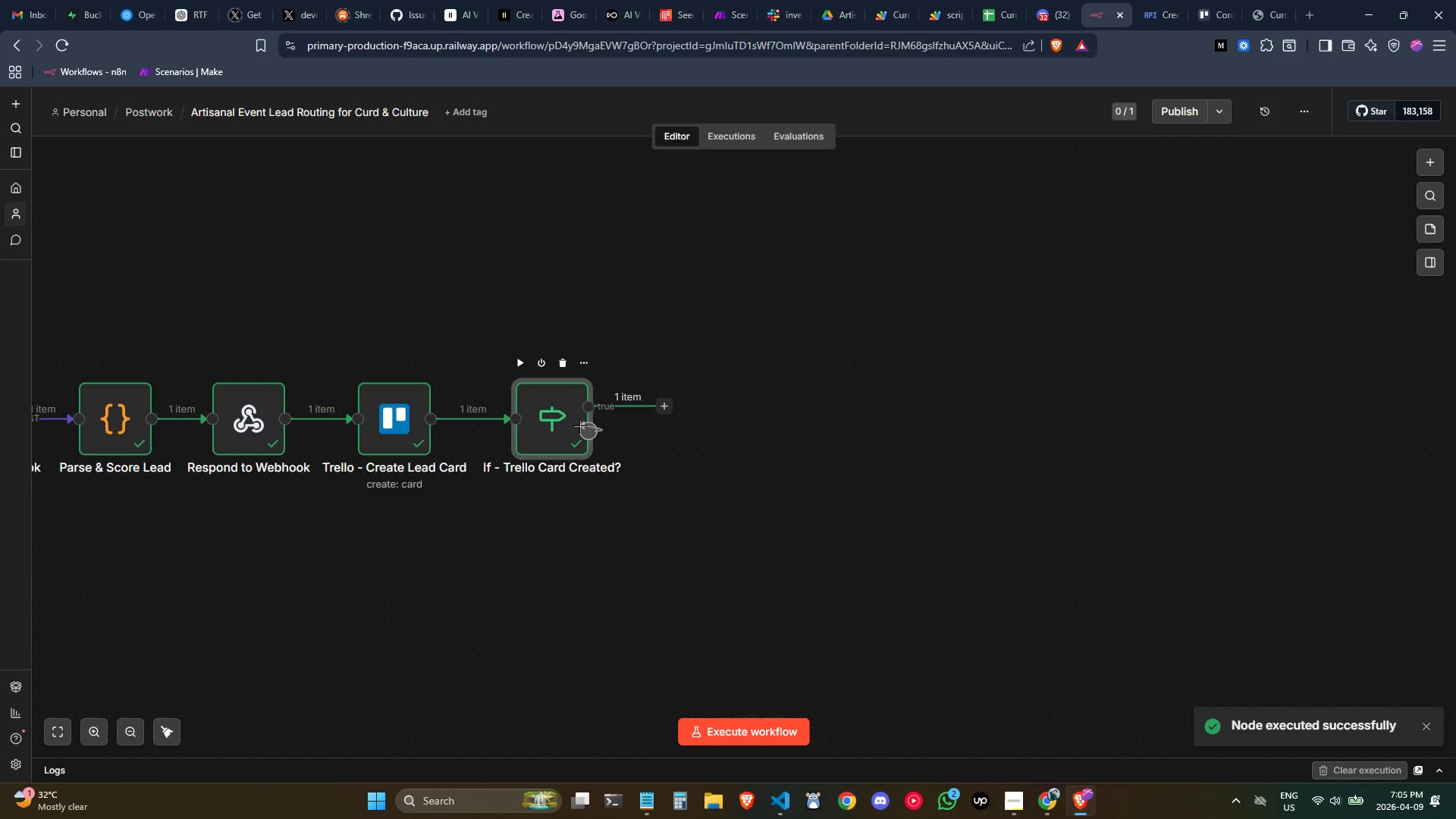 
wait(5.7)
 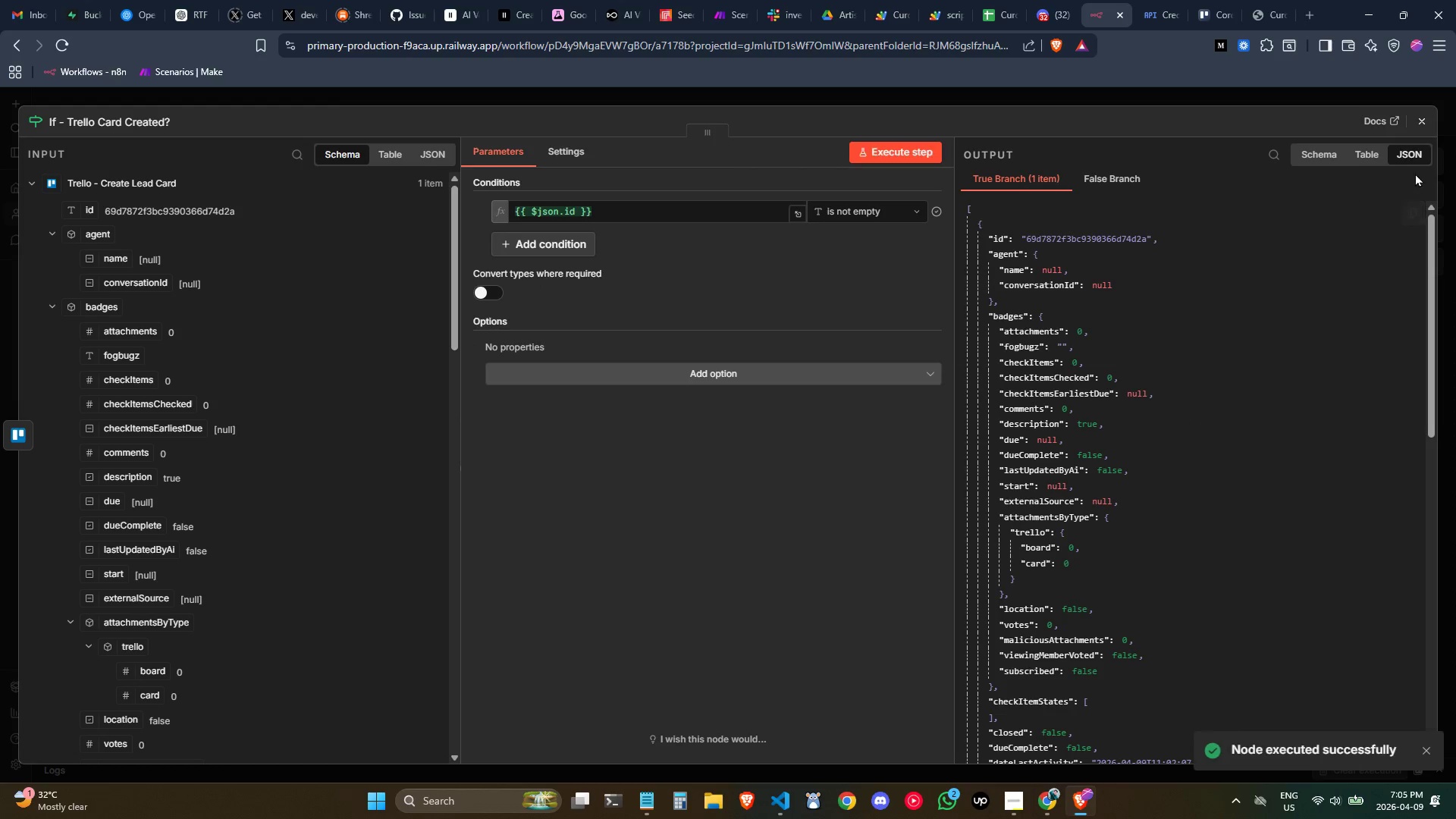 
left_click_drag(start_coordinate=[557, 422], to_coordinate=[546, 423])
 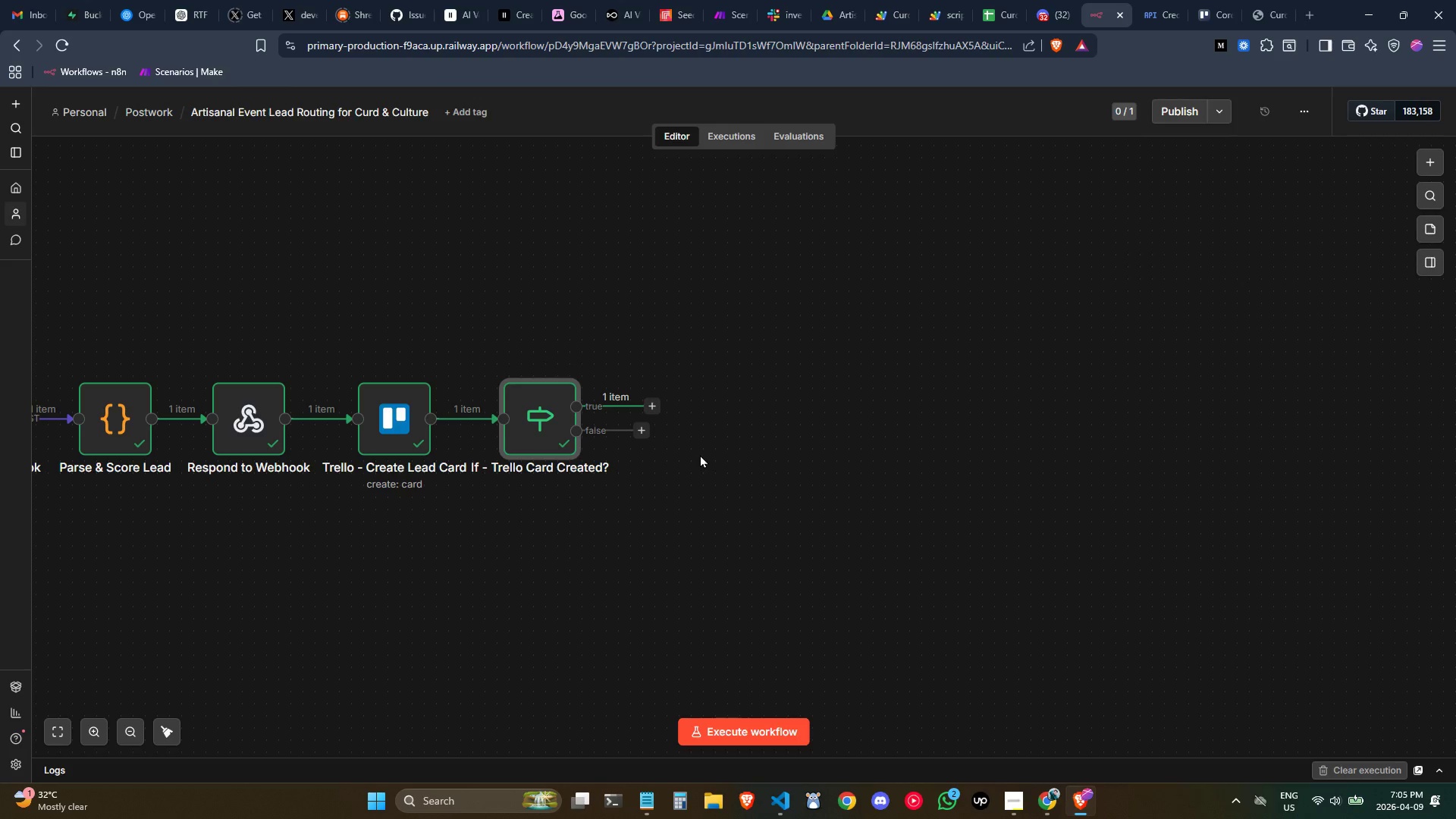 
left_click([700, 454])
 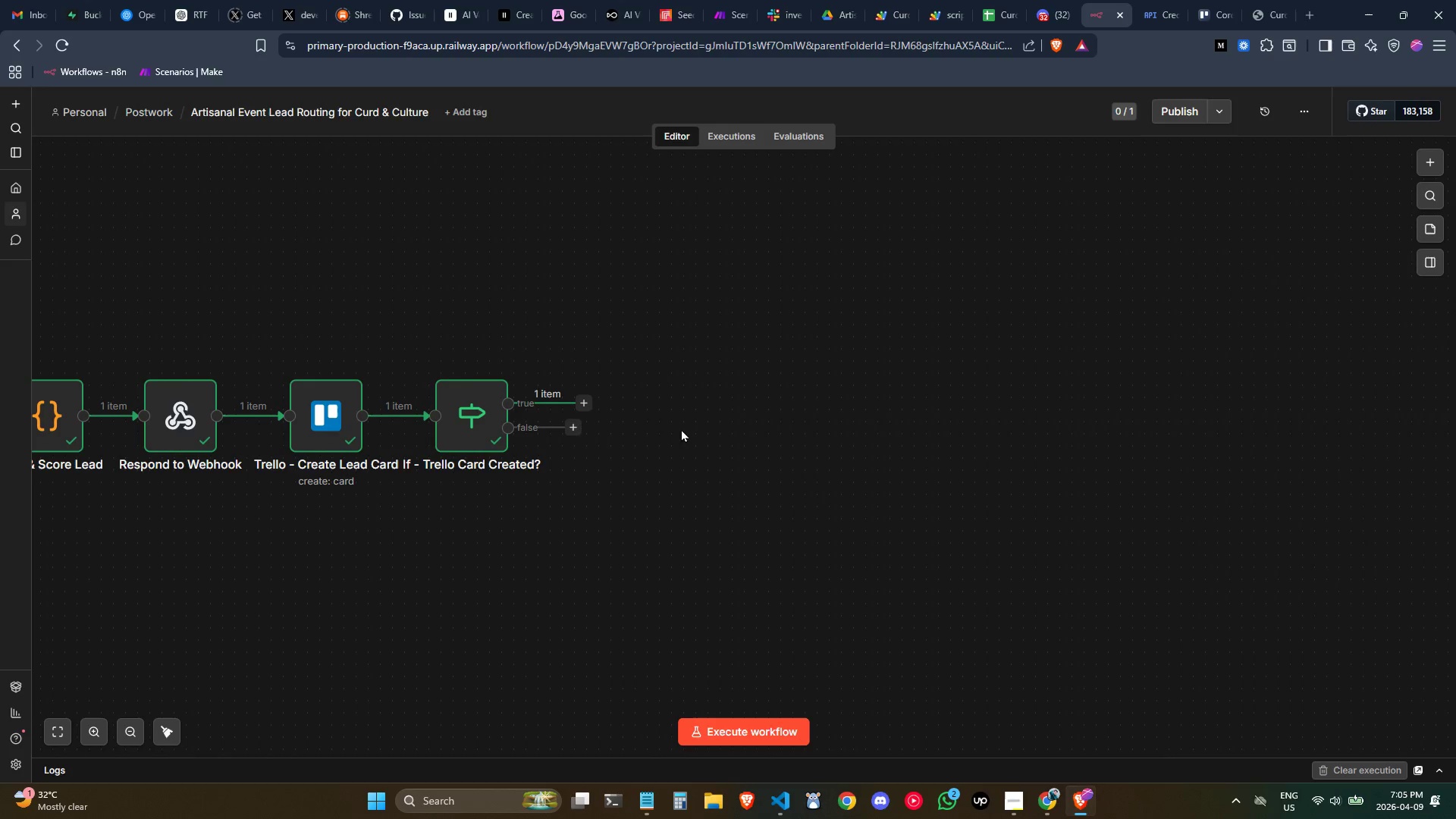 
wait(12.67)
 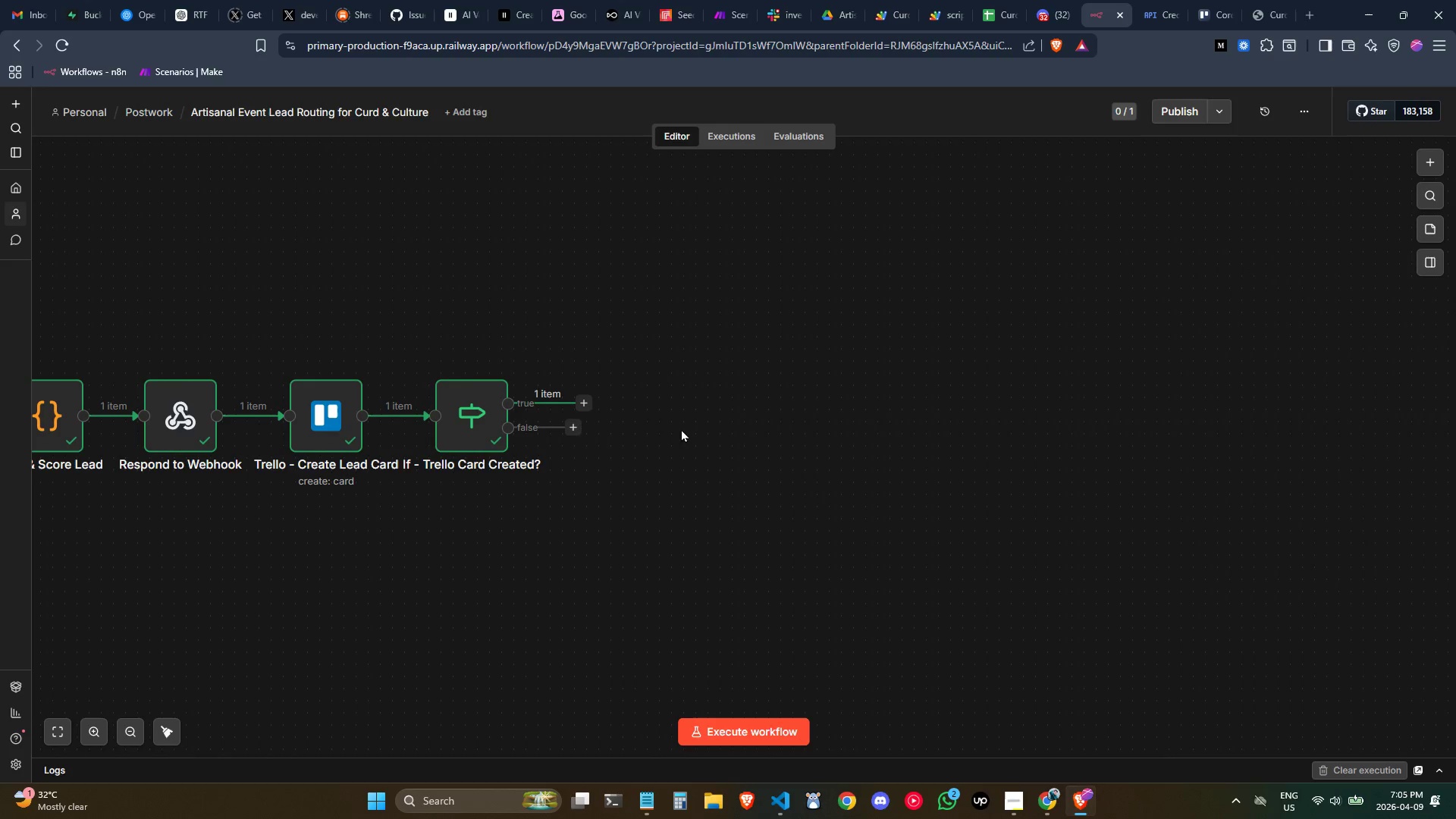 
left_click([585, 400])
 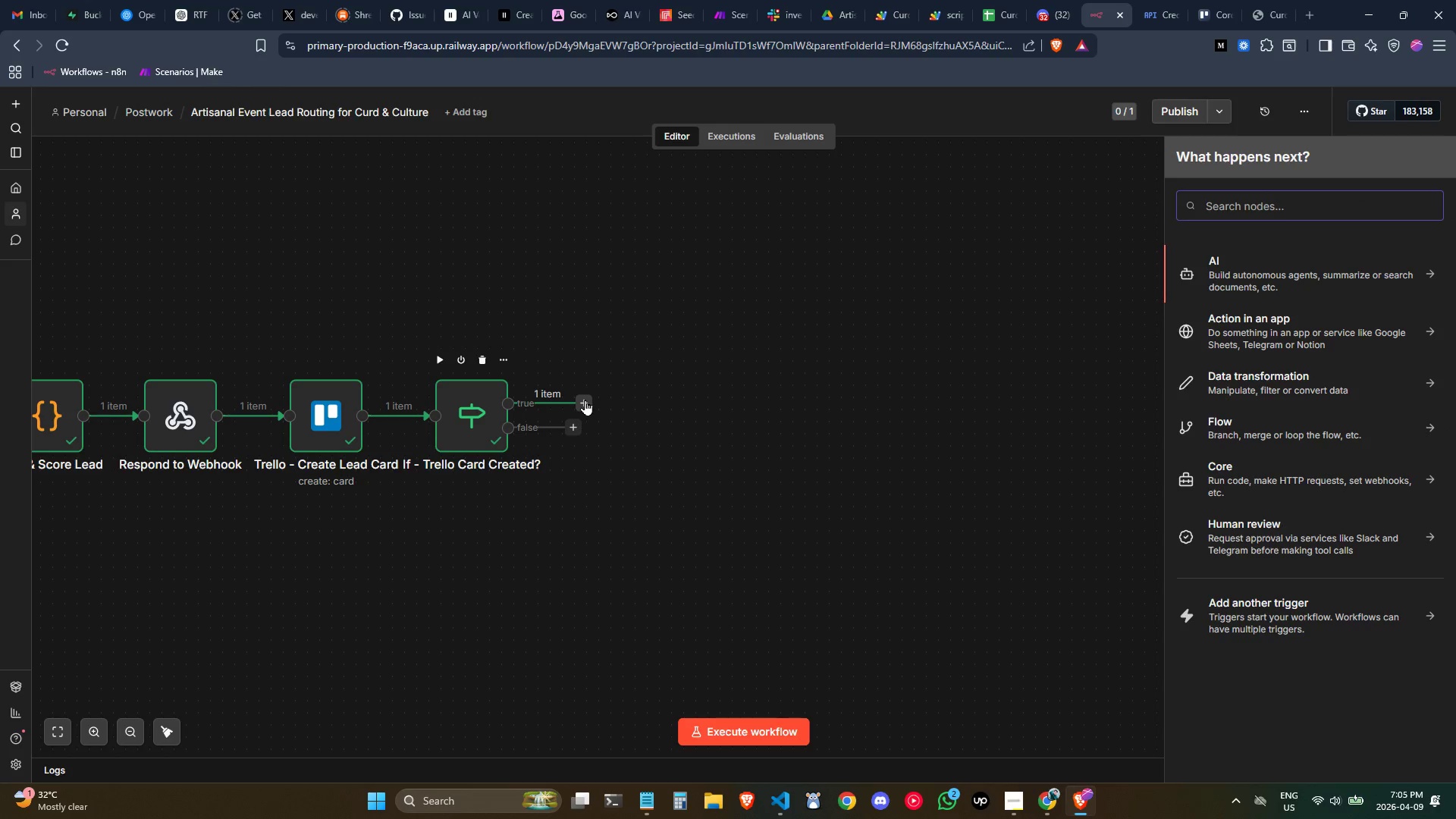 
type(http)
 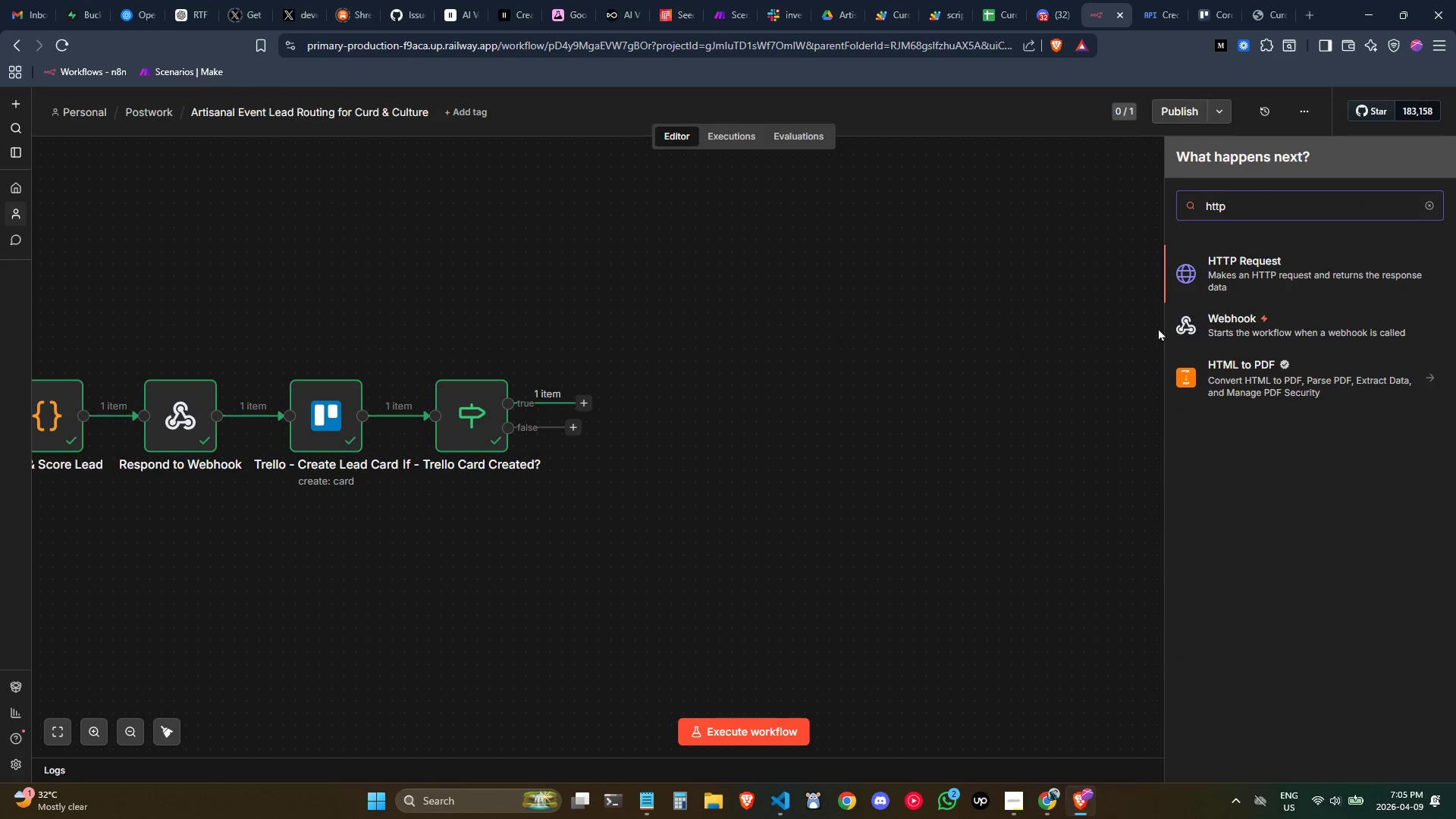 
left_click([1235, 272])
 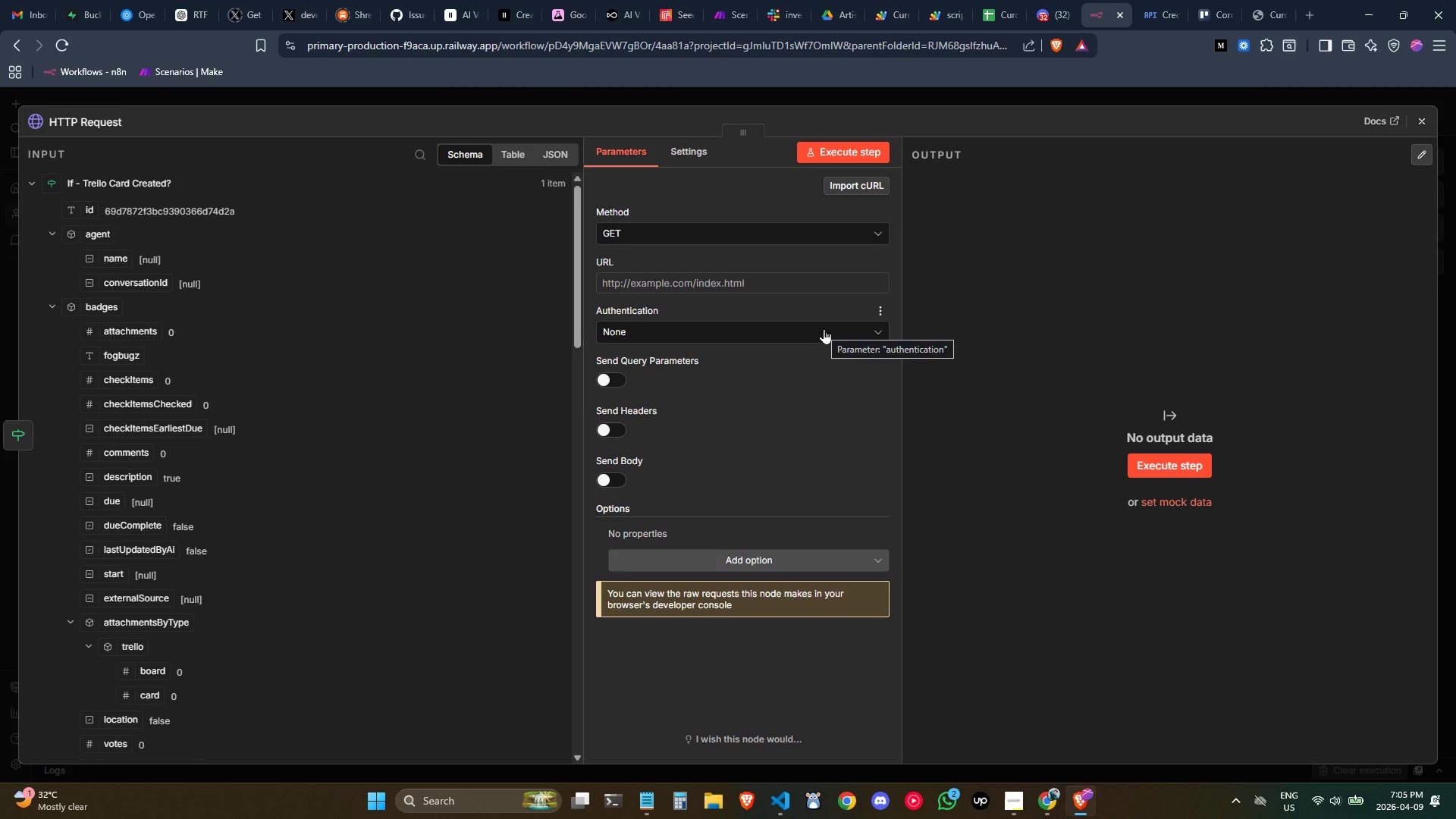 
left_click([721, 232])
 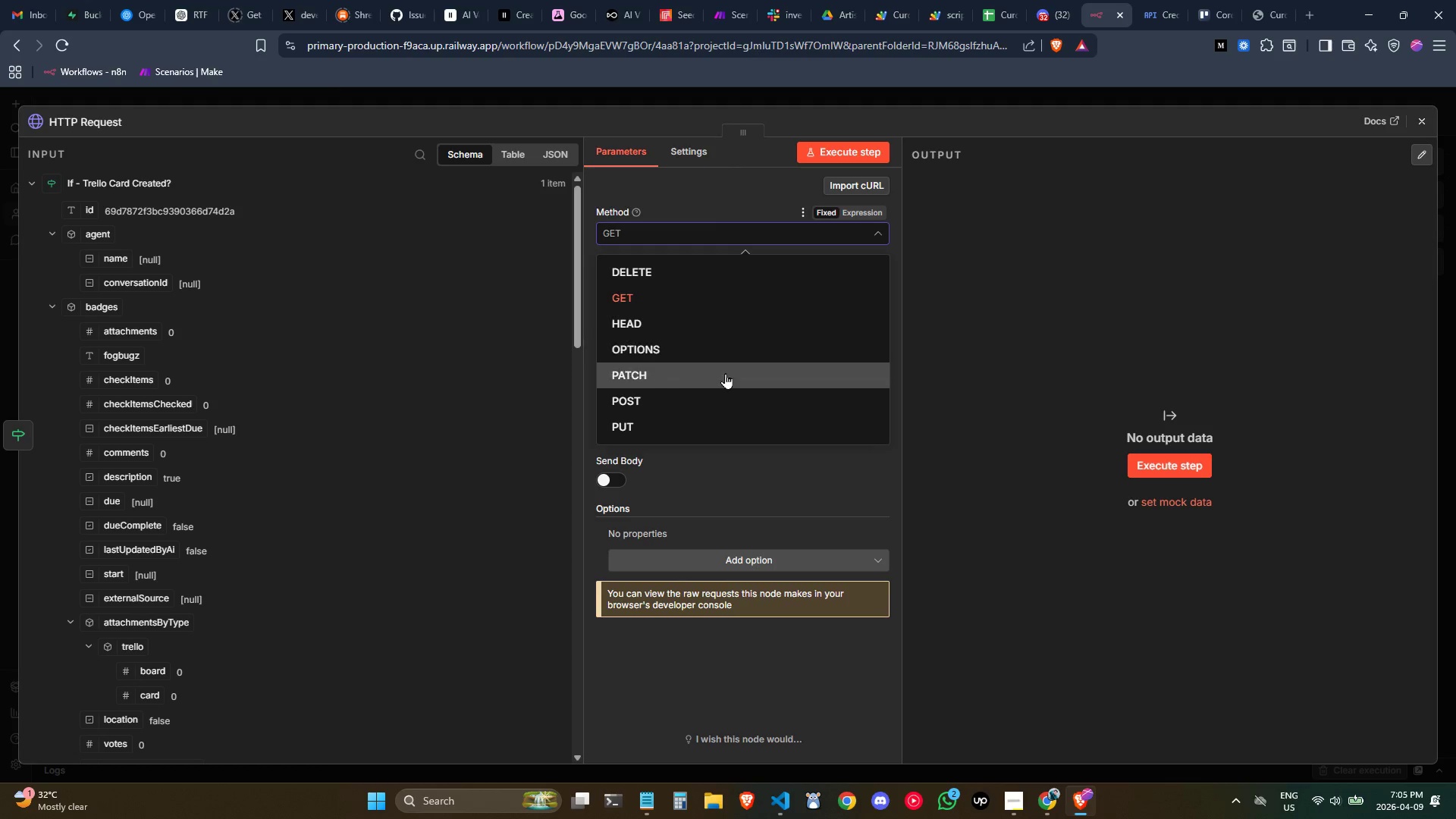 
left_click([729, 398])
 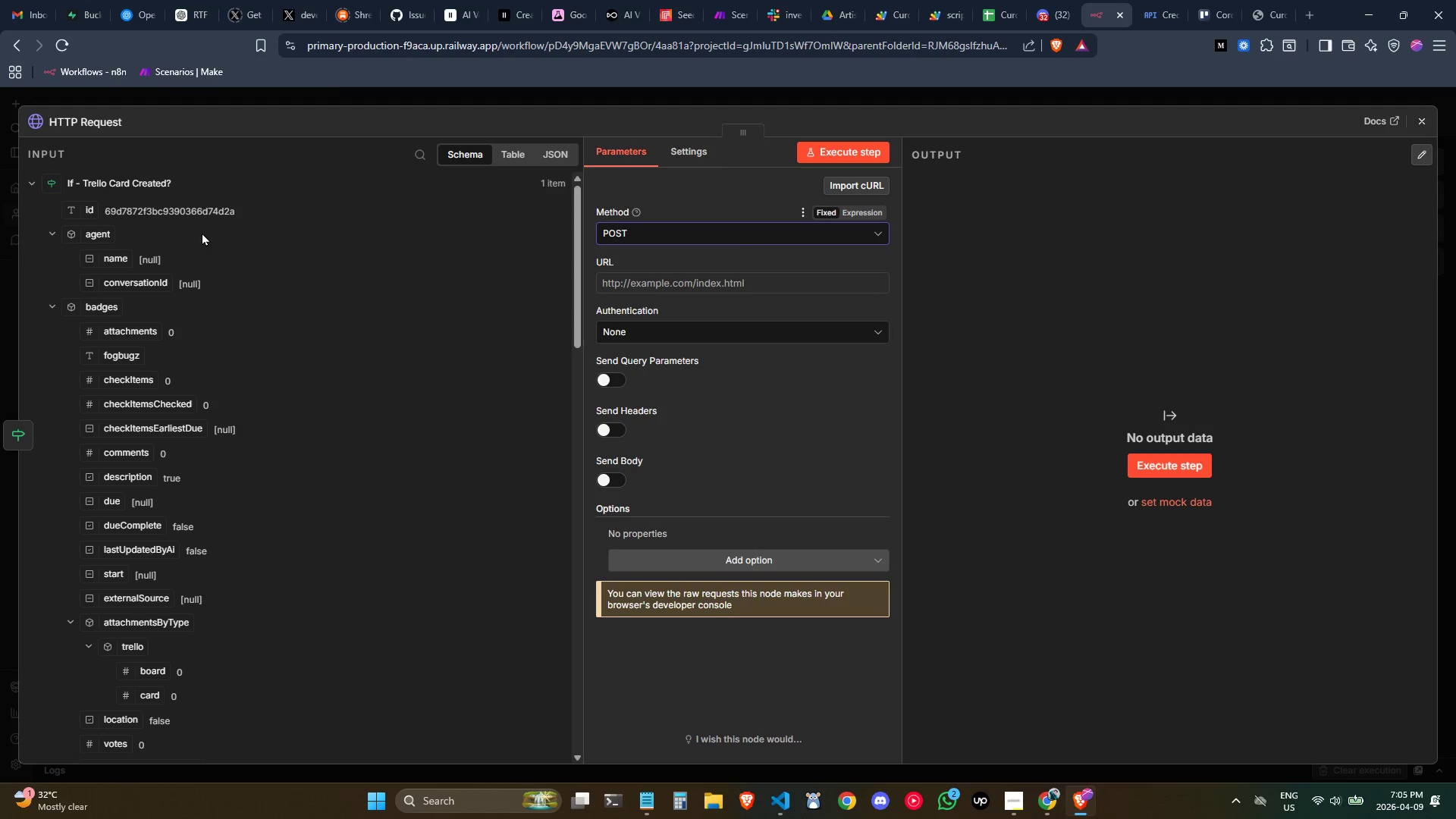 
left_click([74, 123])
 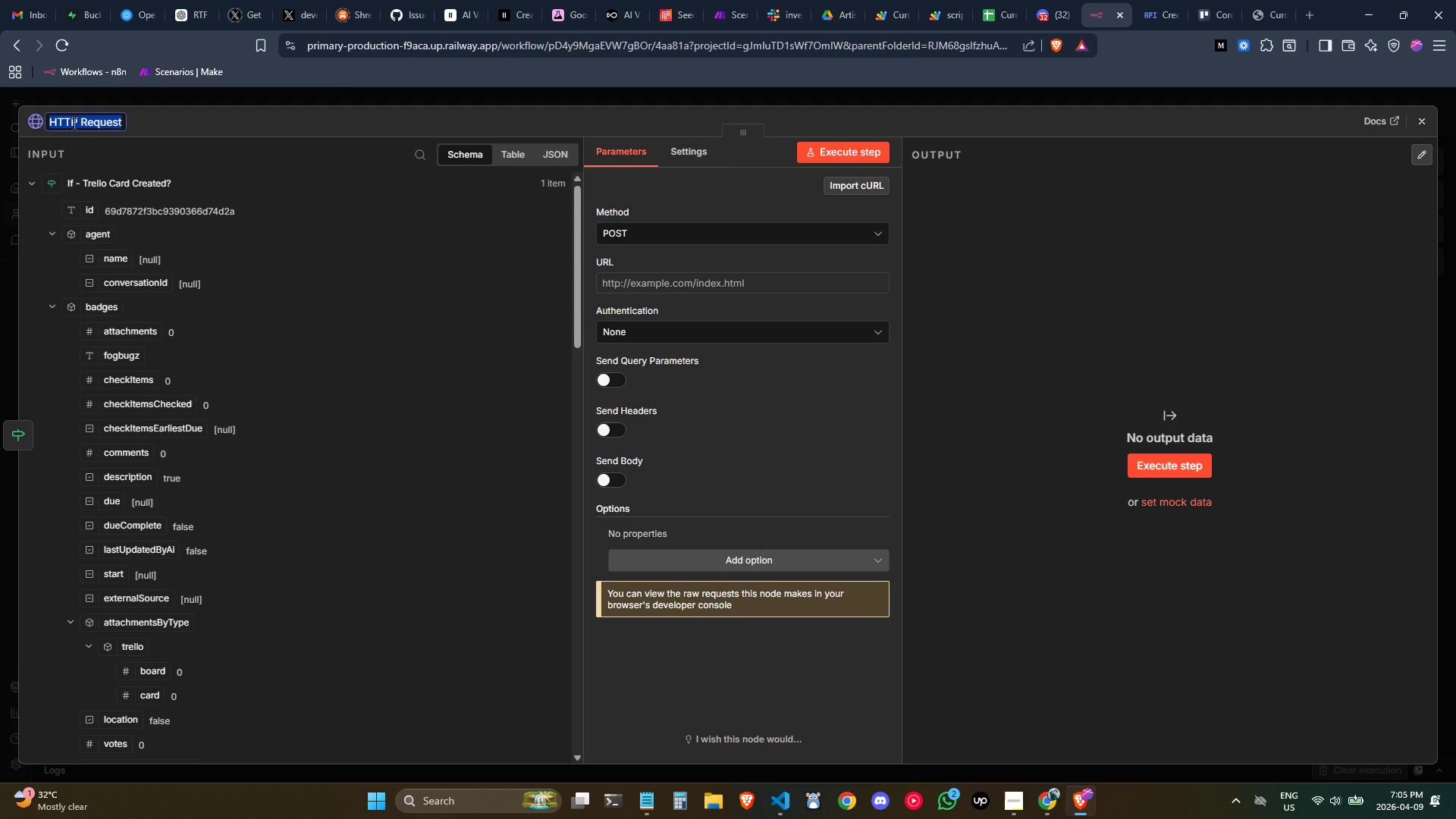 
type(POst Le)
key(Backspace)
key(Backspace)
key(Backspace)
key(Backspace)
key(Backspace)
key(Backspace)
type(ost Lead to Discord)
 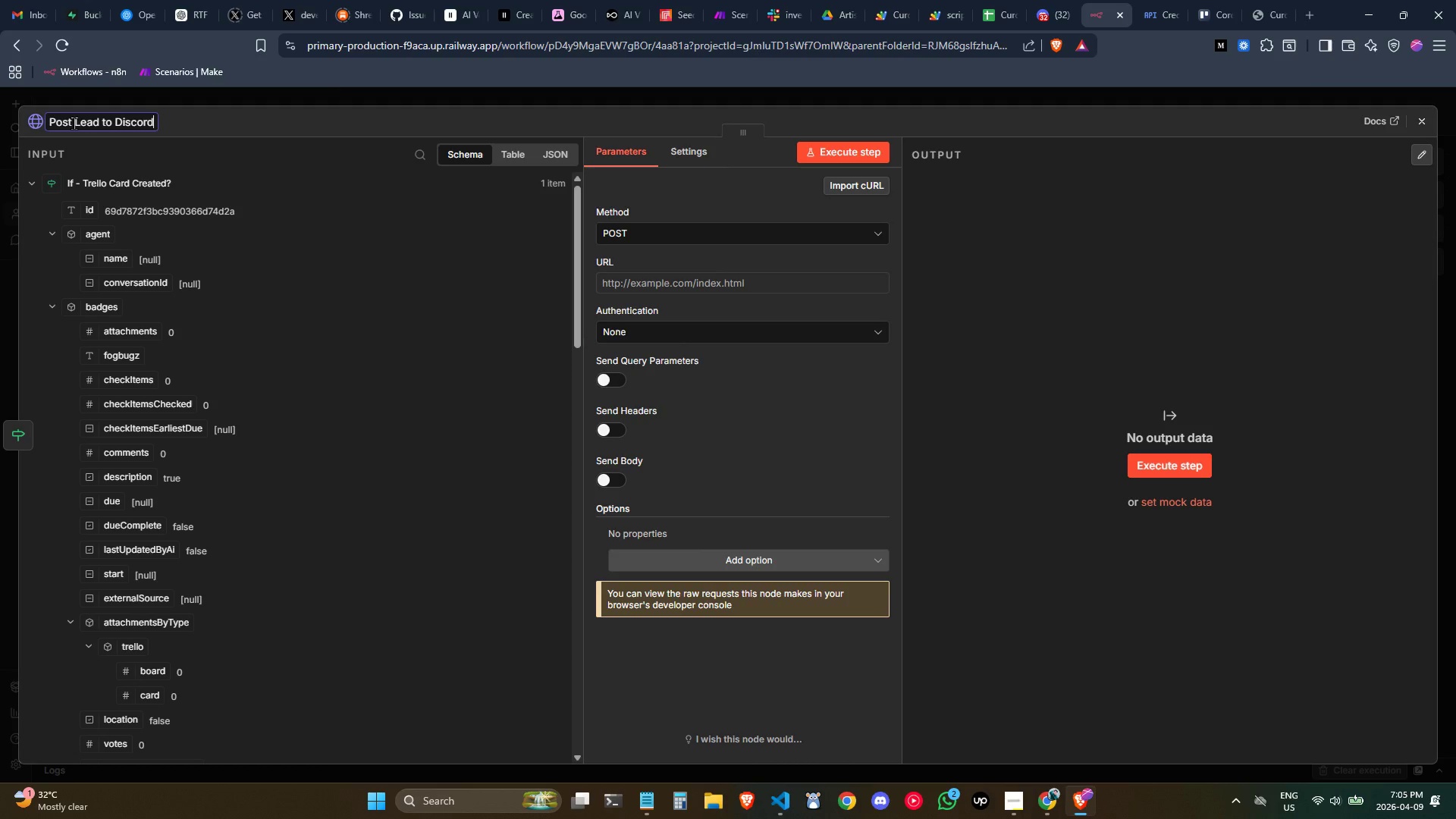 
key(Enter)
 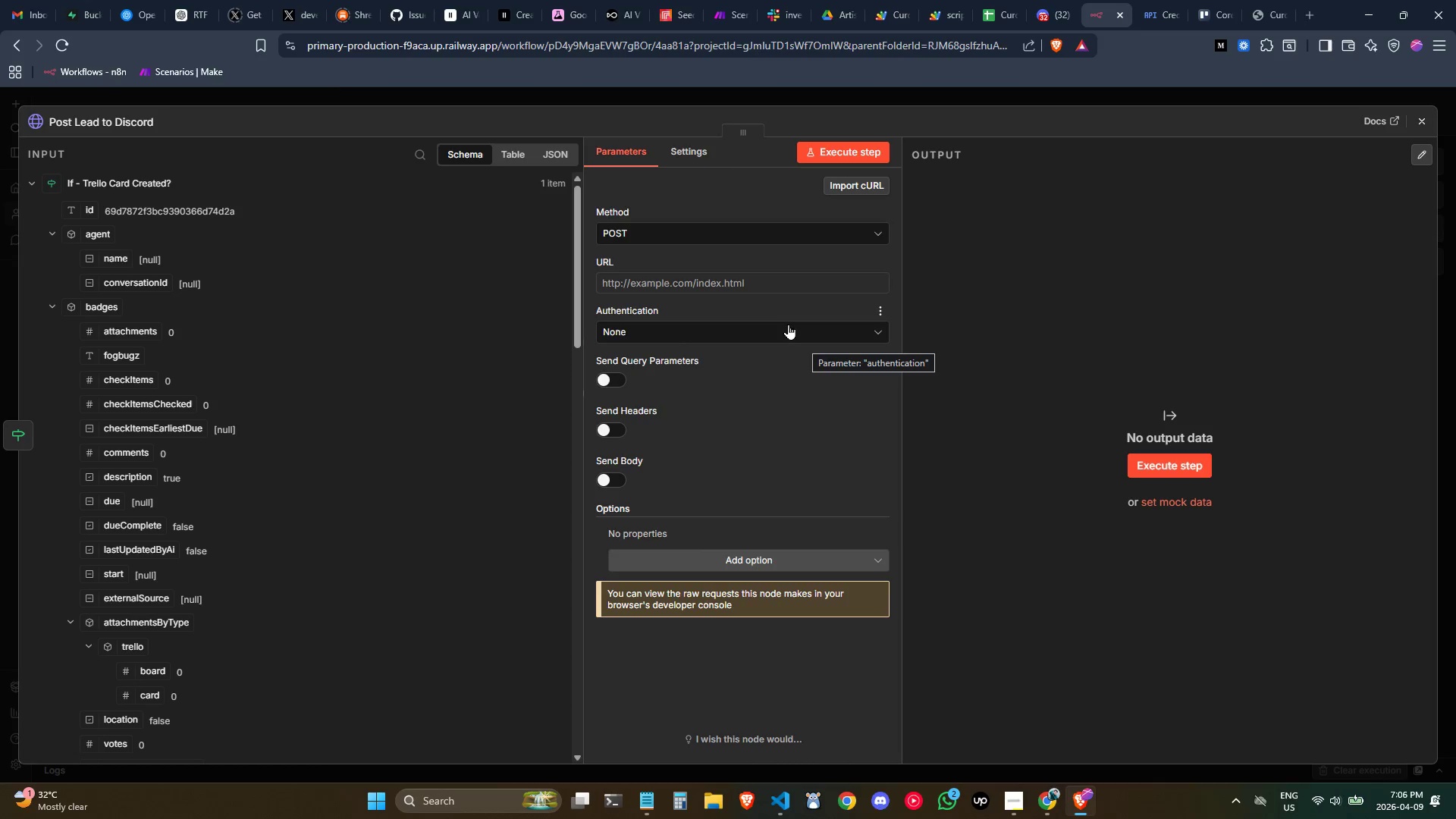 
wait(13.73)
 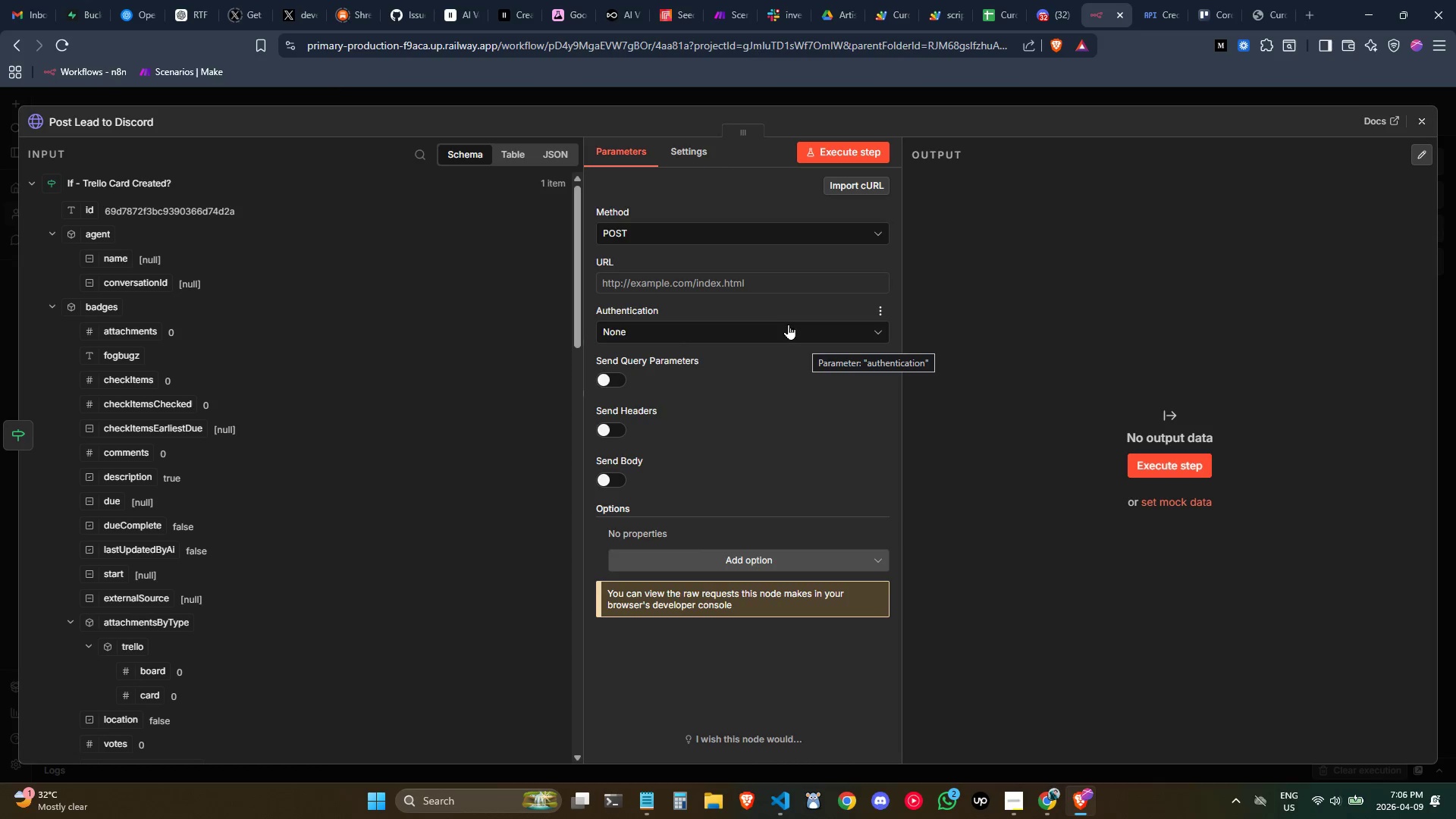 
left_click([740, 280])
 